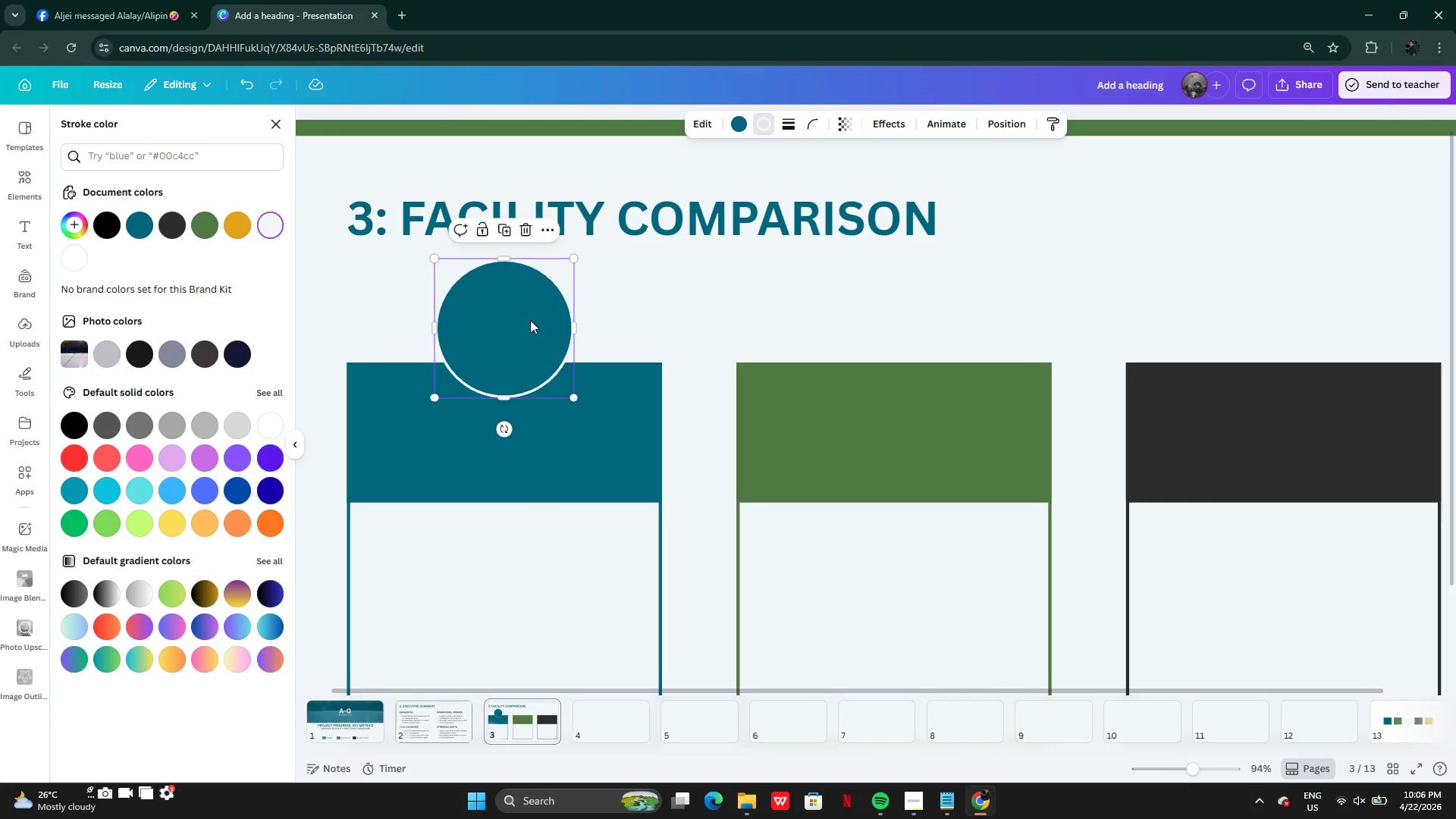 
left_click_drag(start_coordinate=[530, 320], to_coordinate=[530, 339])
 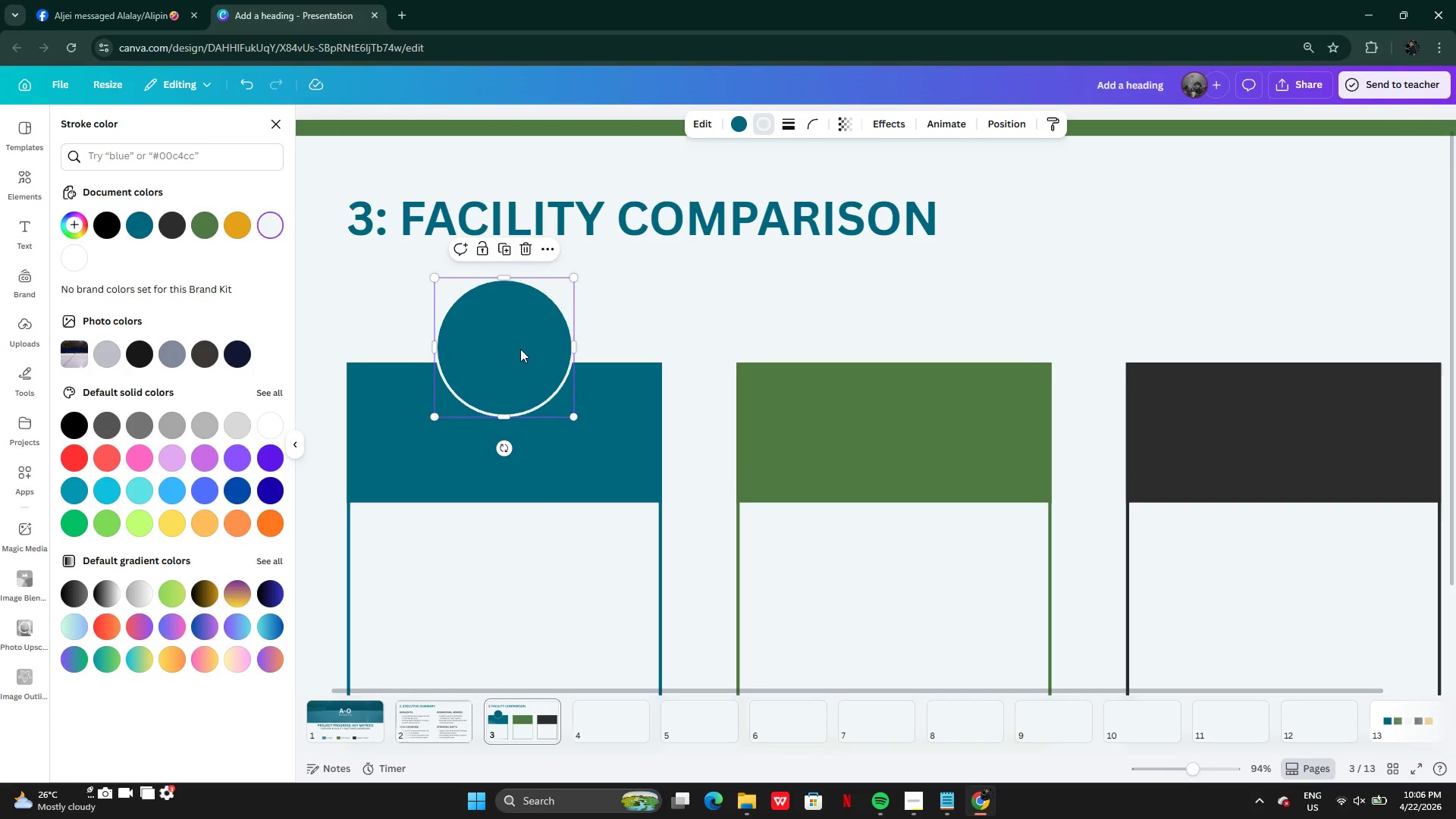 
hold_key(key=AltLeft, duration=0.31)
left_click_drag(start_coordinate=[519, 350], to_coordinate=[582, 350])
 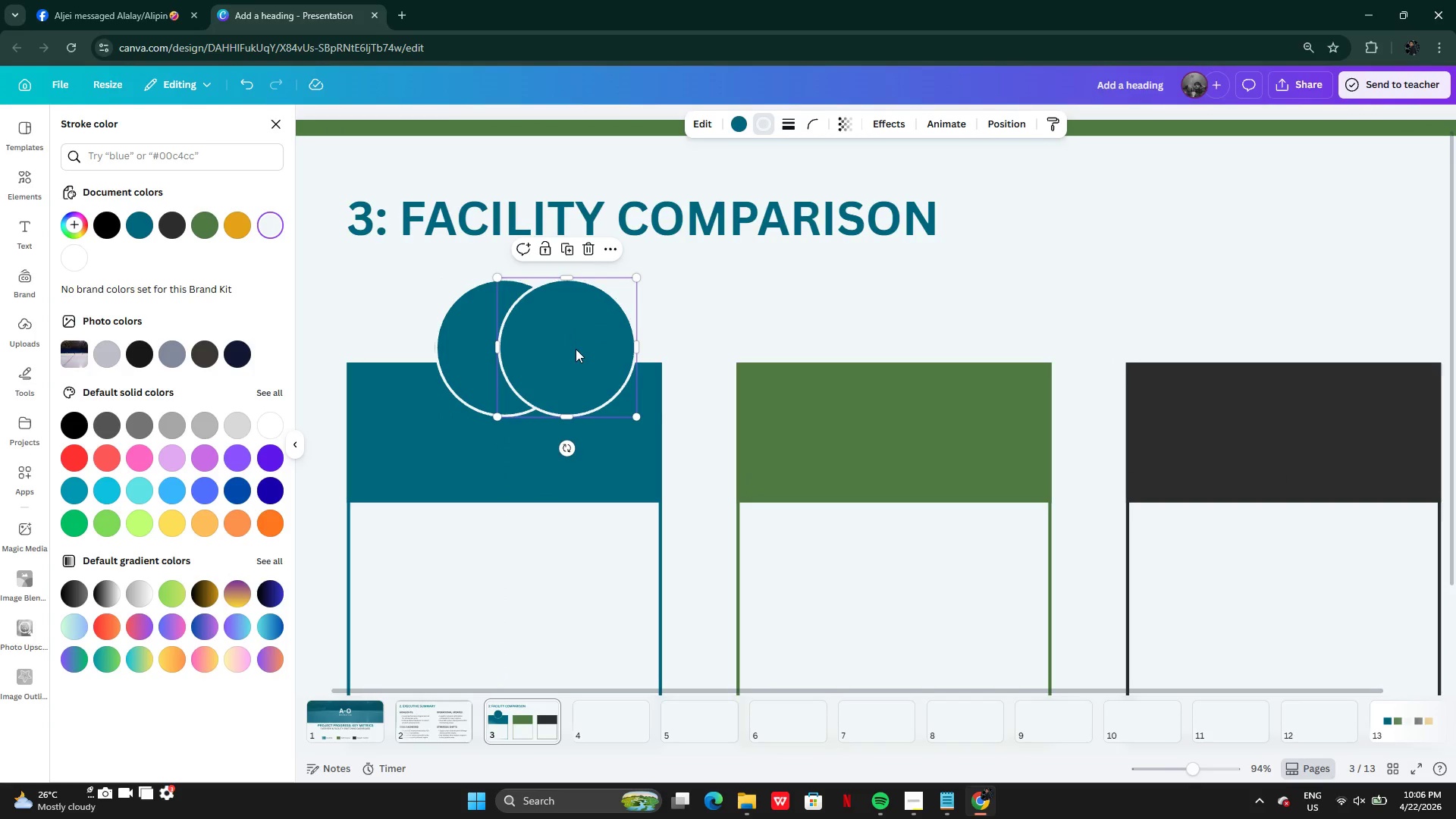 
left_click_drag(start_coordinate=[576, 349], to_coordinate=[902, 345])
 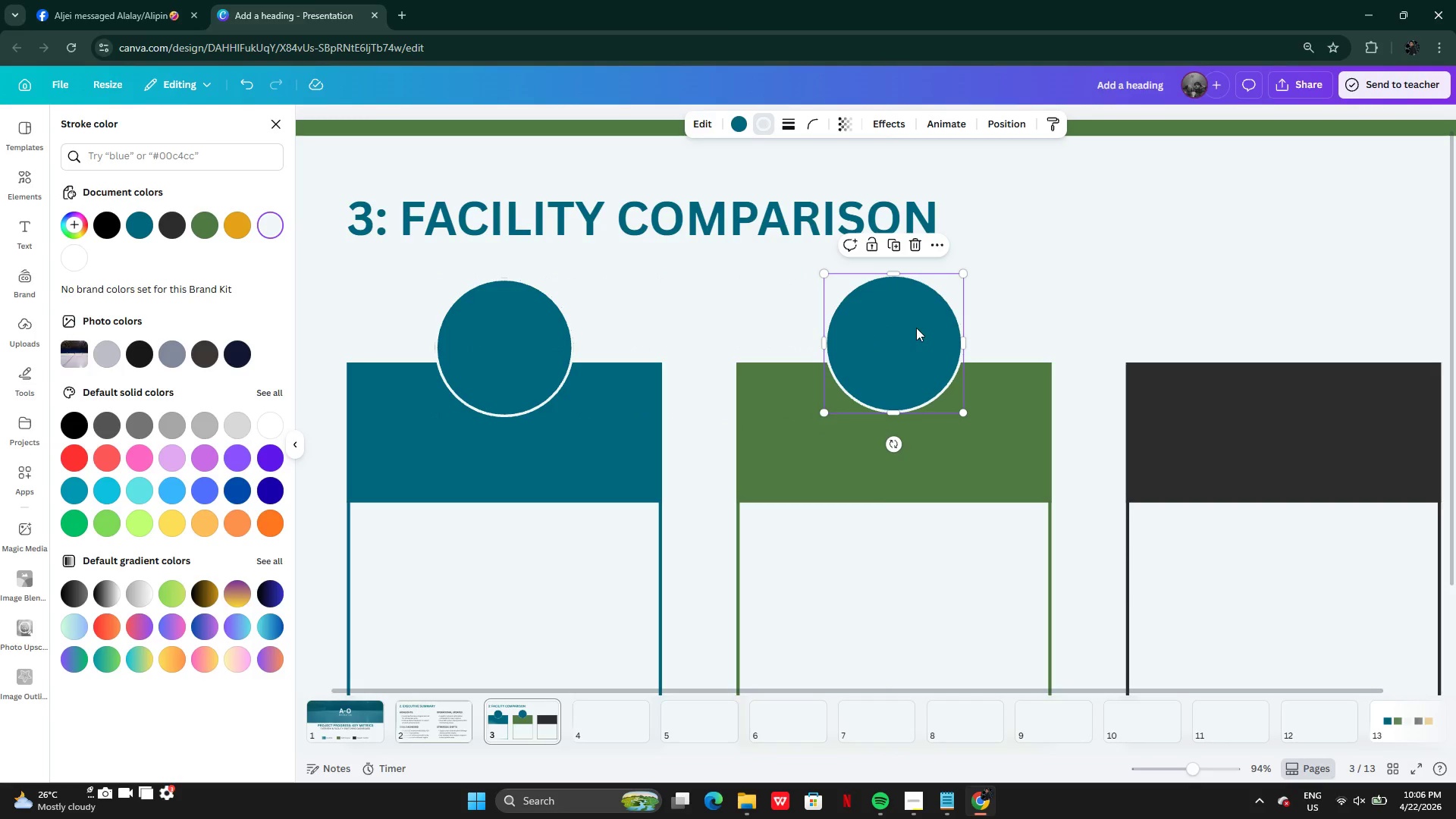 
left_click_drag(start_coordinate=[919, 328], to_coordinate=[922, 331])
 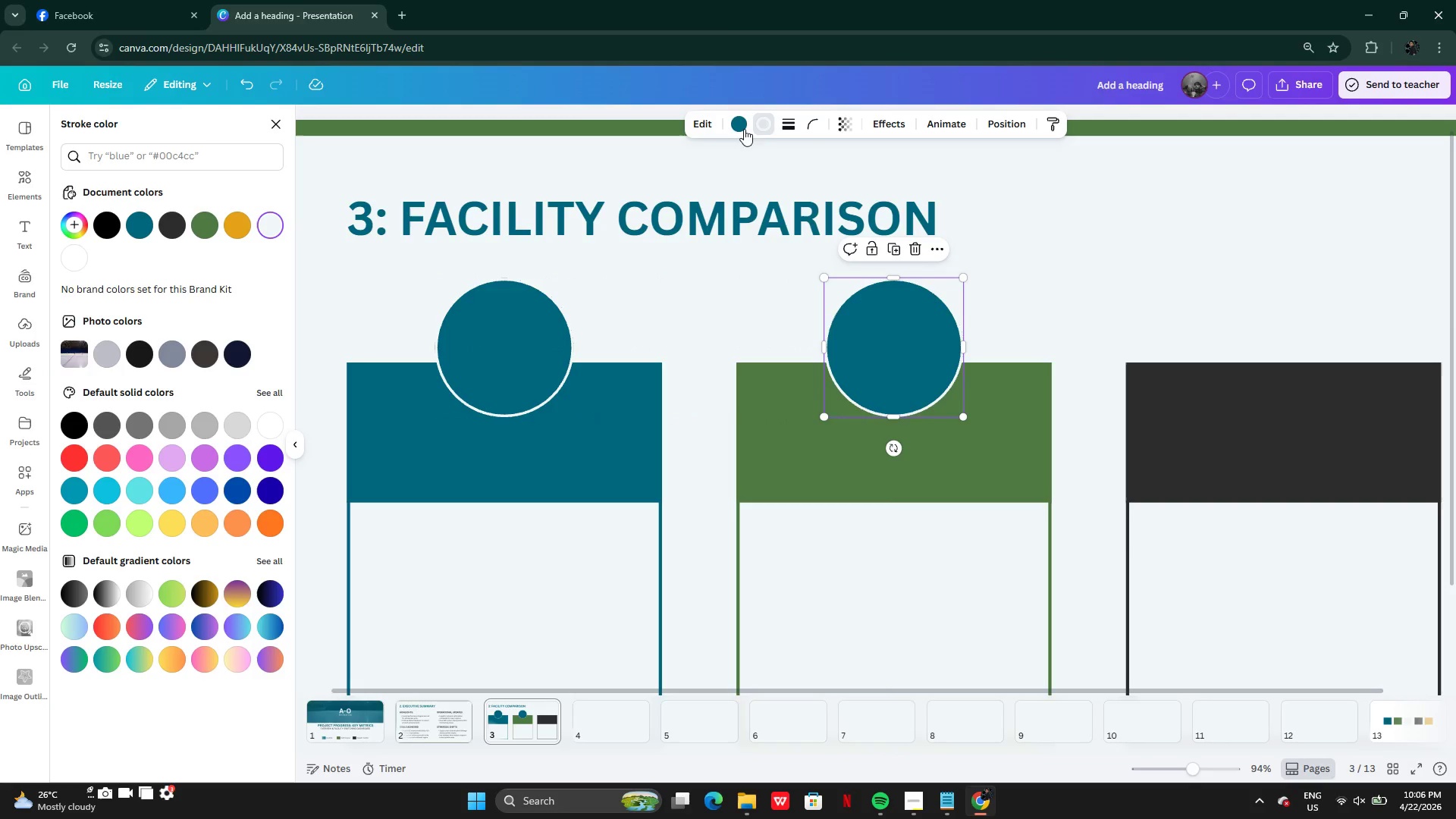 
left_click([740, 130])
 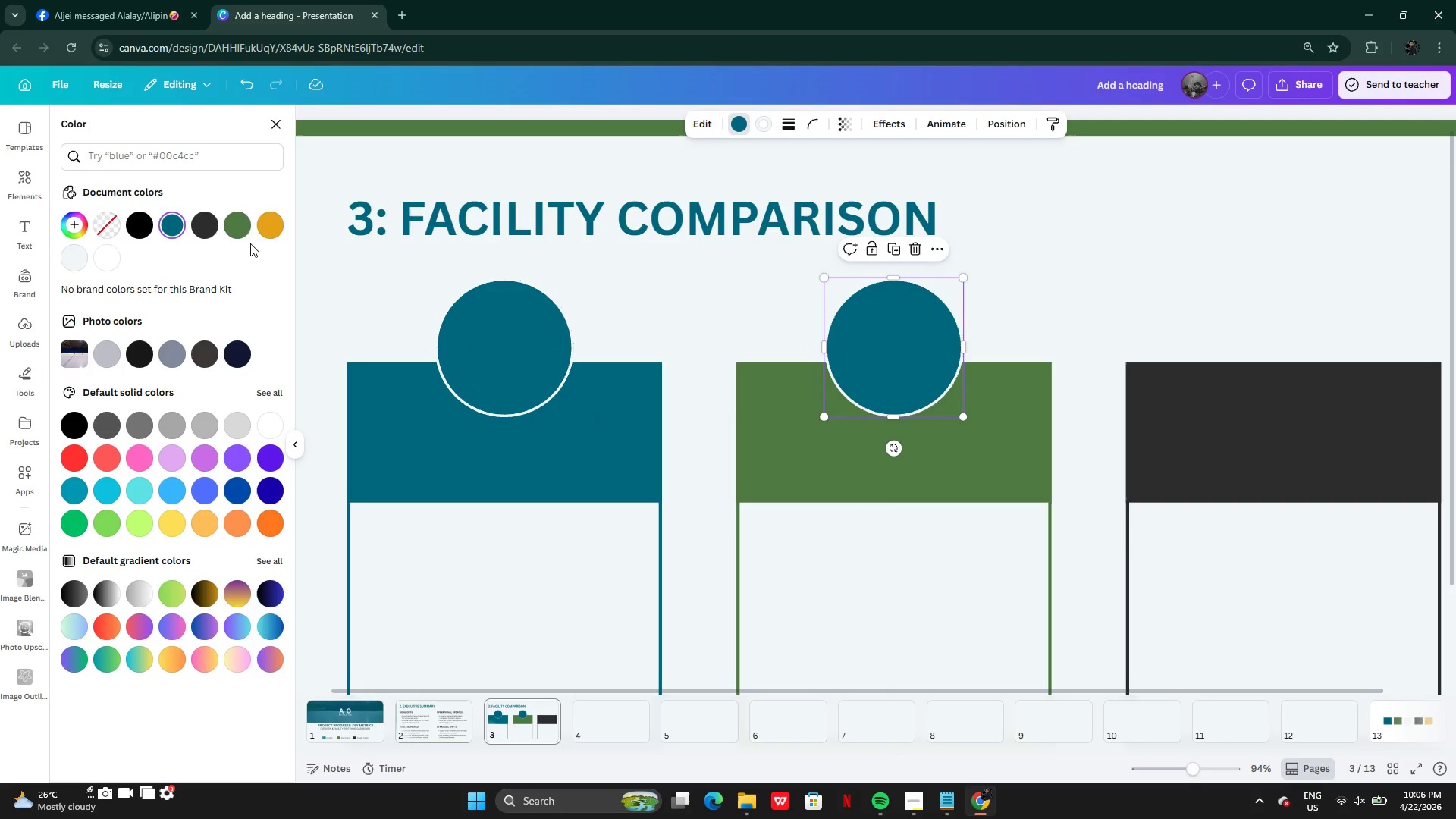 
left_click([249, 227])
 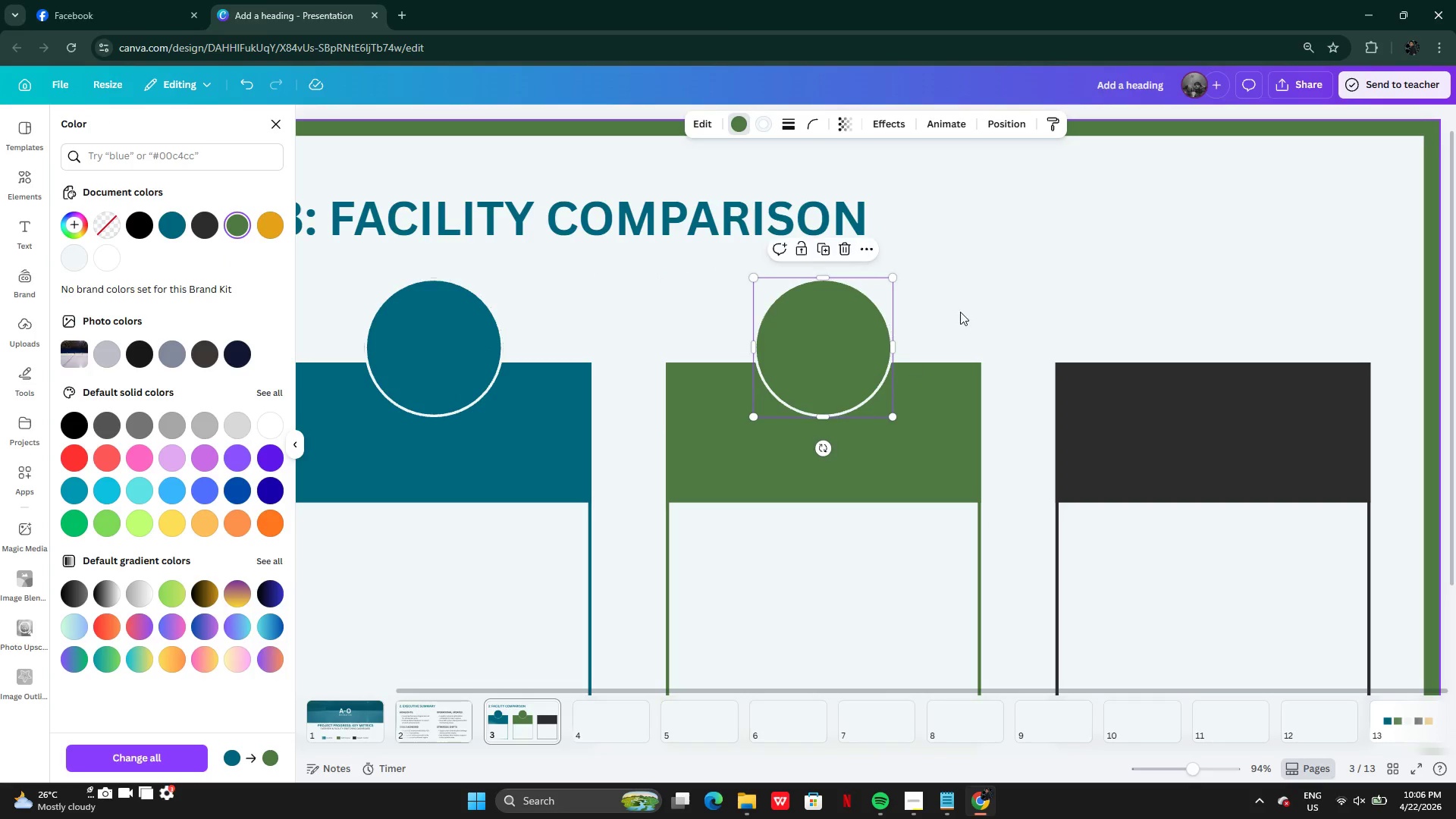 
left_click([1010, 277])
 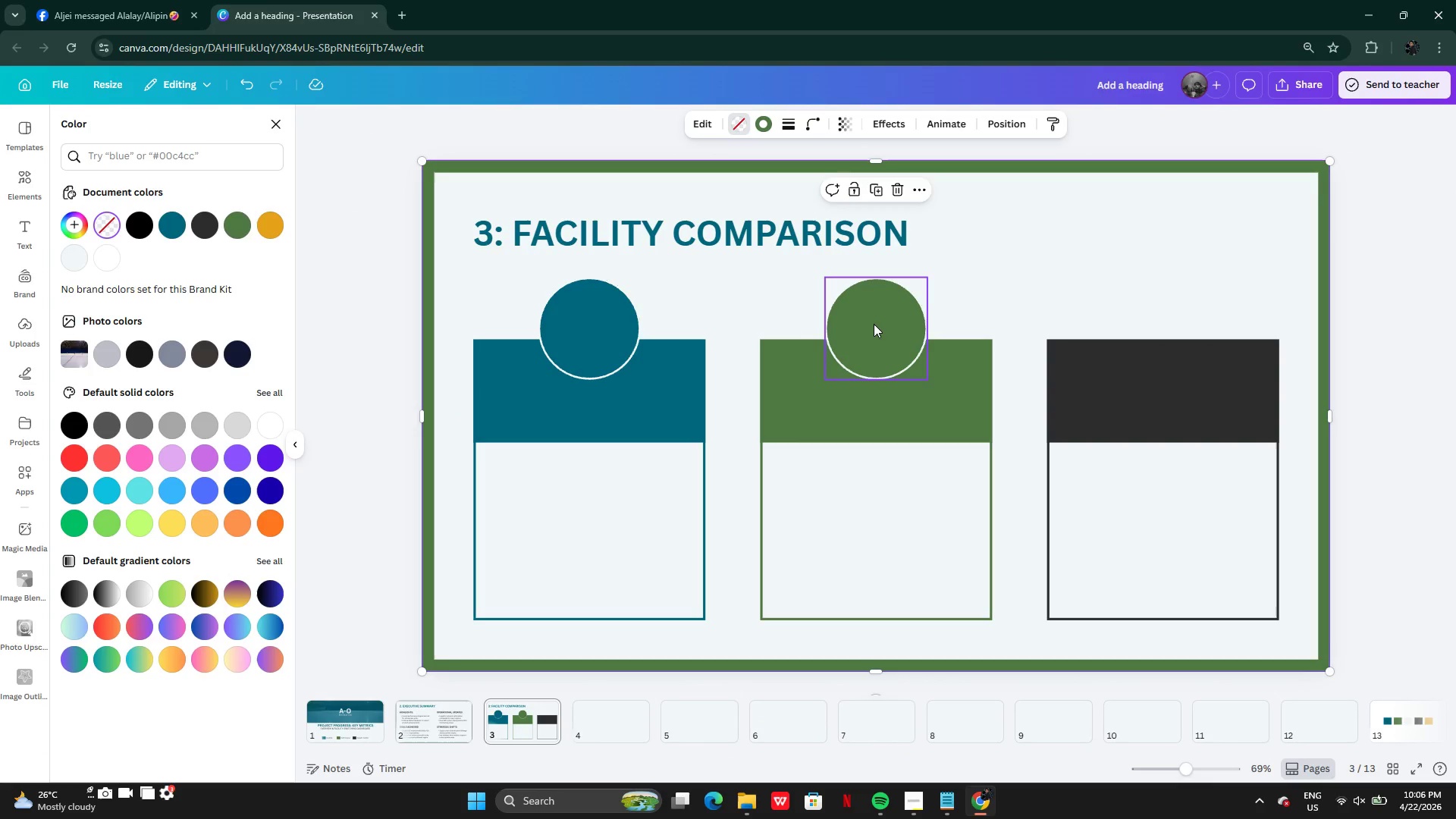 
key(Alt+AltLeft)
 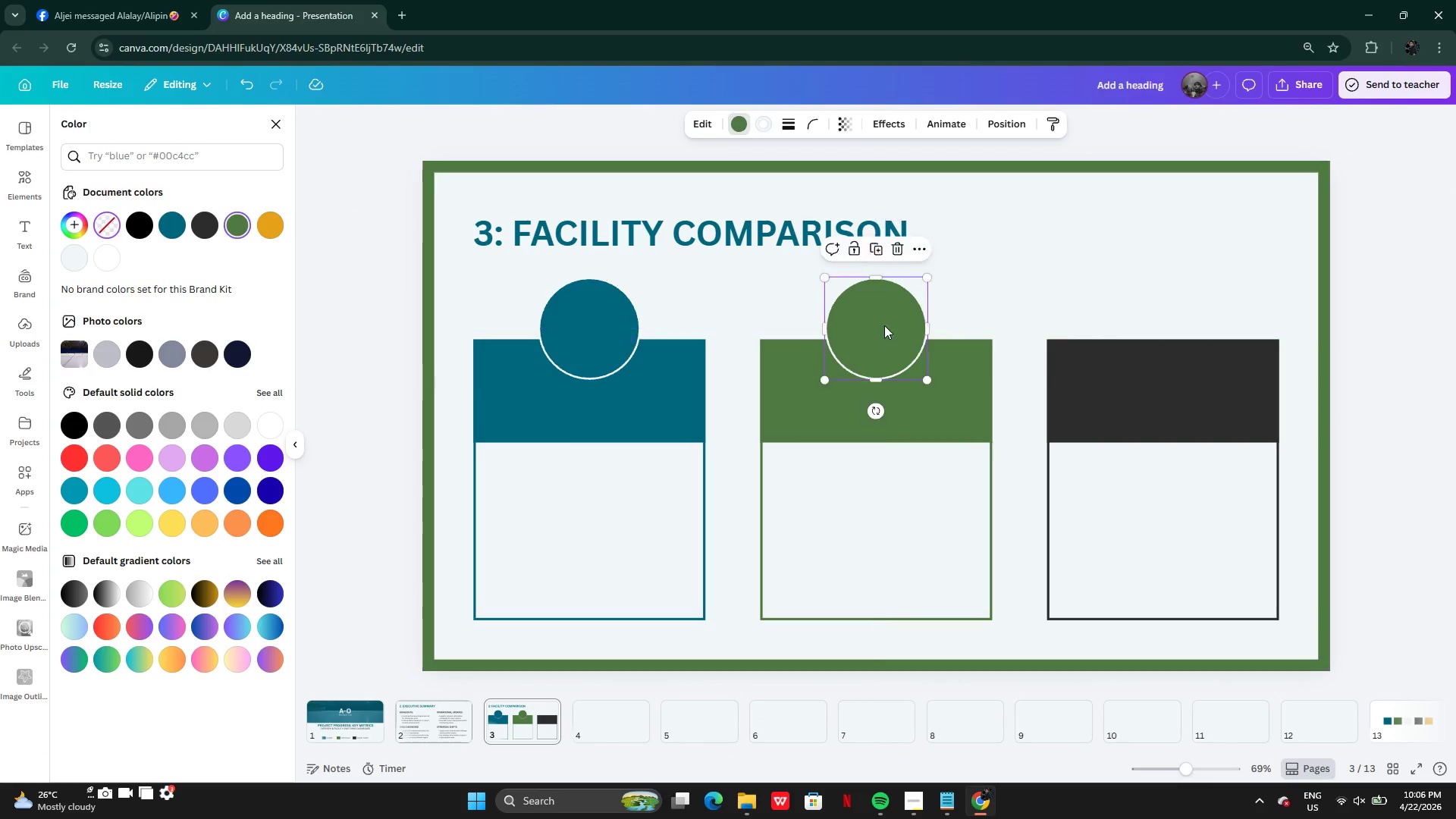 
left_click_drag(start_coordinate=[876, 325], to_coordinate=[1051, 331])
 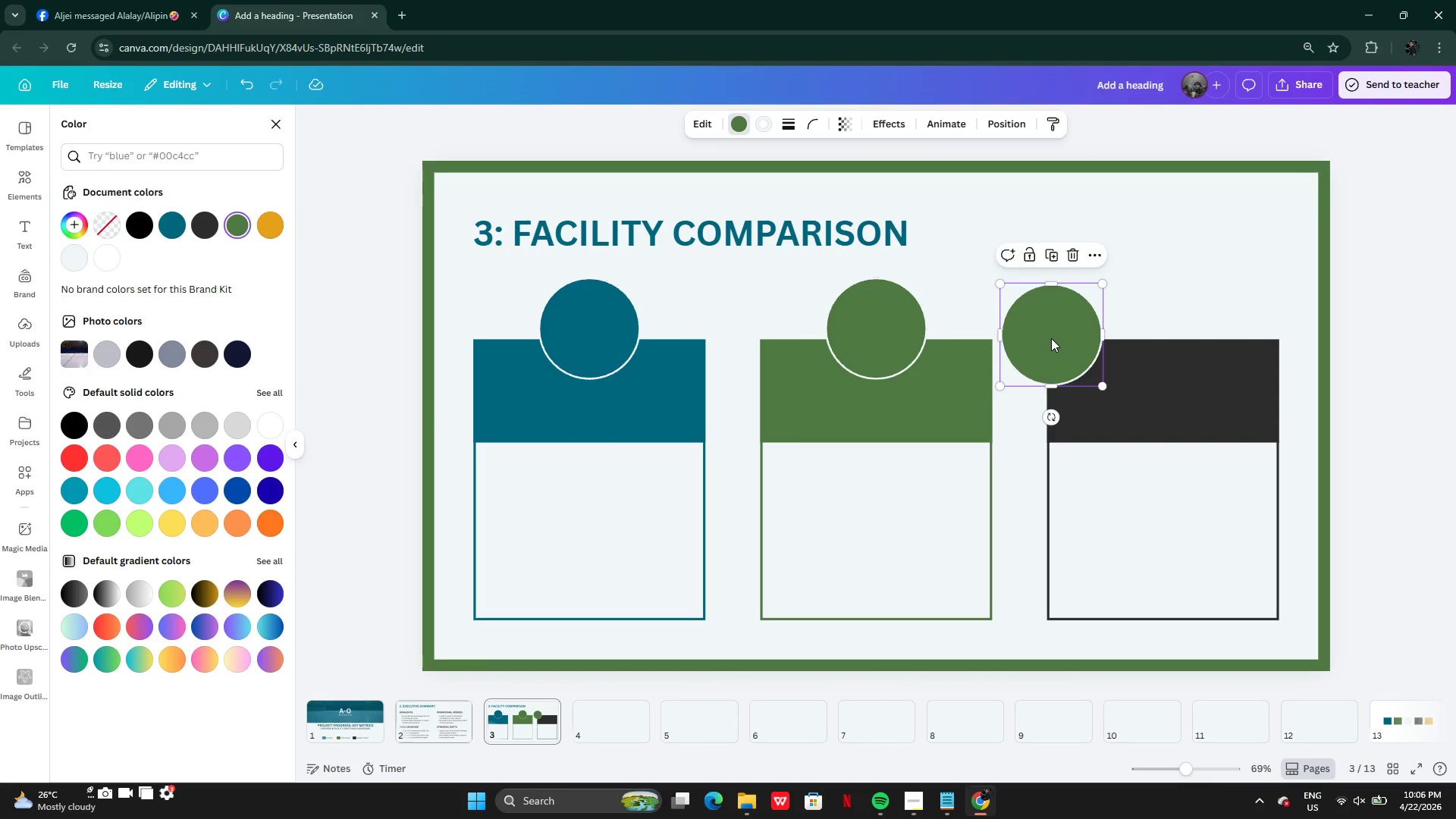 
left_click_drag(start_coordinate=[1050, 337], to_coordinate=[1172, 333])
 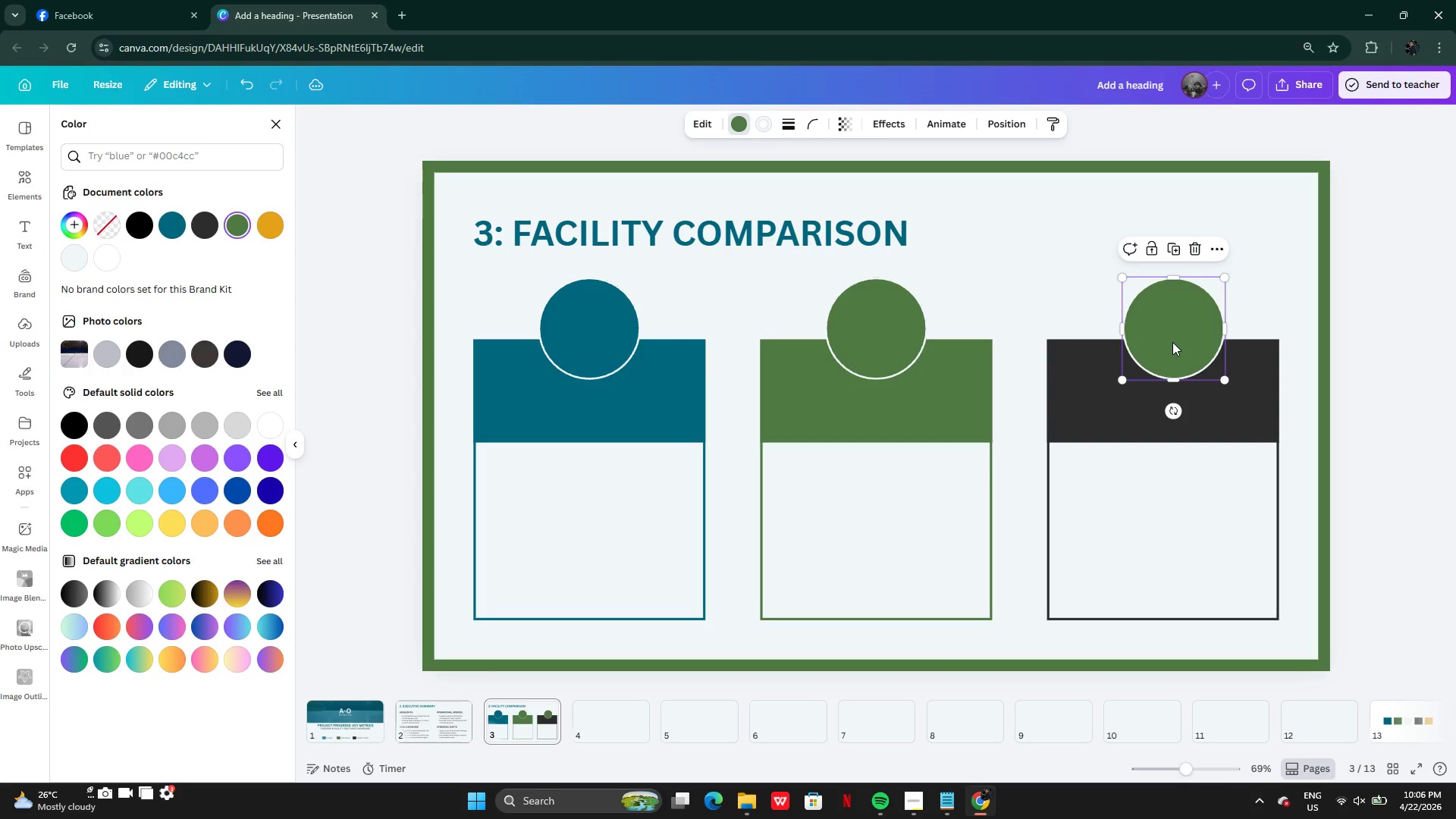 
left_click_drag(start_coordinate=[1173, 343], to_coordinate=[1162, 346])
 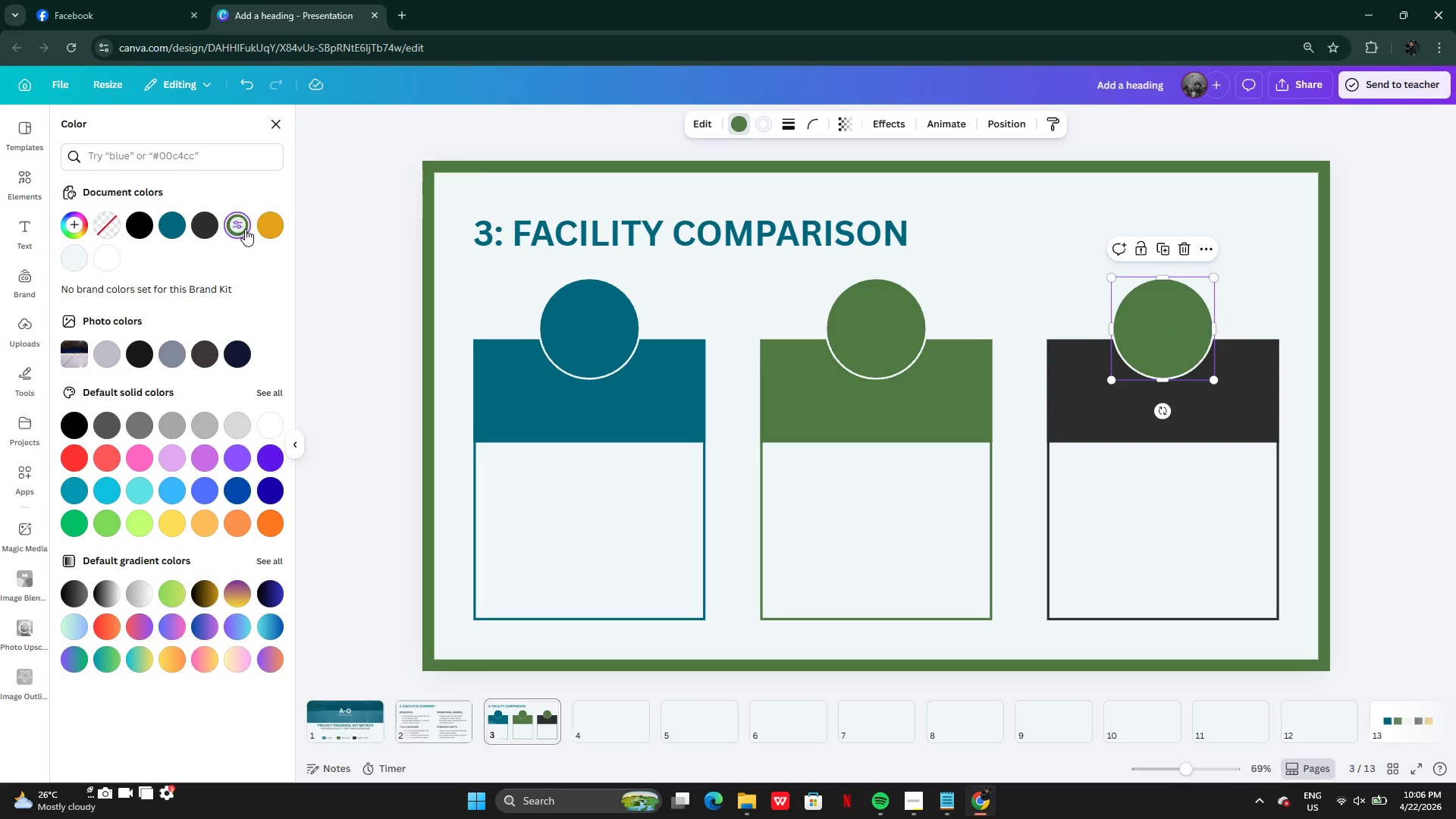 
left_click([210, 228])
 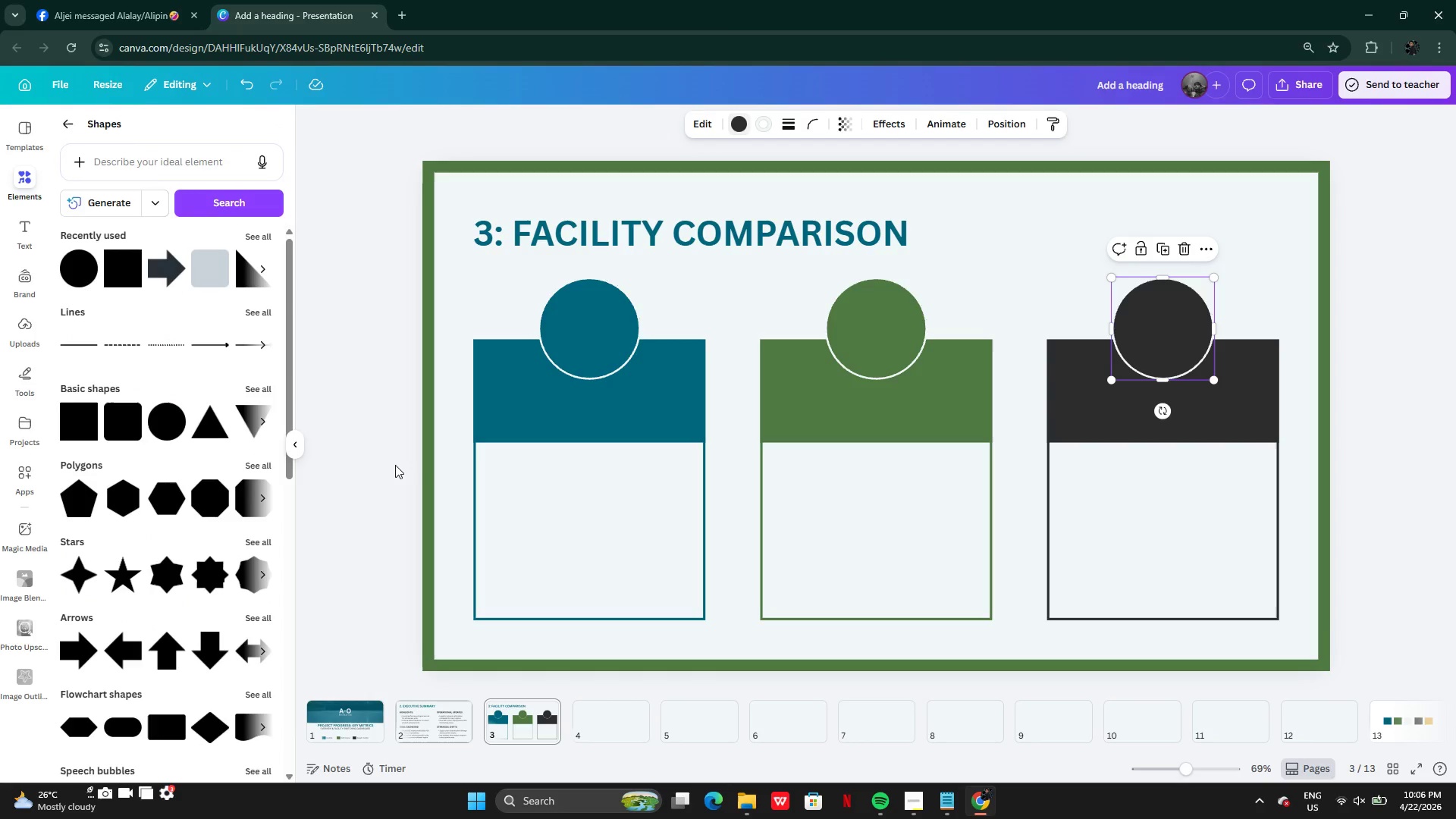 
left_click([395, 465])
 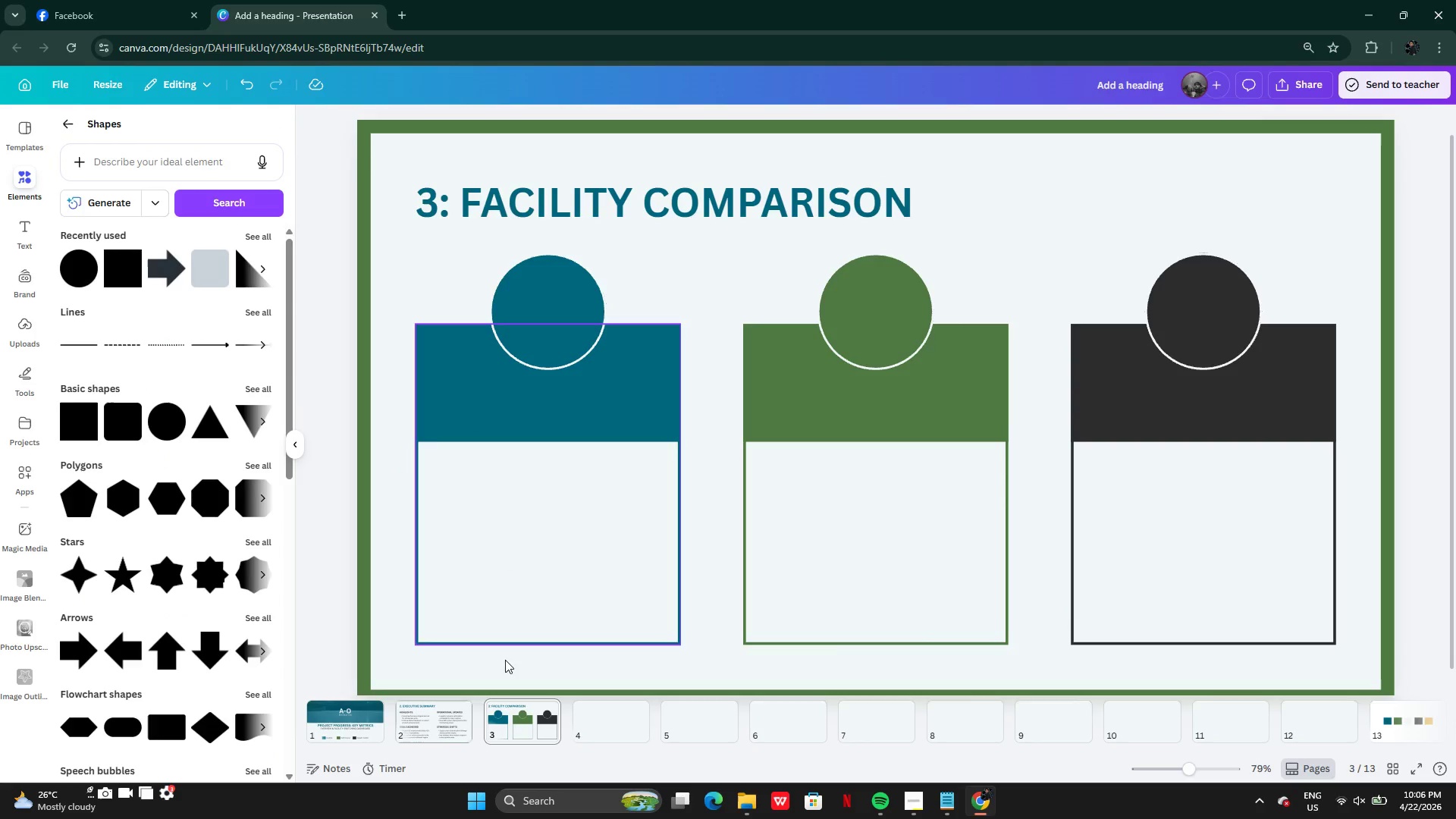 
left_click([454, 729])
 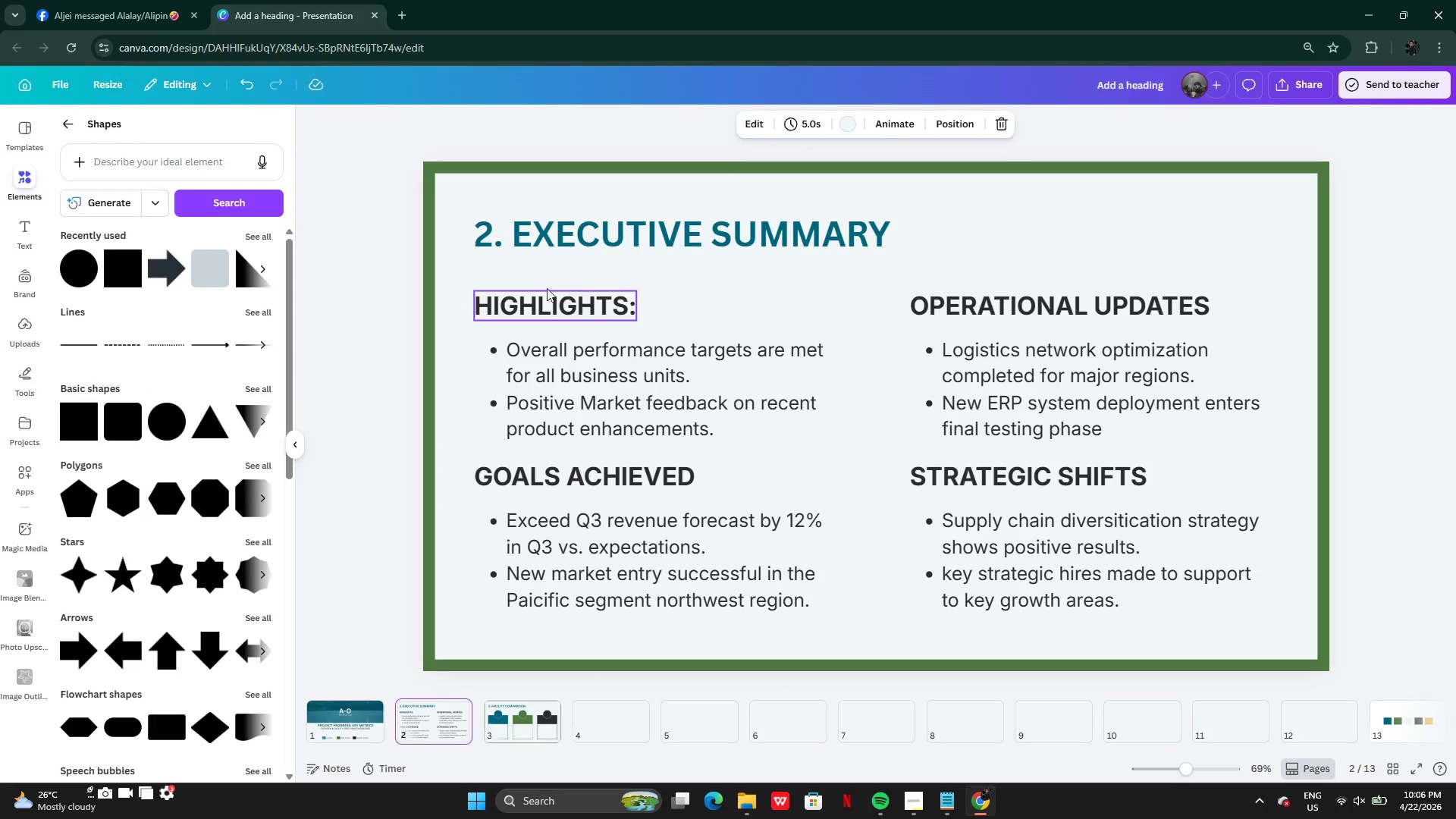 
left_click([539, 302])
 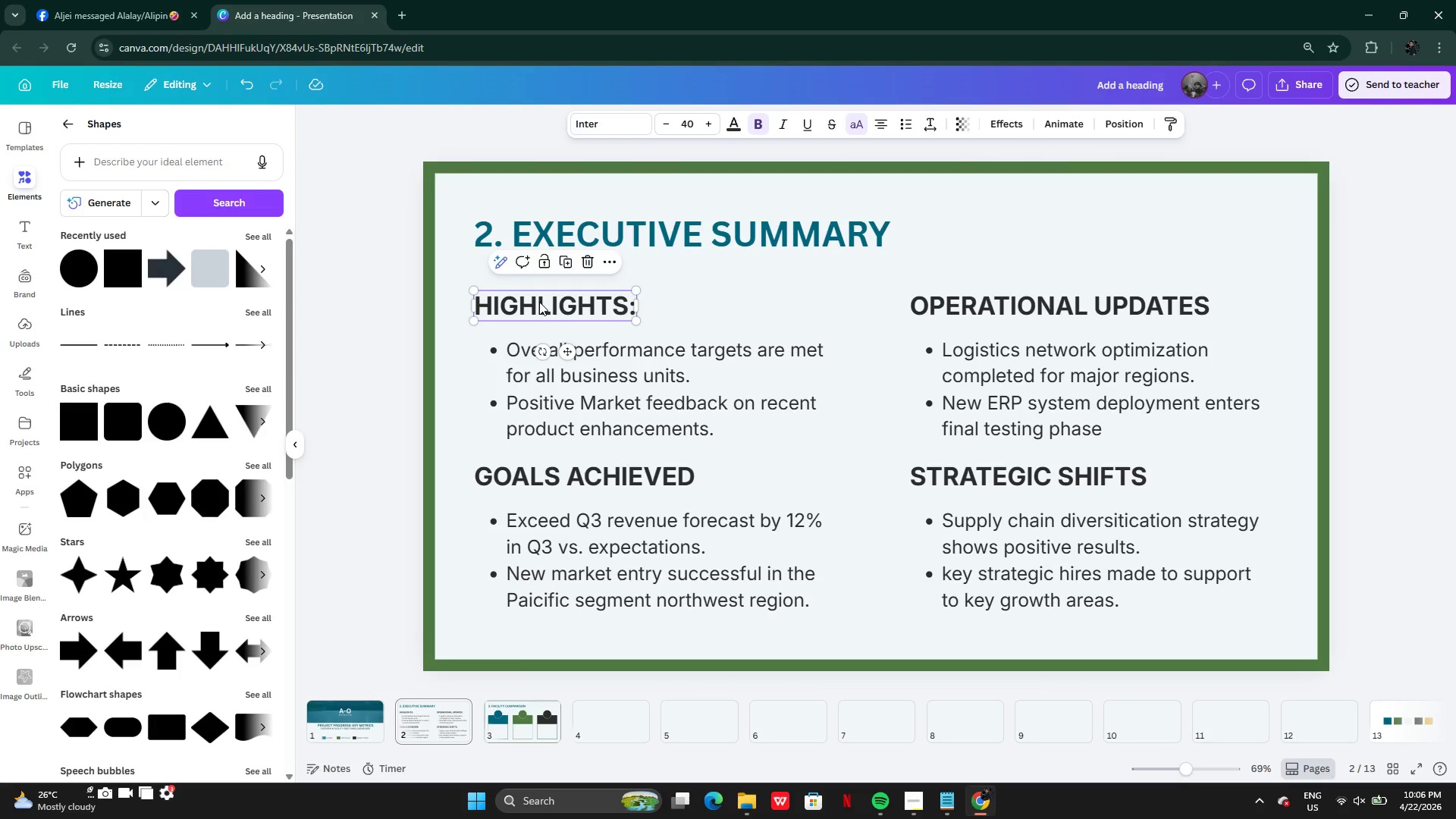 
key(Control+C)
 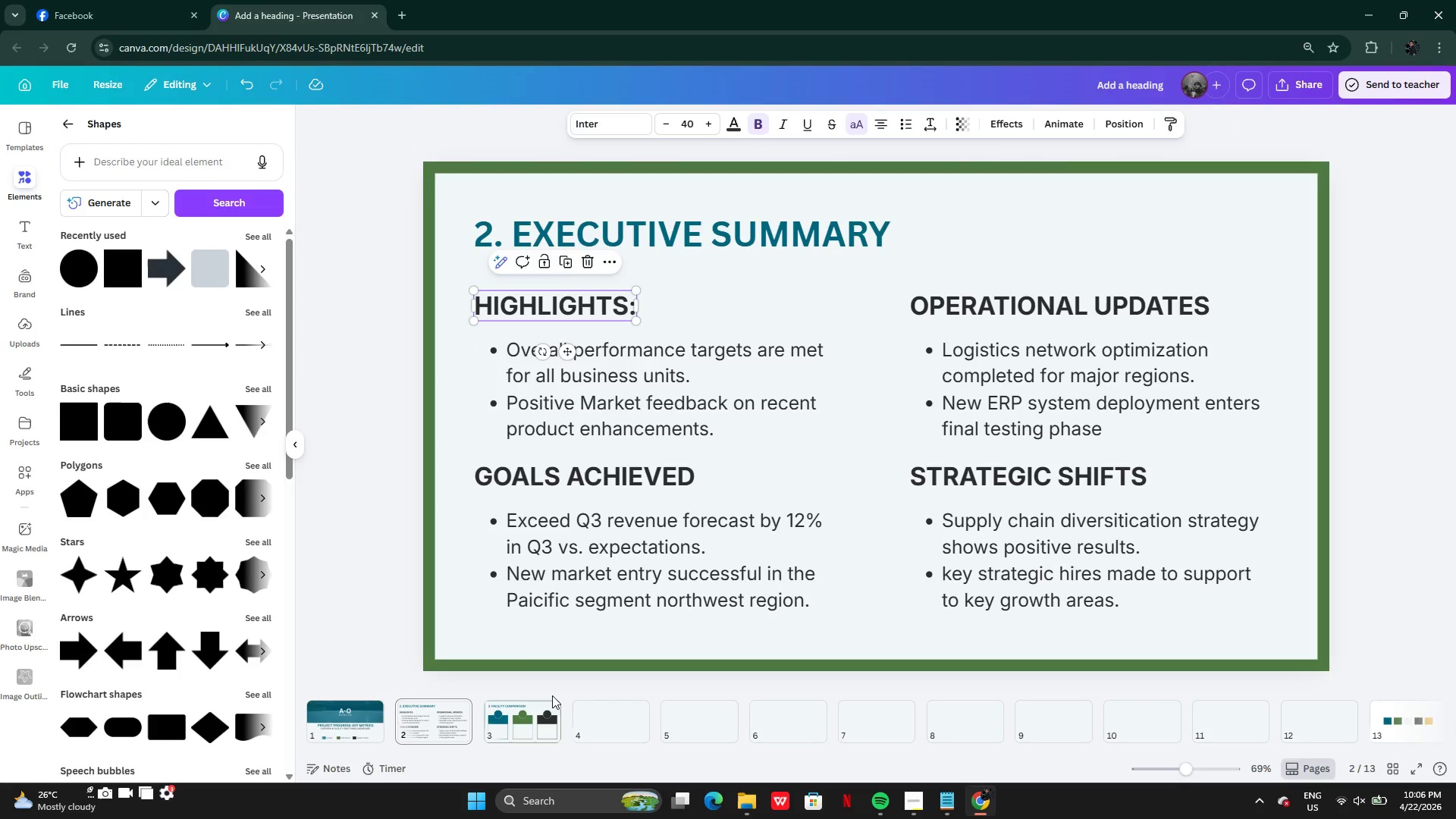 
left_click([527, 721])
 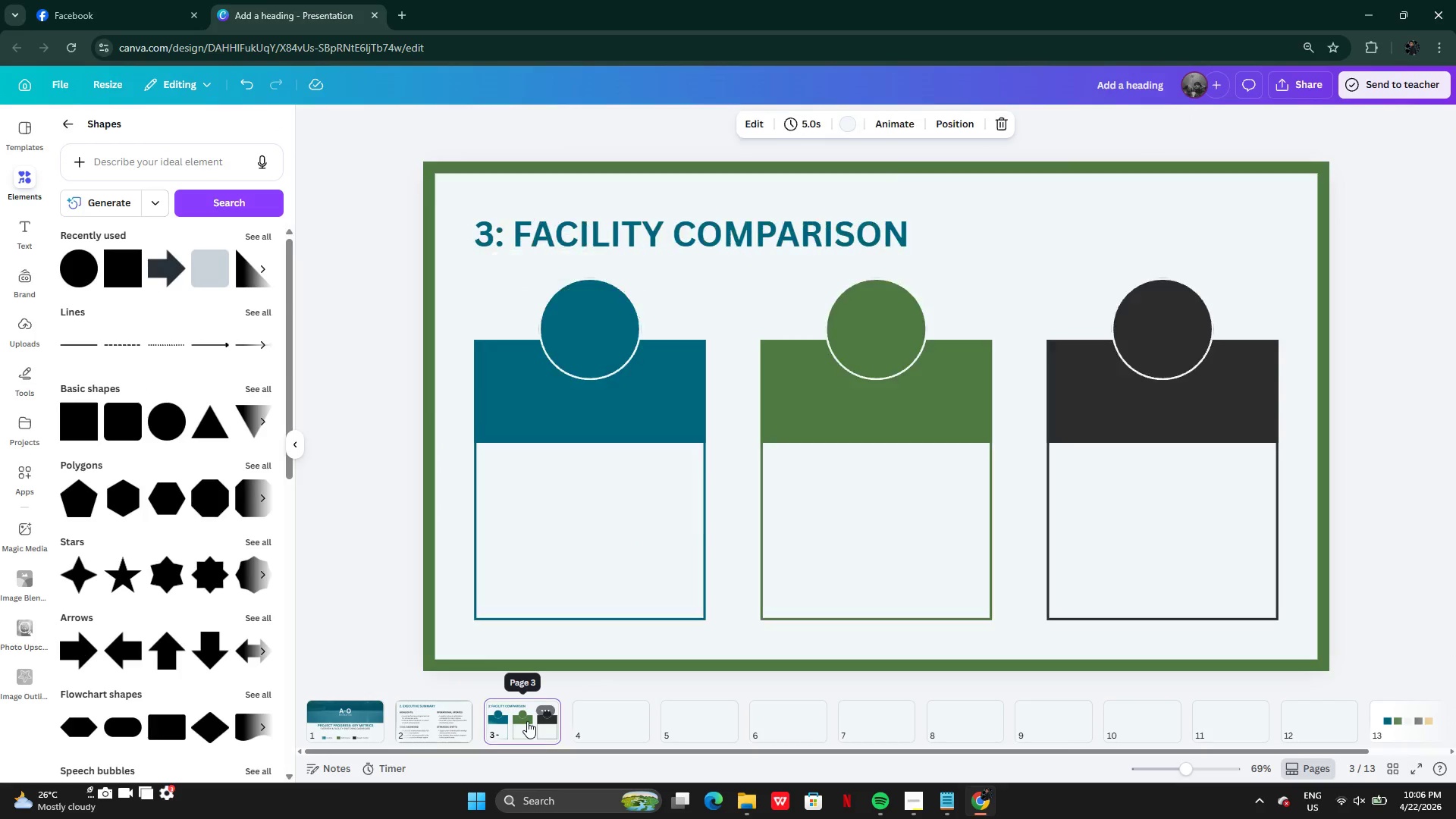 
key(Control+V)
 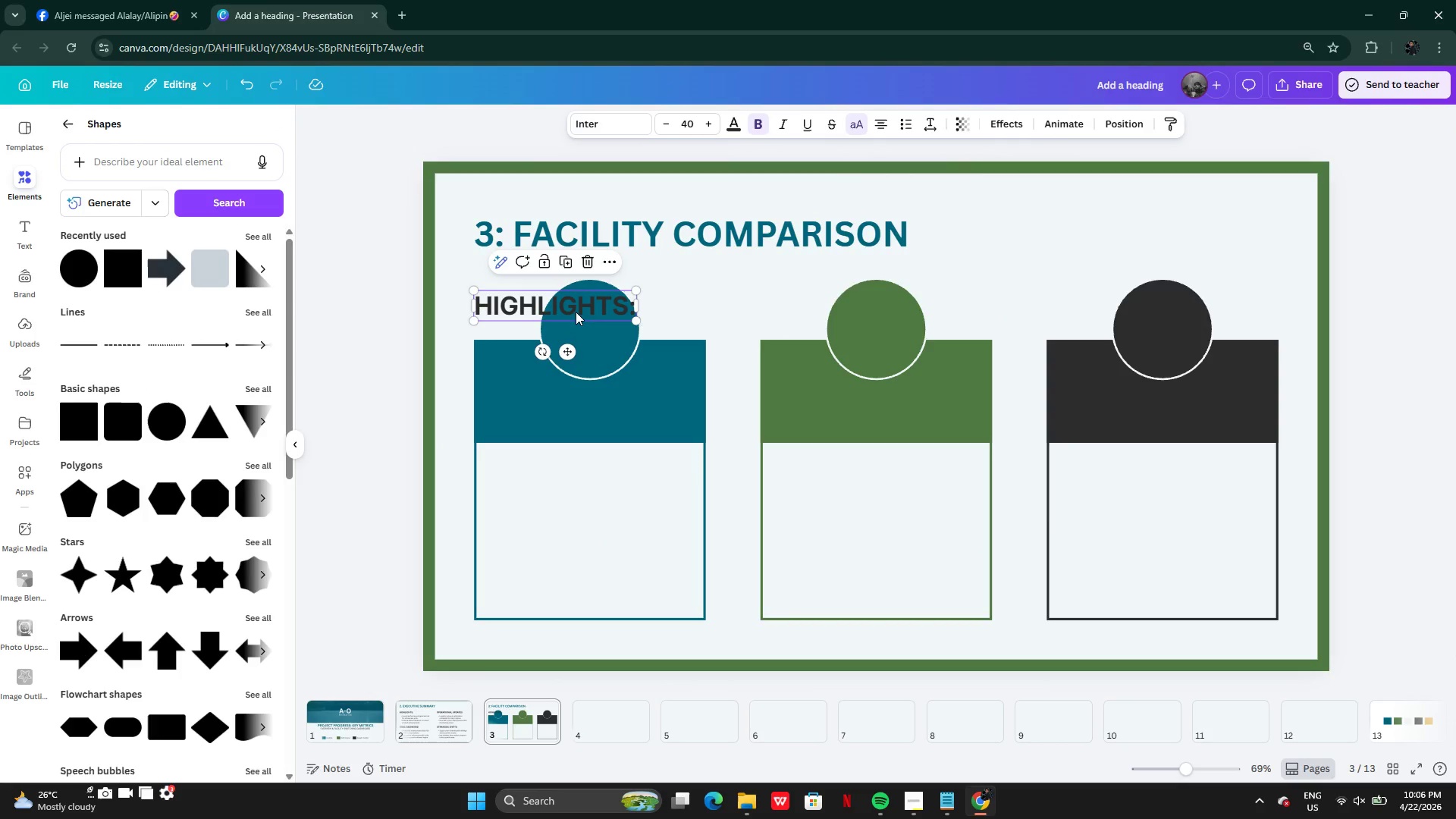 
left_click_drag(start_coordinate=[574, 306], to_coordinate=[613, 407])
 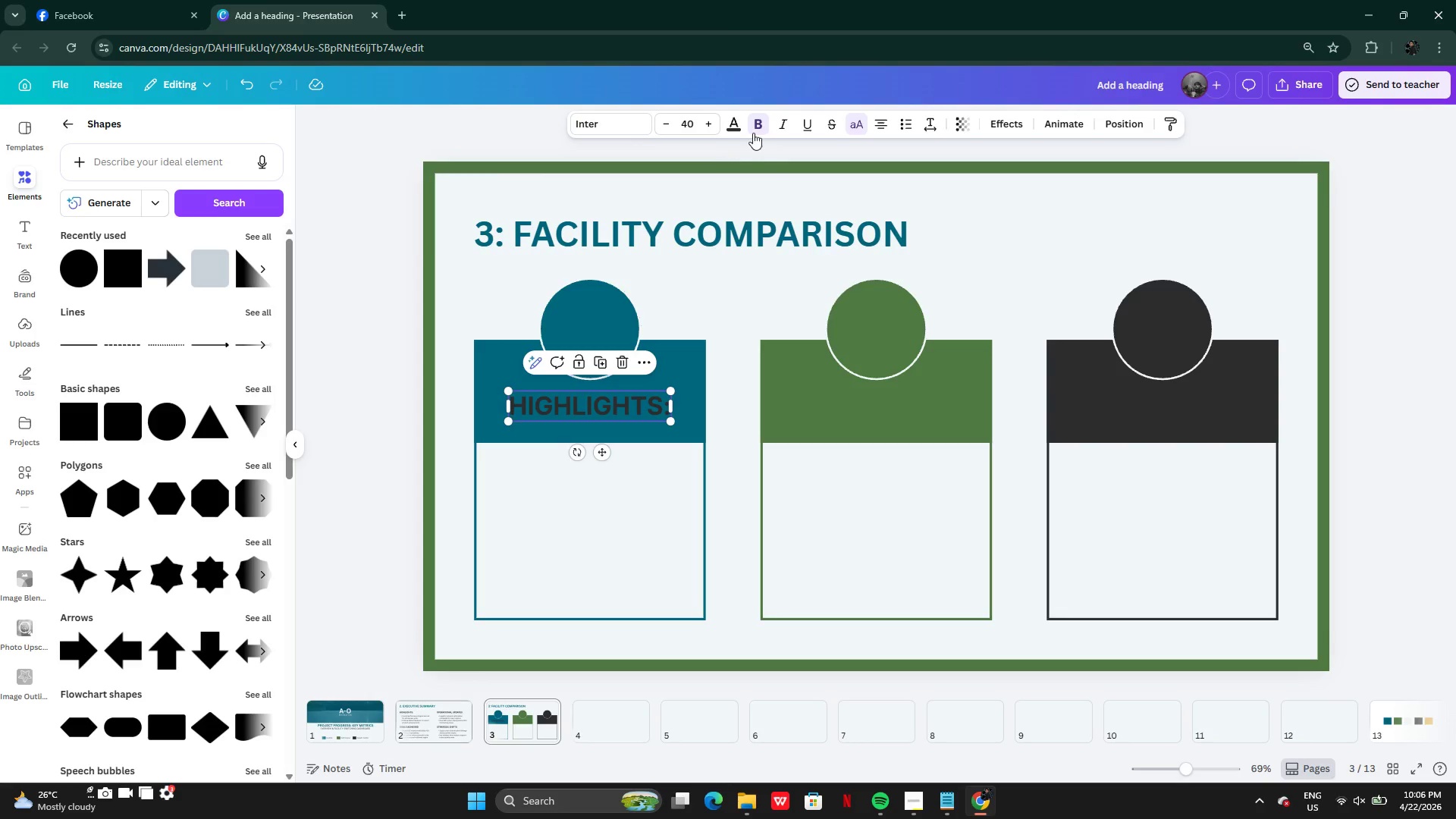 
left_click([757, 131])
 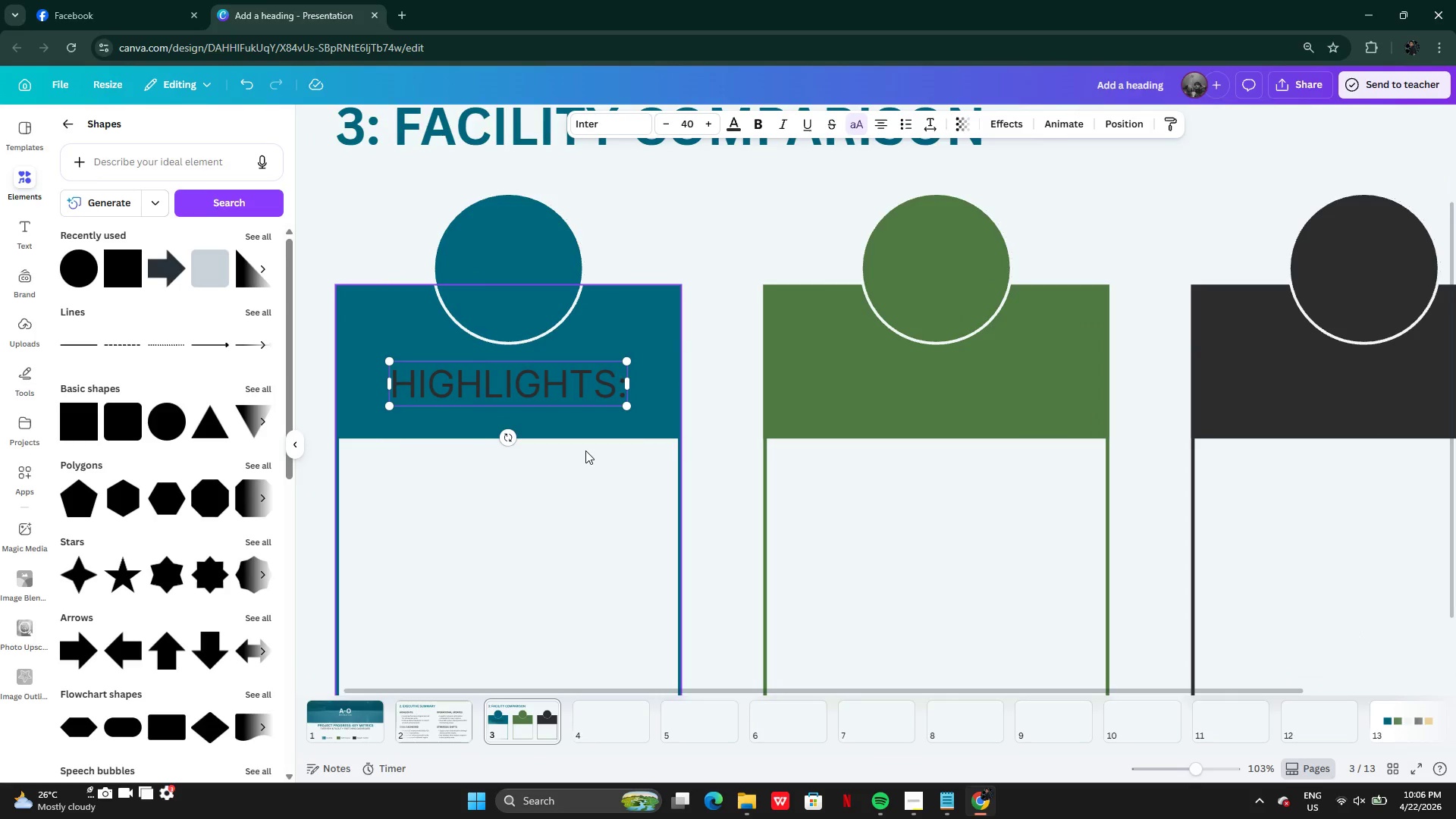 
wait(5.62)
 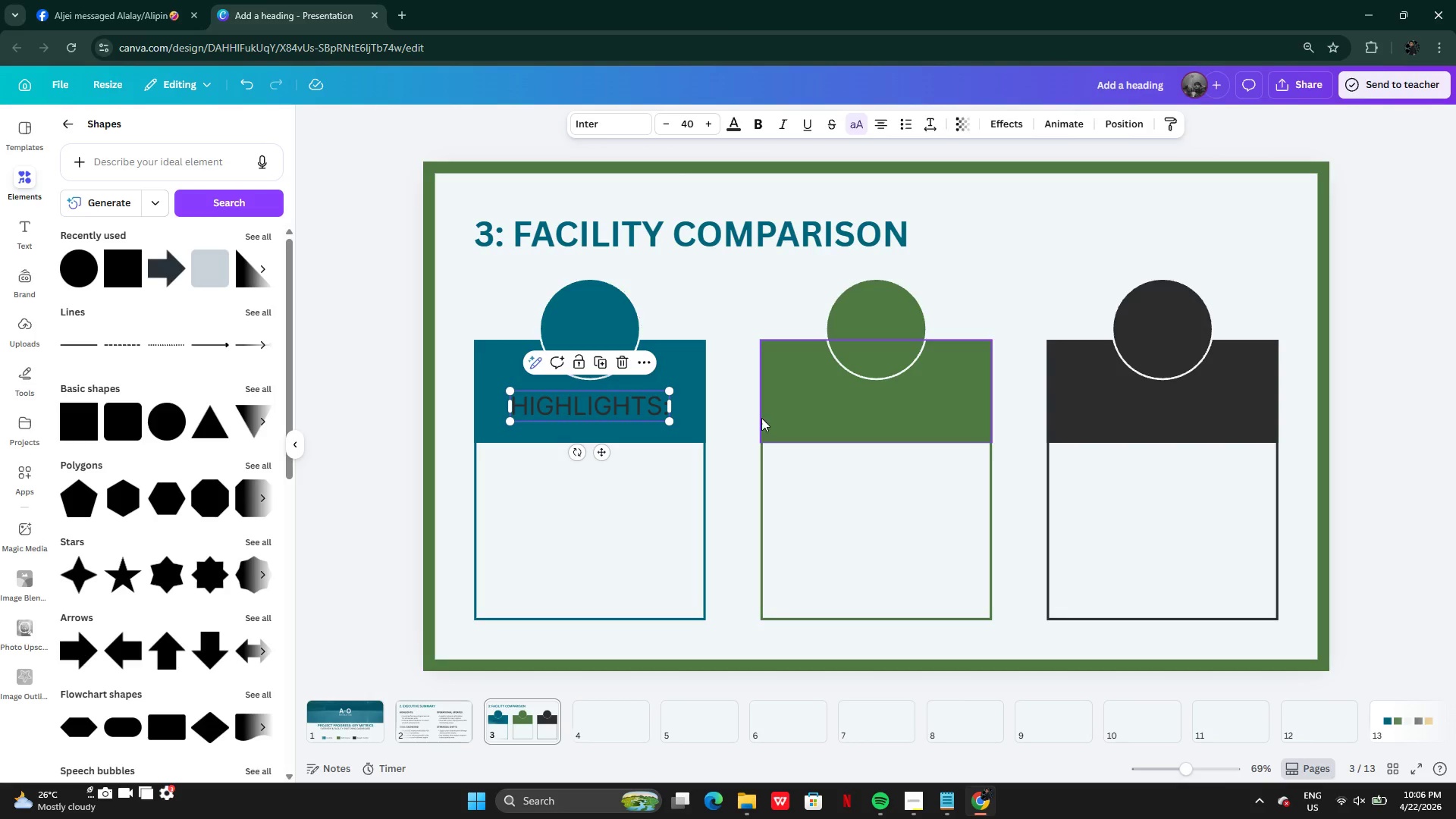 
left_click([728, 123])
 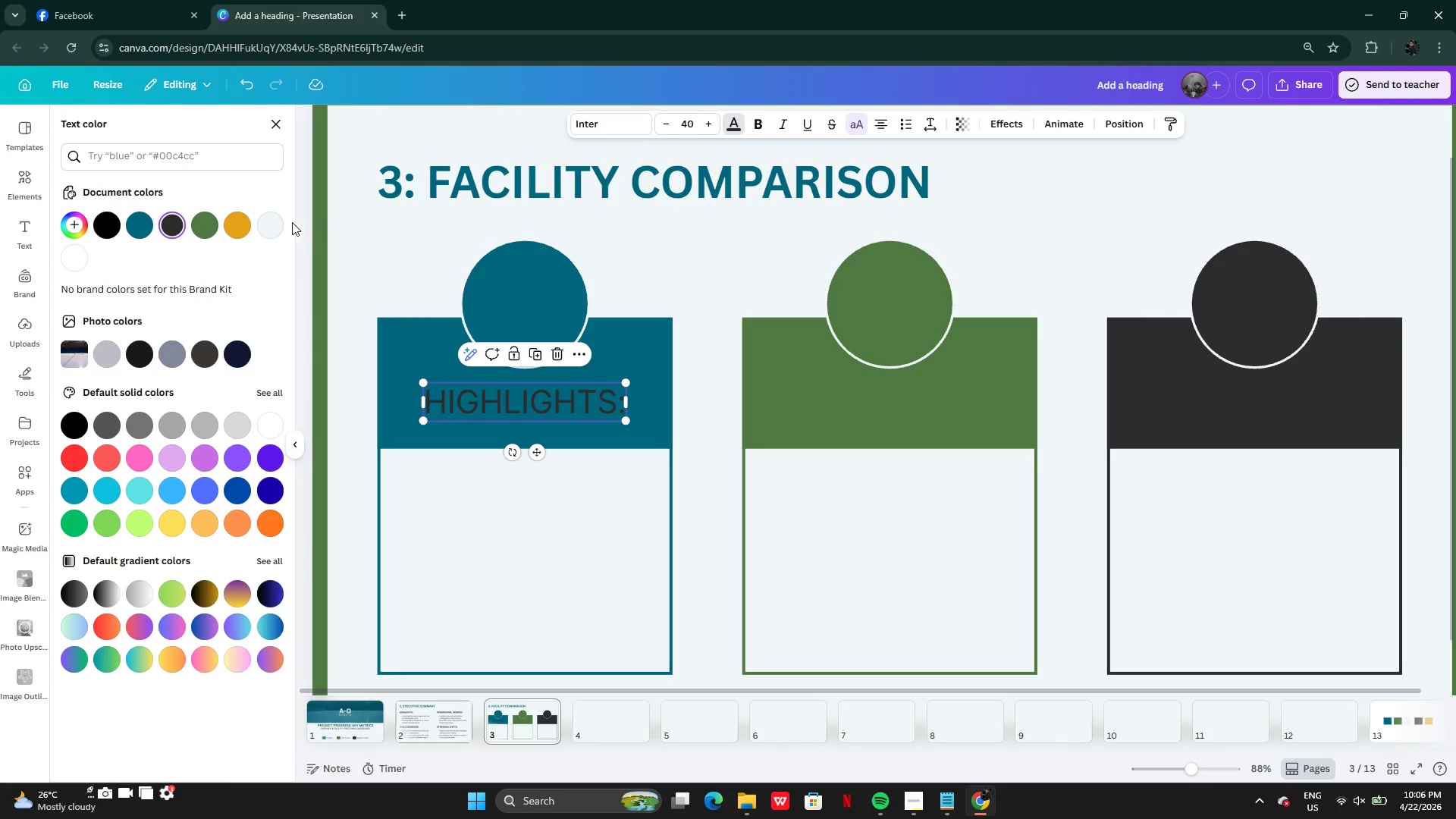 
left_click([275, 227])
 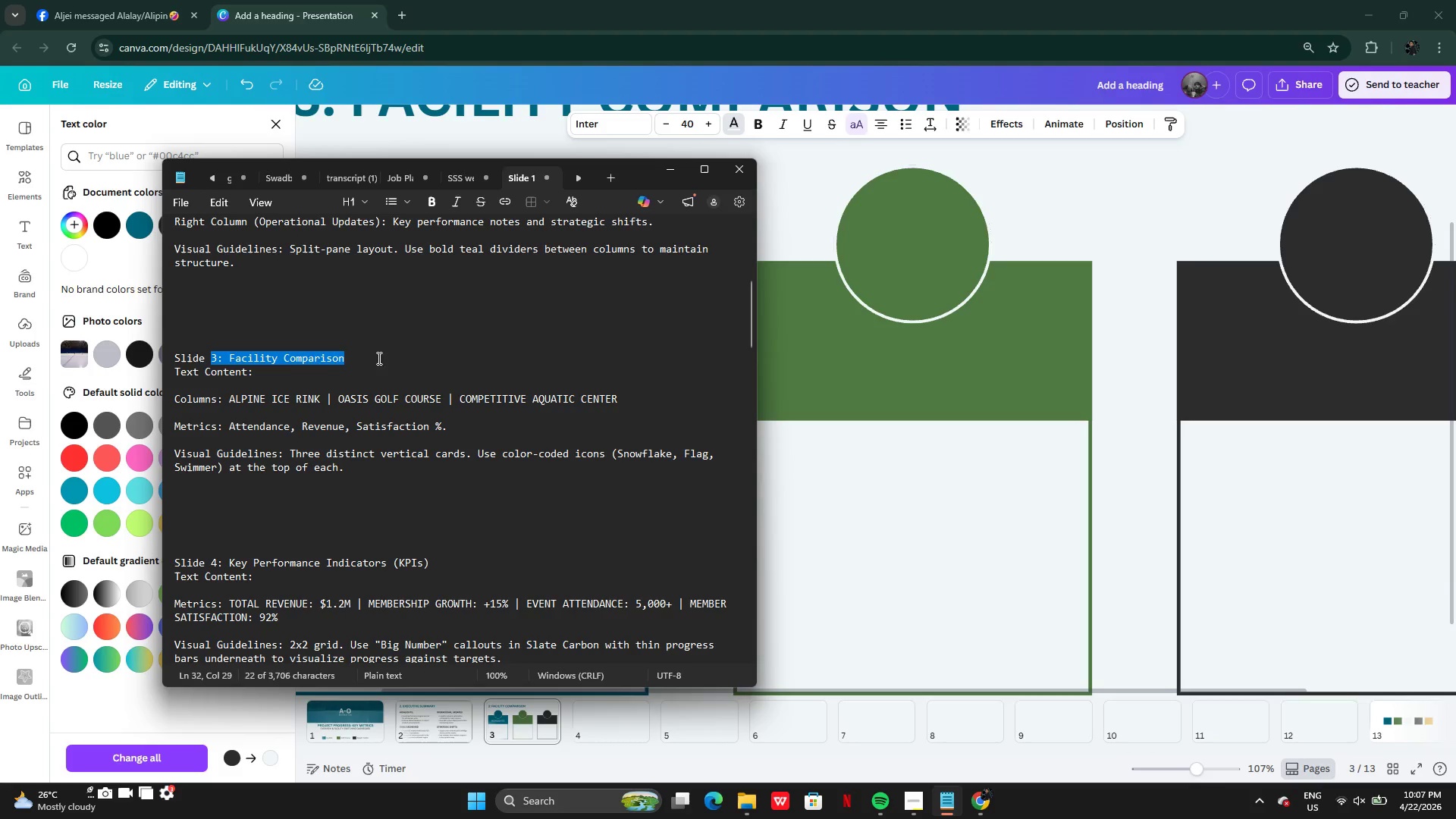 
left_click([256, 438])
 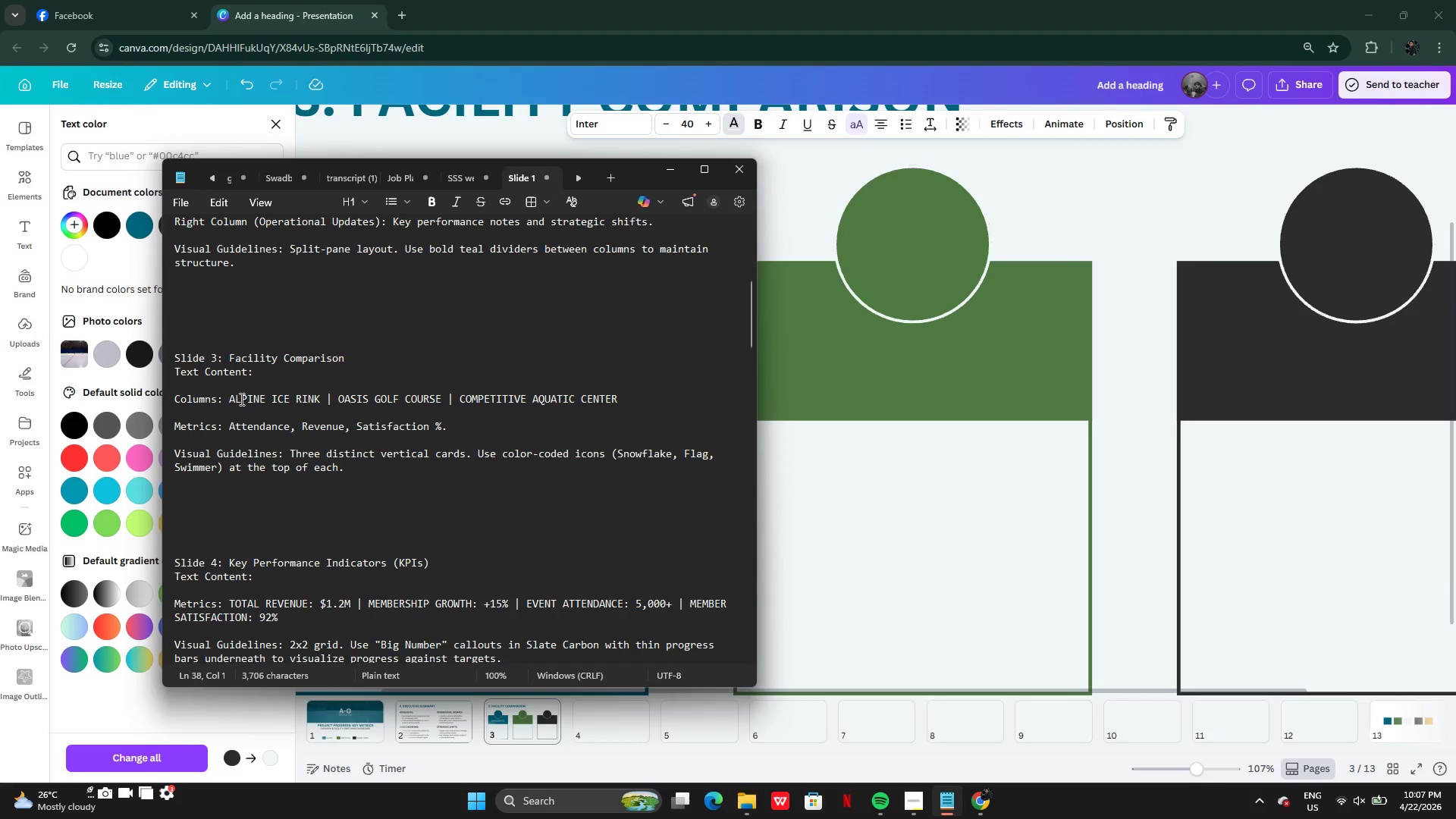 
left_click([240, 401])
 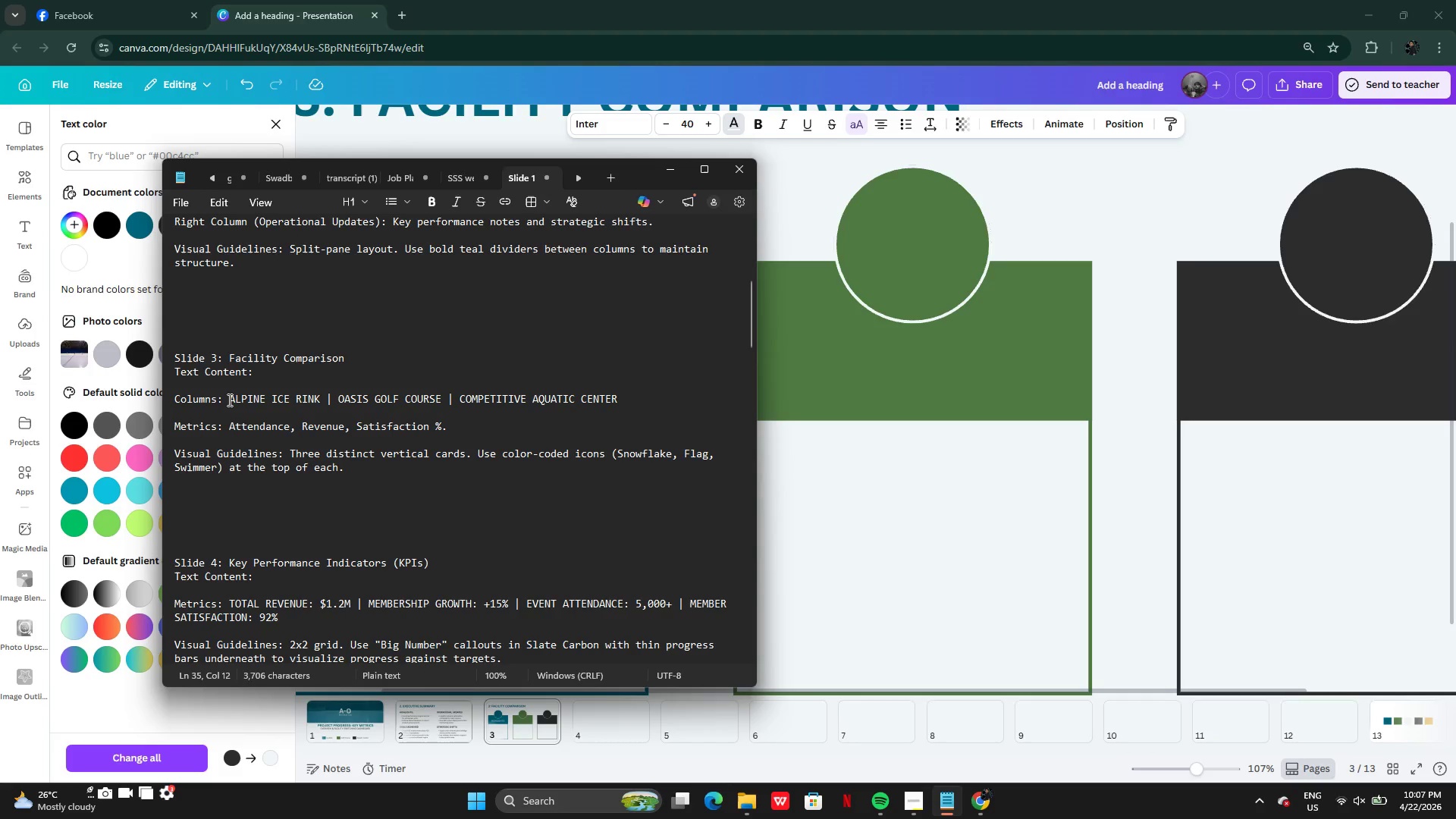 
left_click_drag(start_coordinate=[228, 400], to_coordinate=[327, 392])
 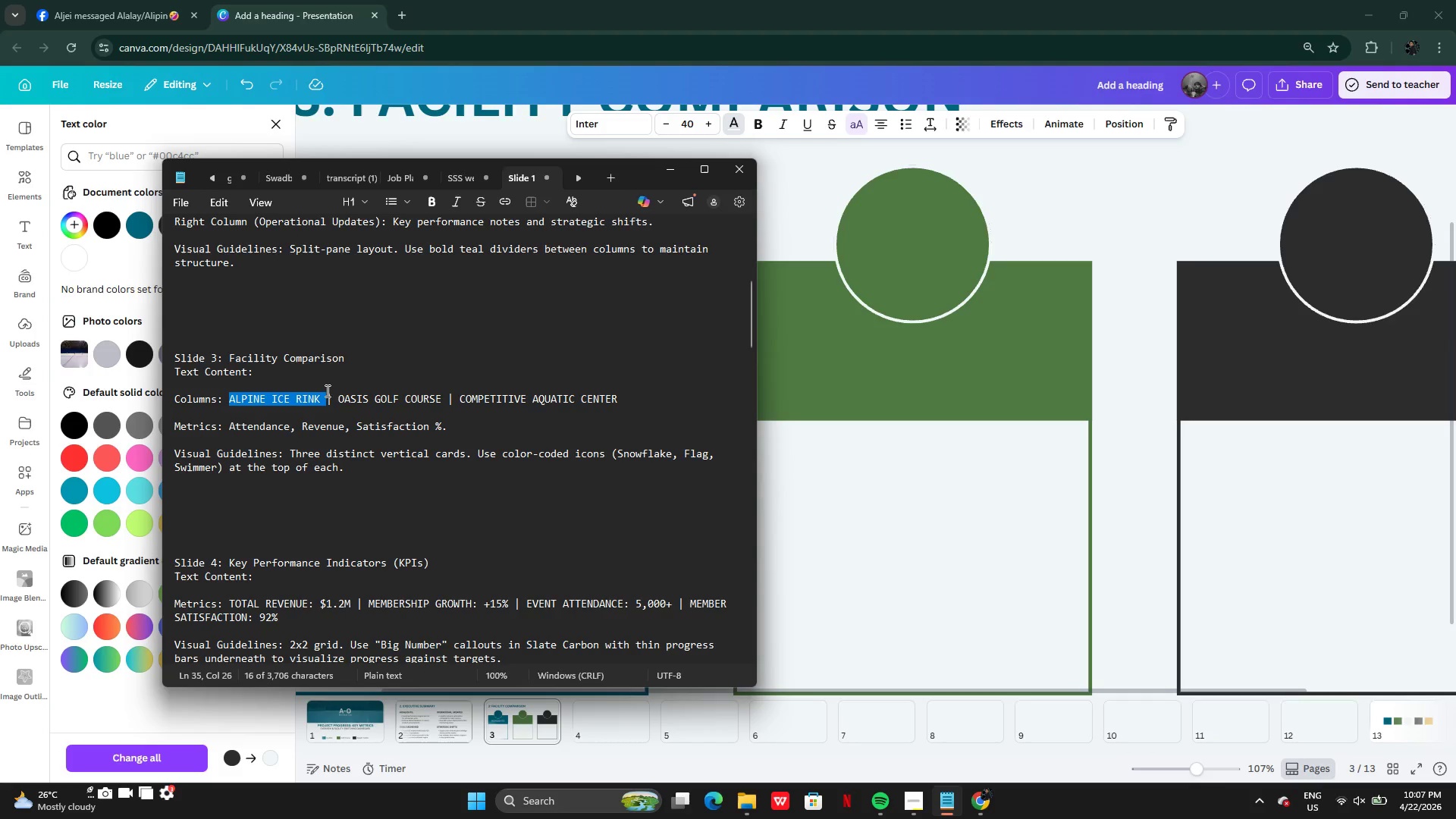 
key(Control+C)
 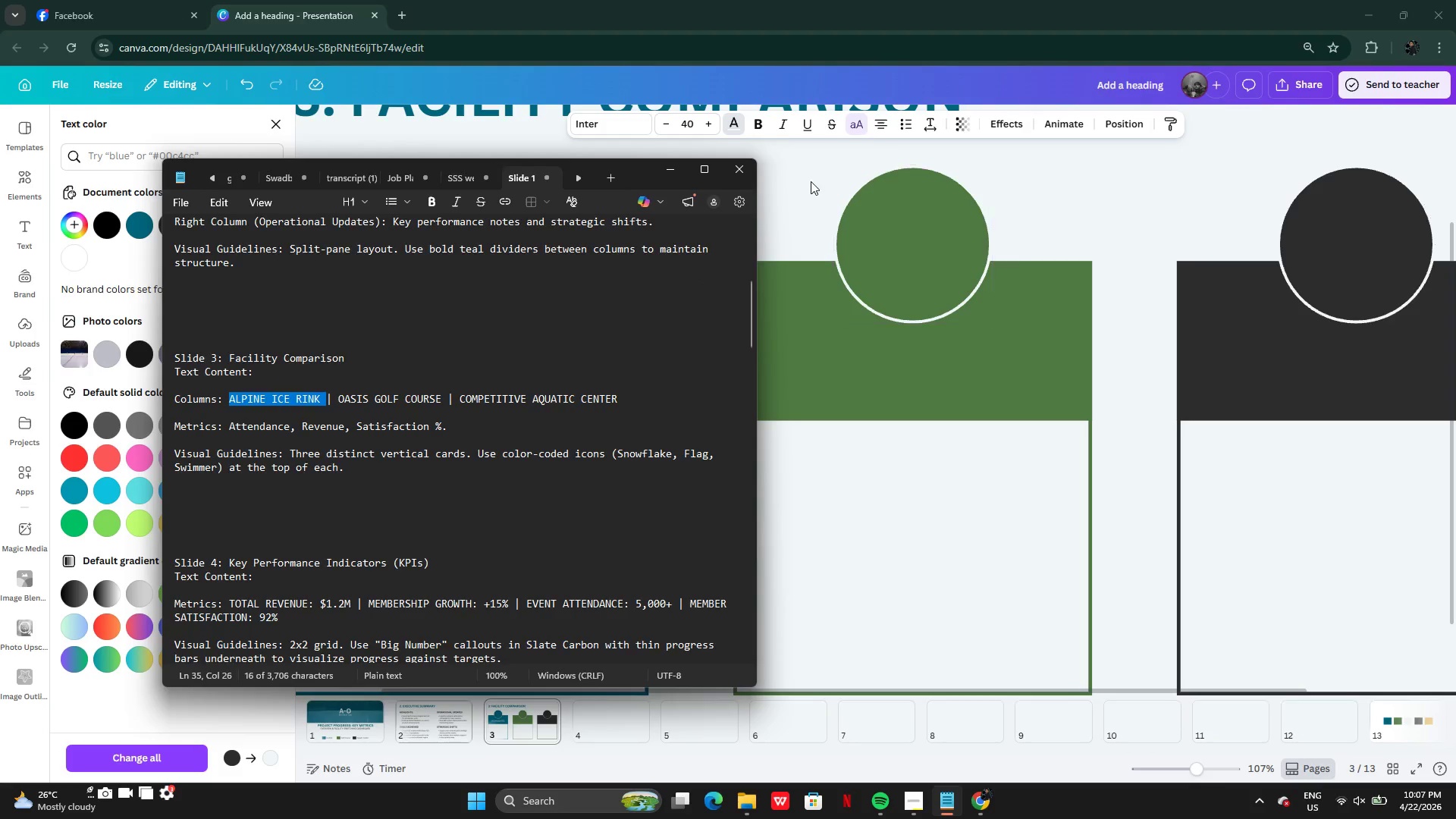 
left_click([811, 181])
 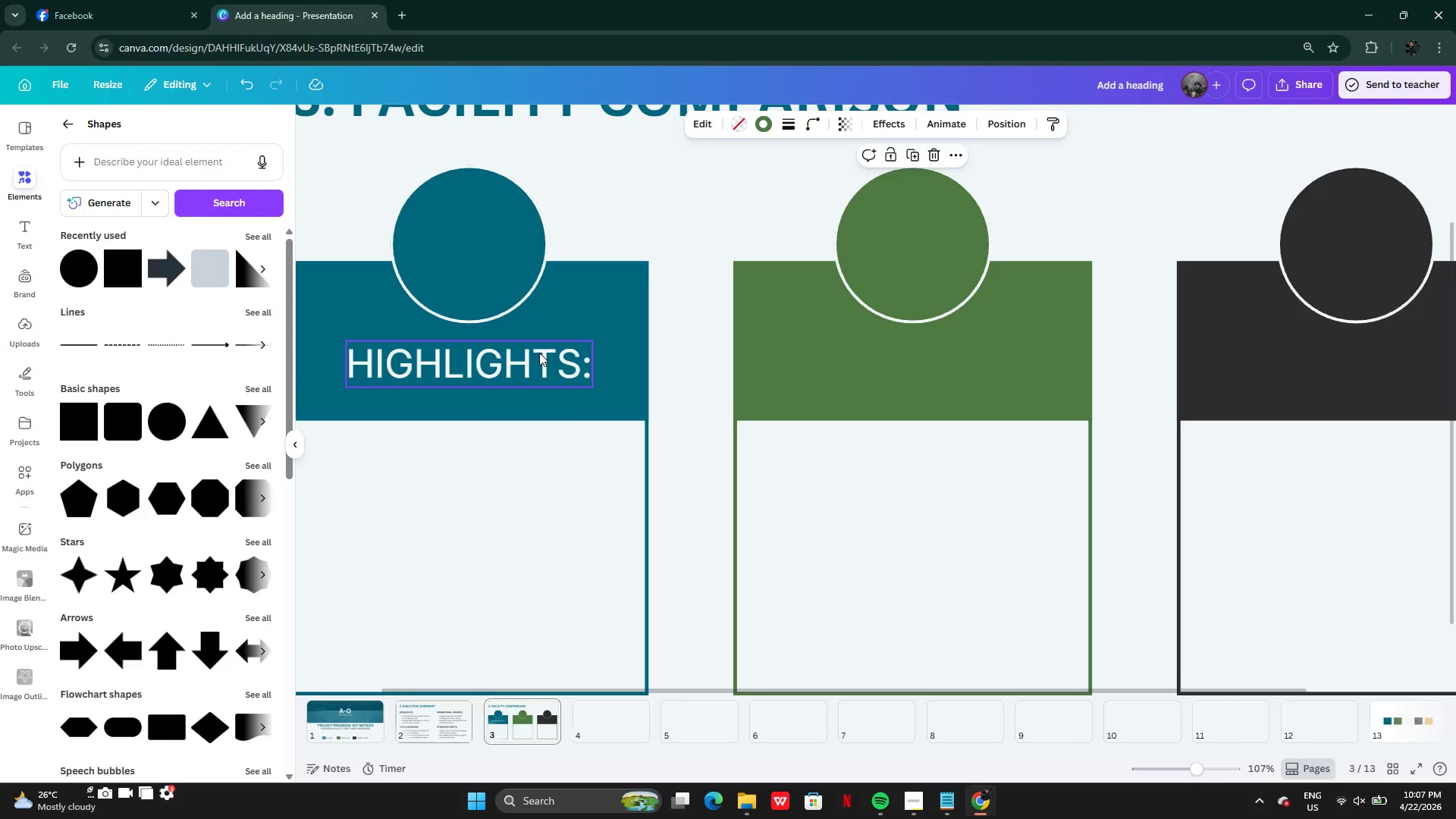 
double_click([539, 353])
 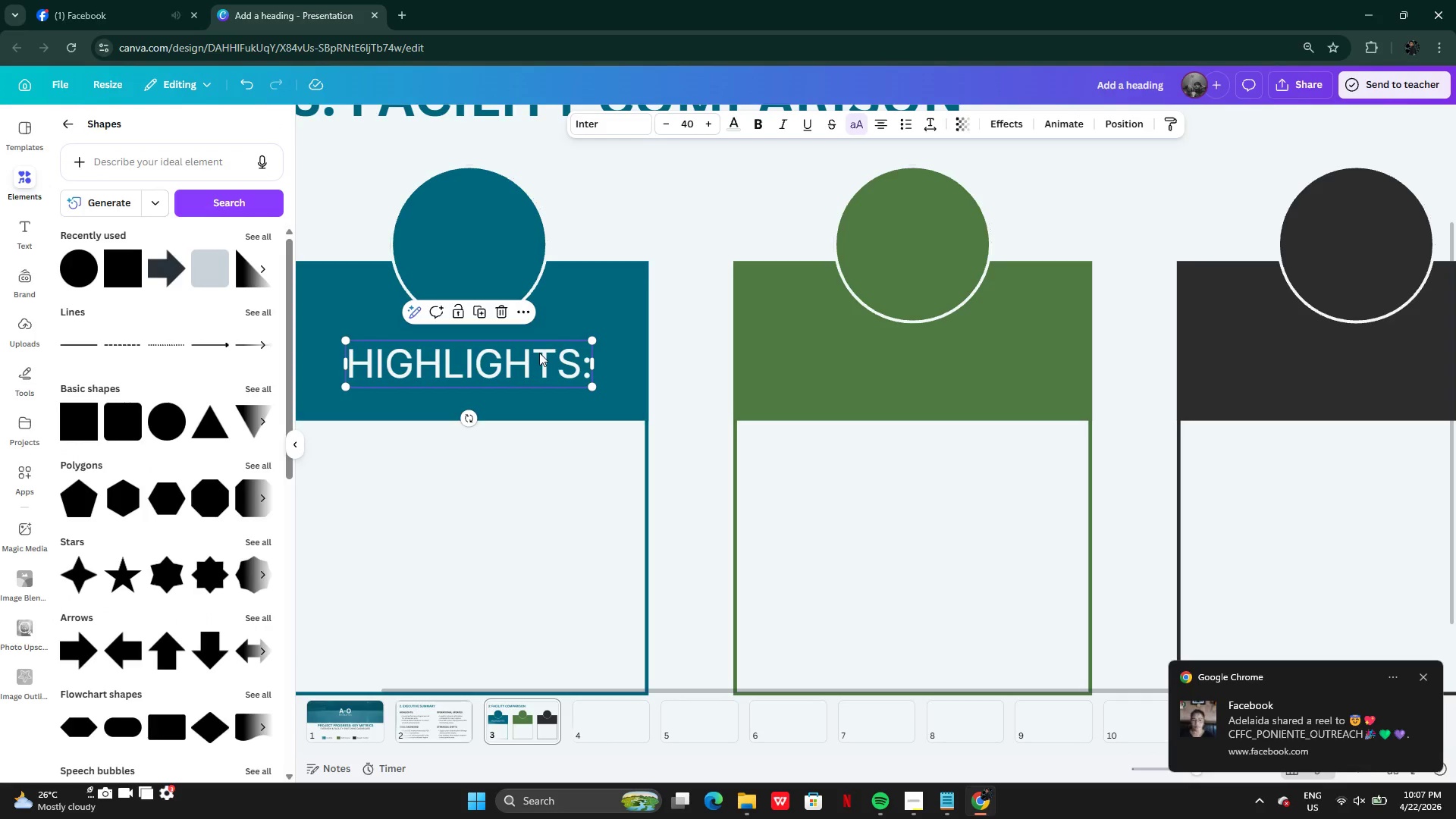 
key(Control+V)
 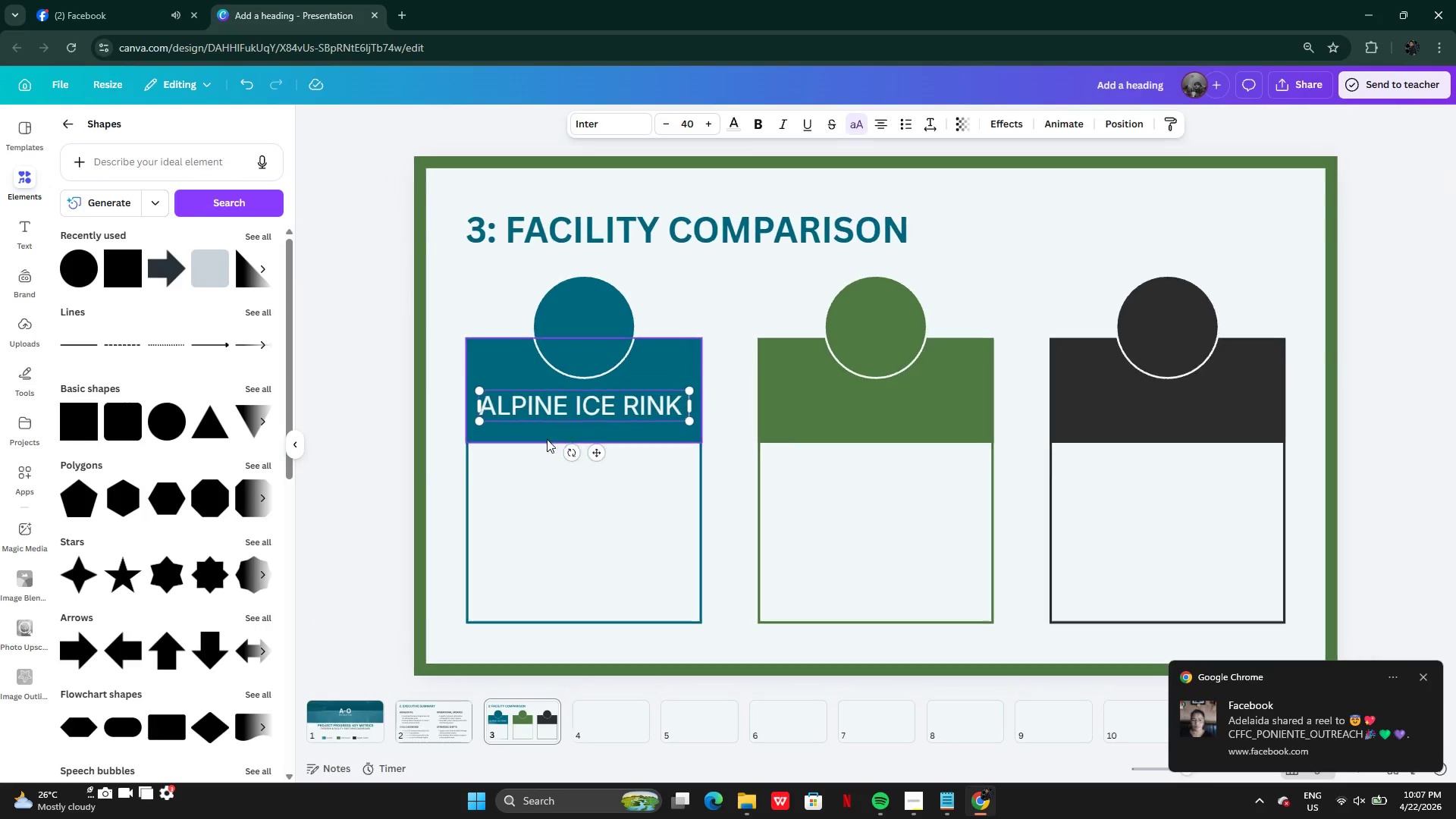 
left_click([385, 488])
 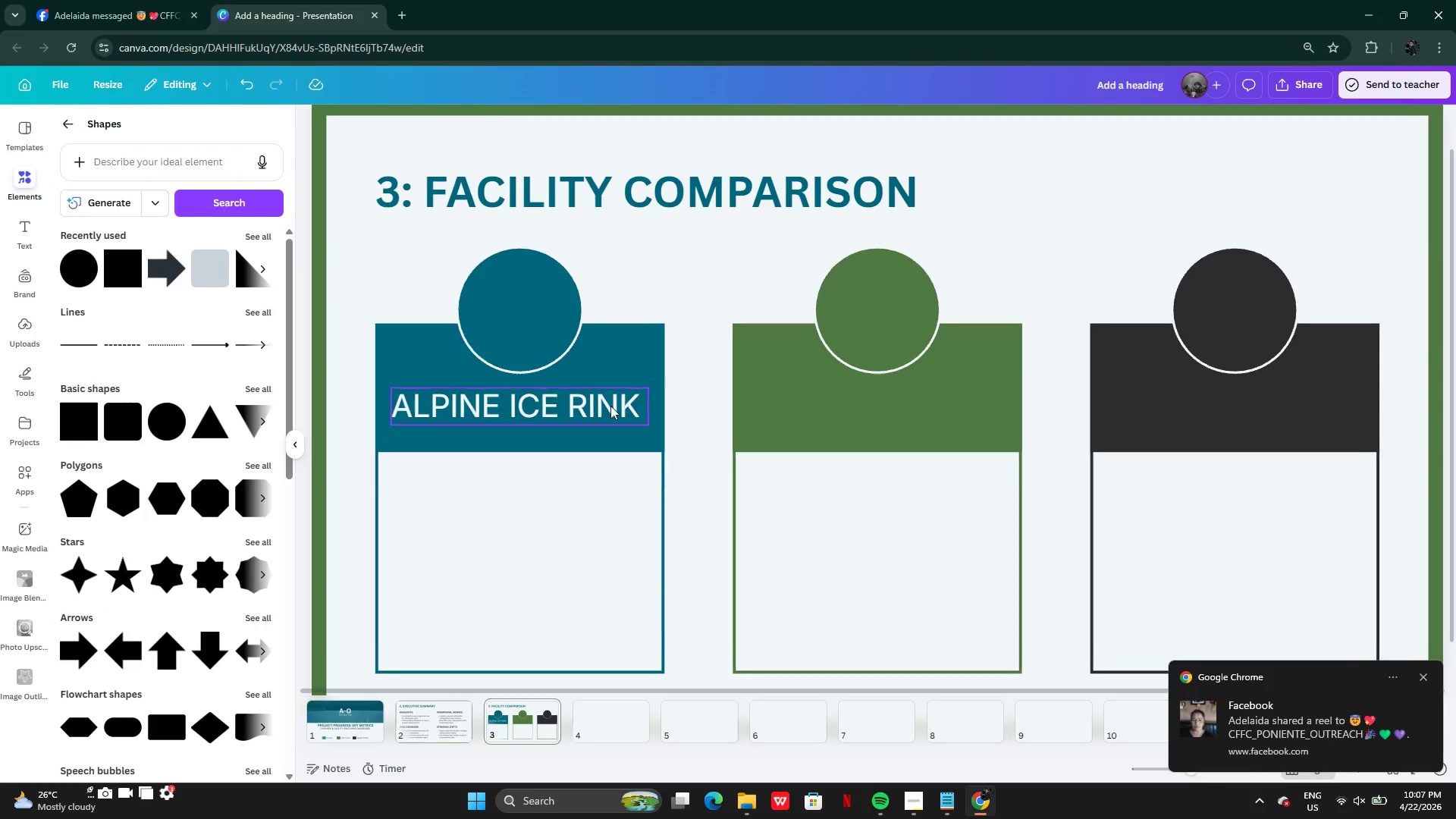 
left_click([579, 404])
 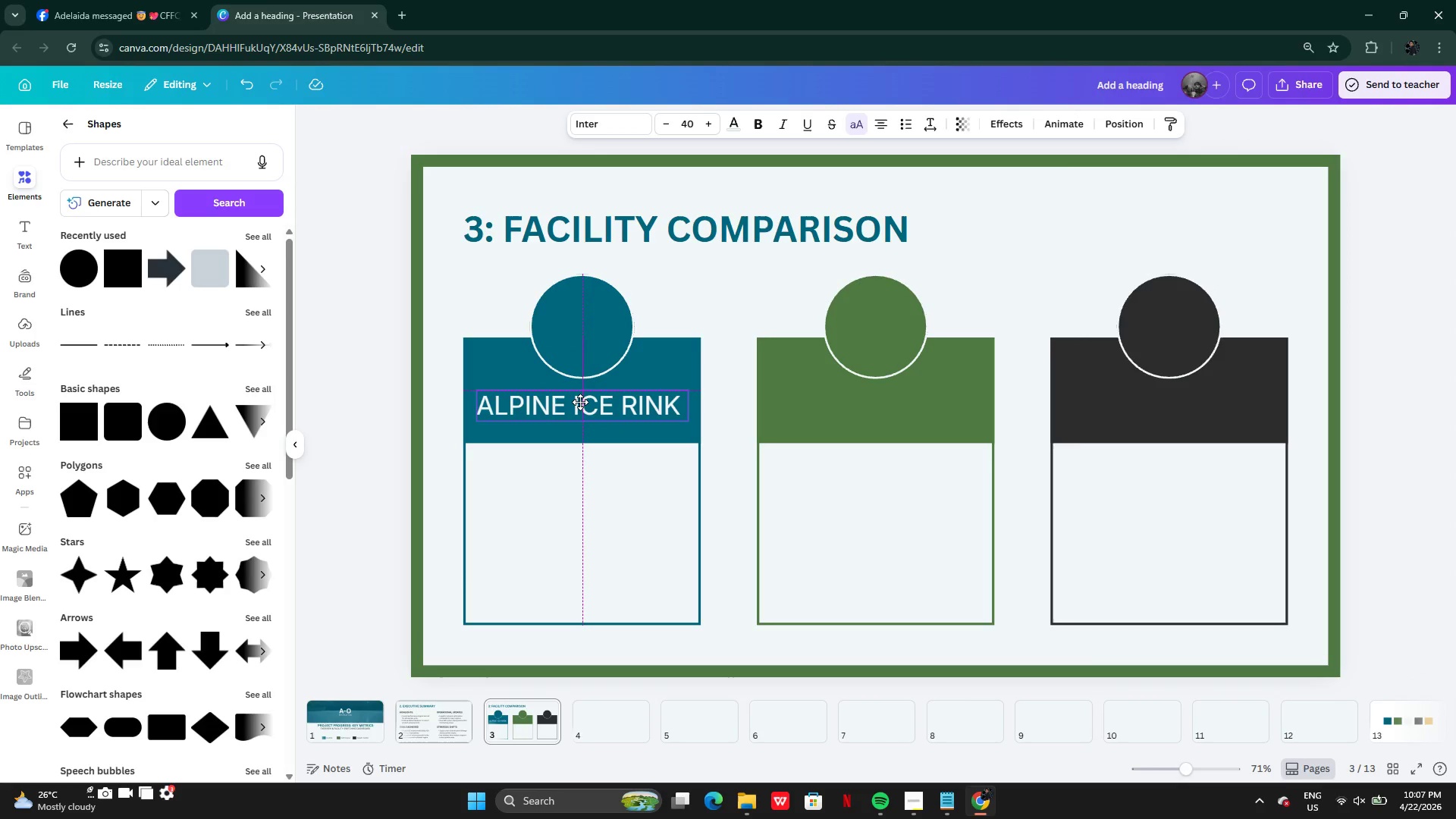 
wait(5.77)
 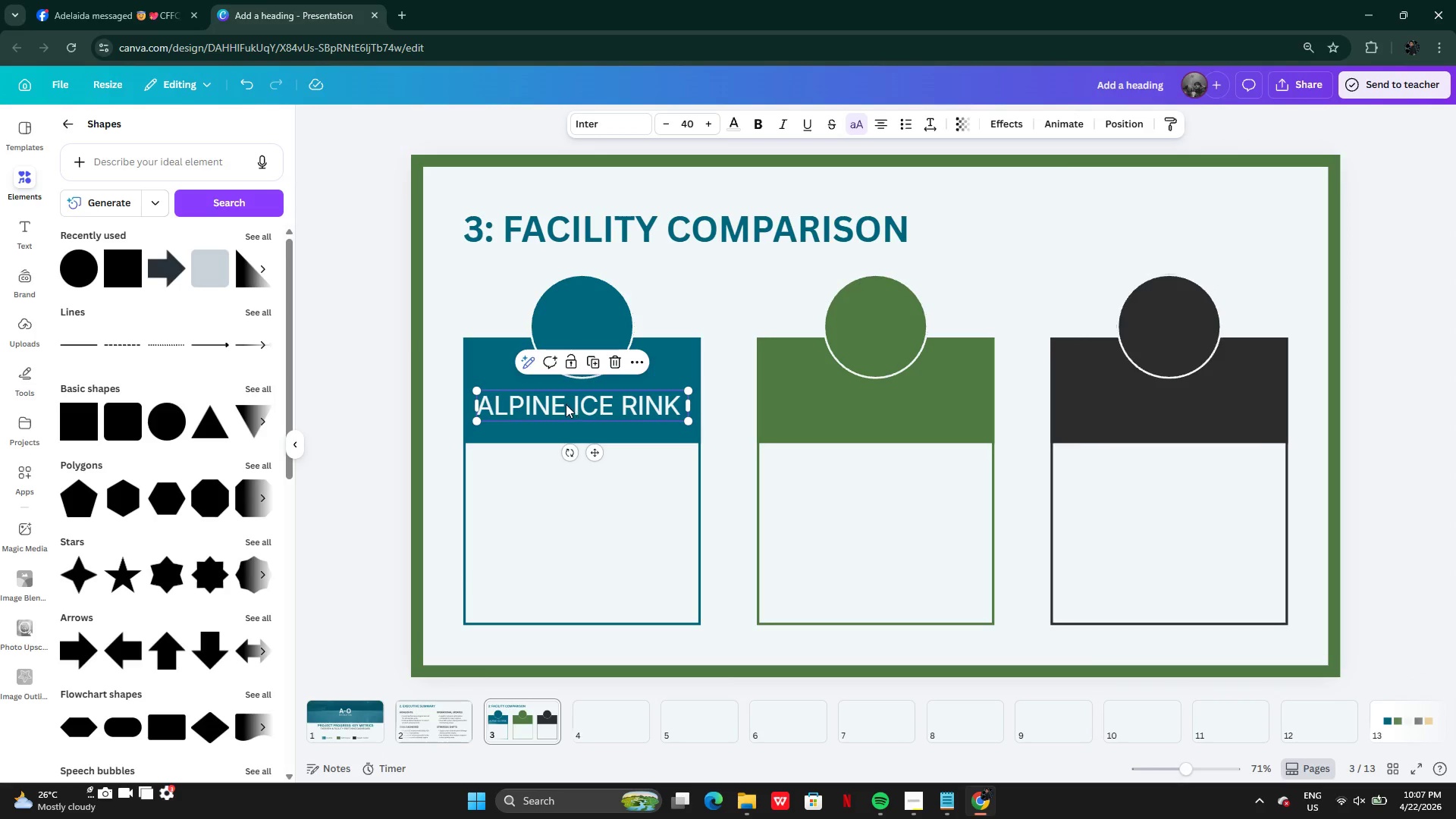 
left_click_drag(start_coordinate=[668, 403], to_coordinate=[574, 403])
 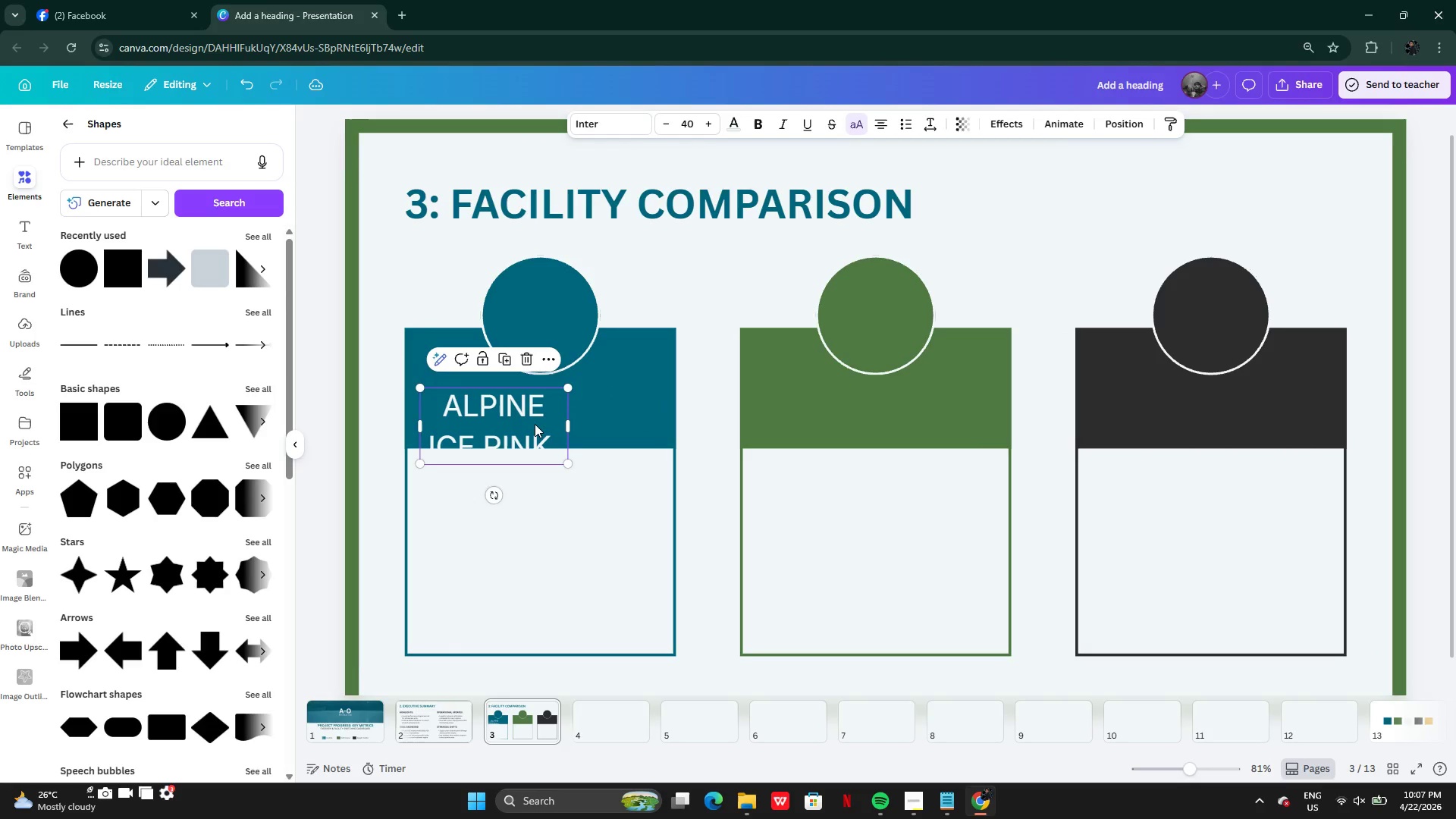 
left_click_drag(start_coordinate=[535, 424], to_coordinate=[588, 407])
 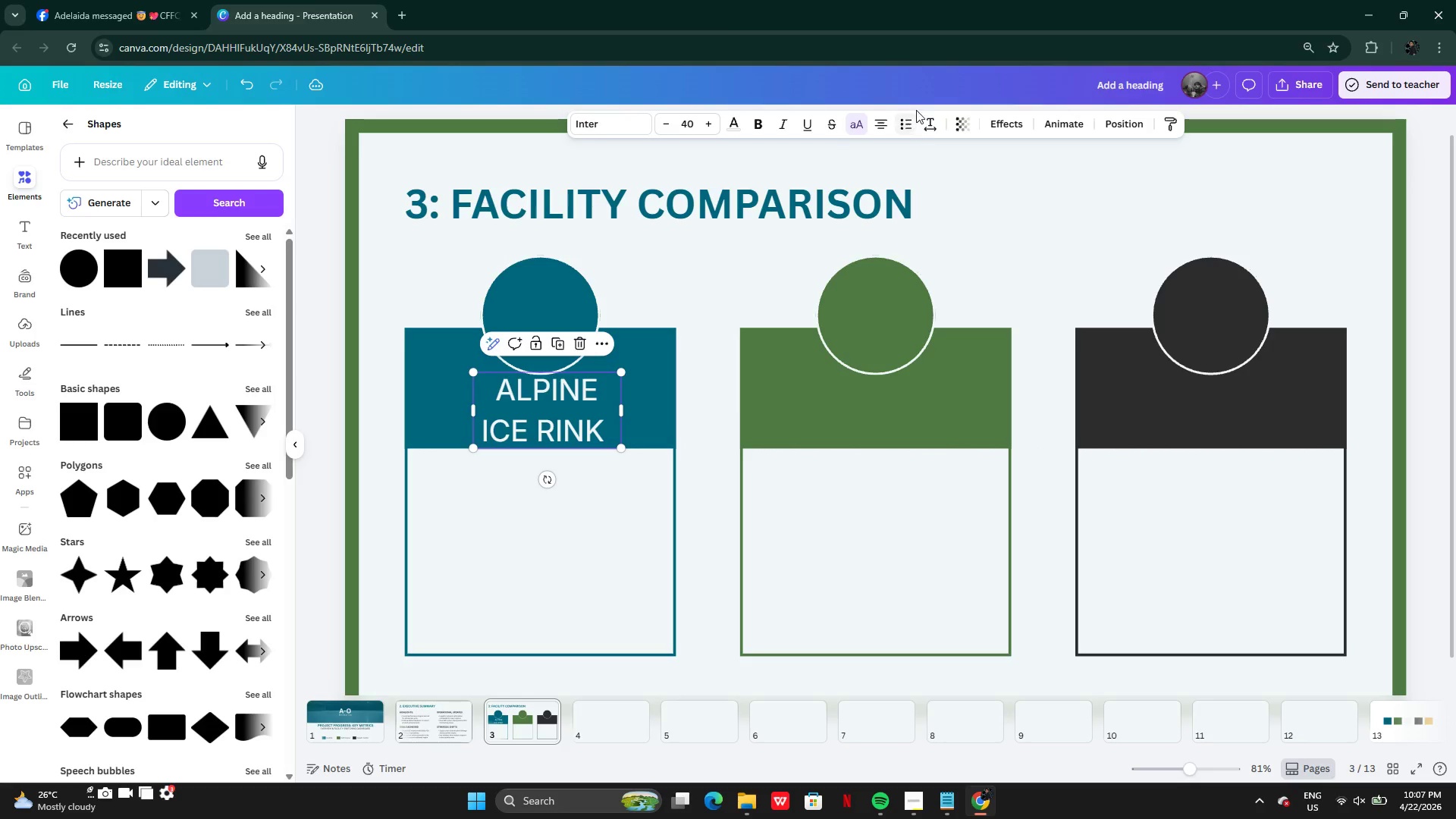 
left_click([934, 121])
 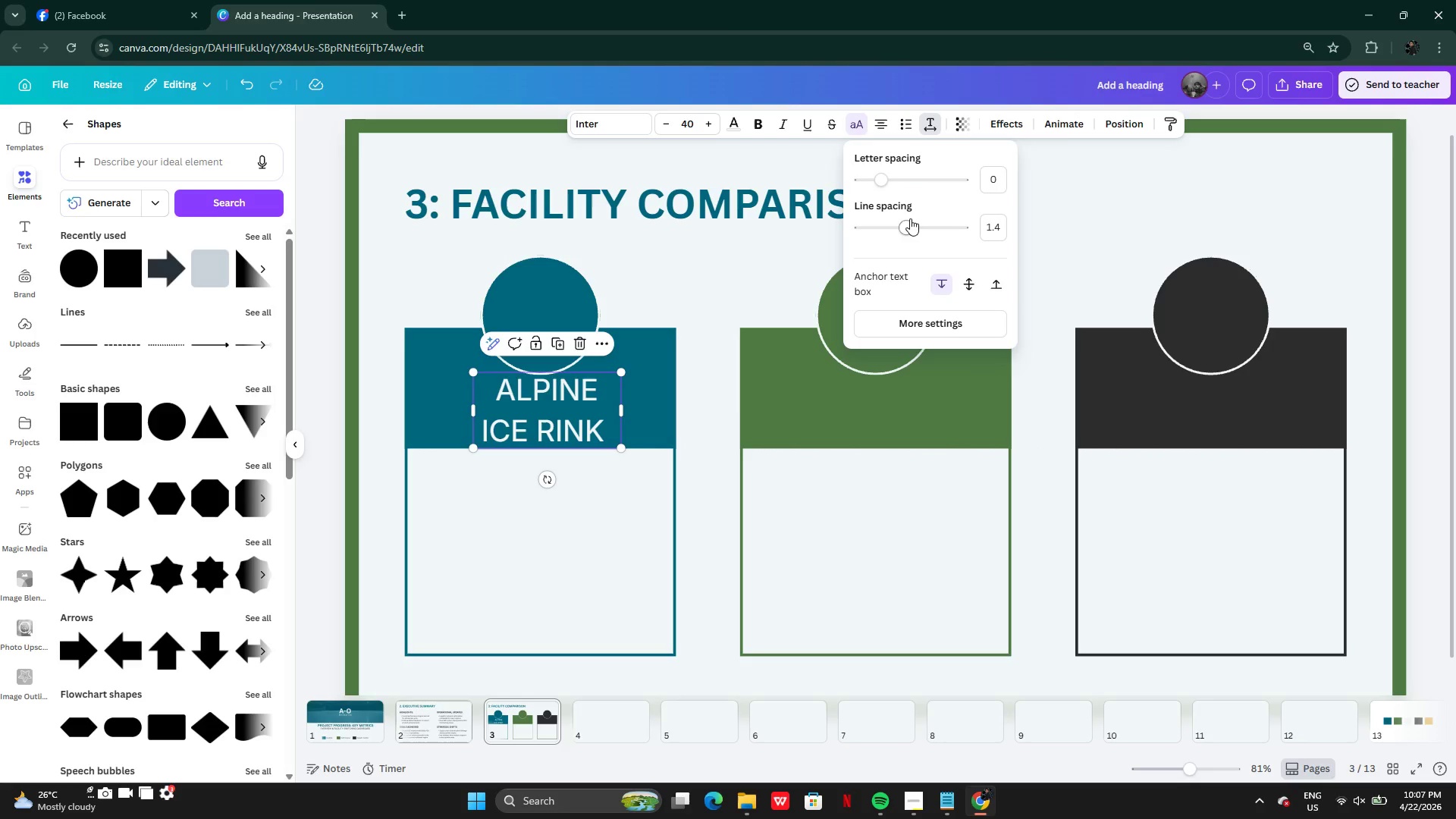 
left_click_drag(start_coordinate=[910, 221], to_coordinate=[883, 225])
 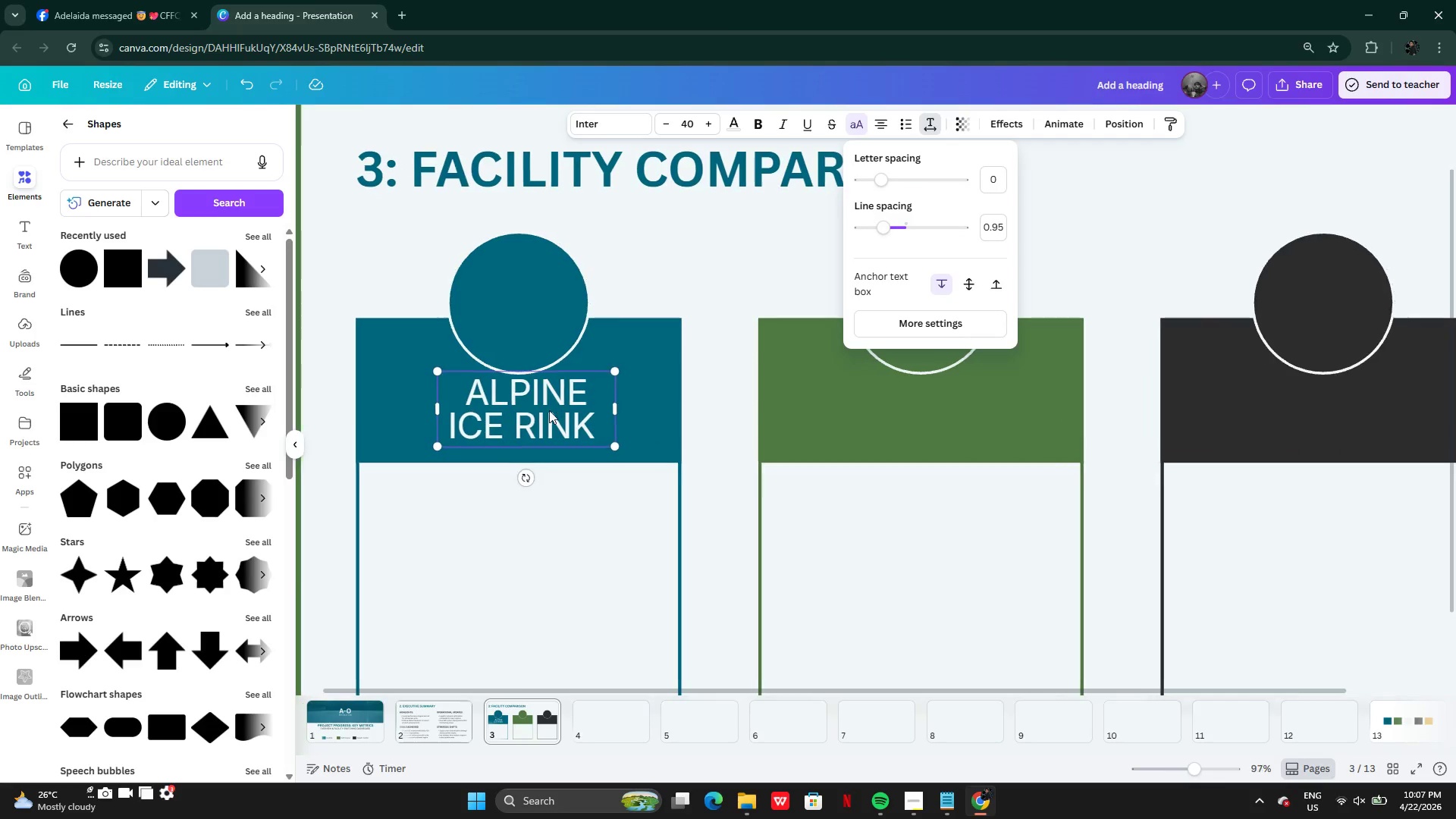 
left_click_drag(start_coordinate=[549, 411], to_coordinate=[544, 420])
 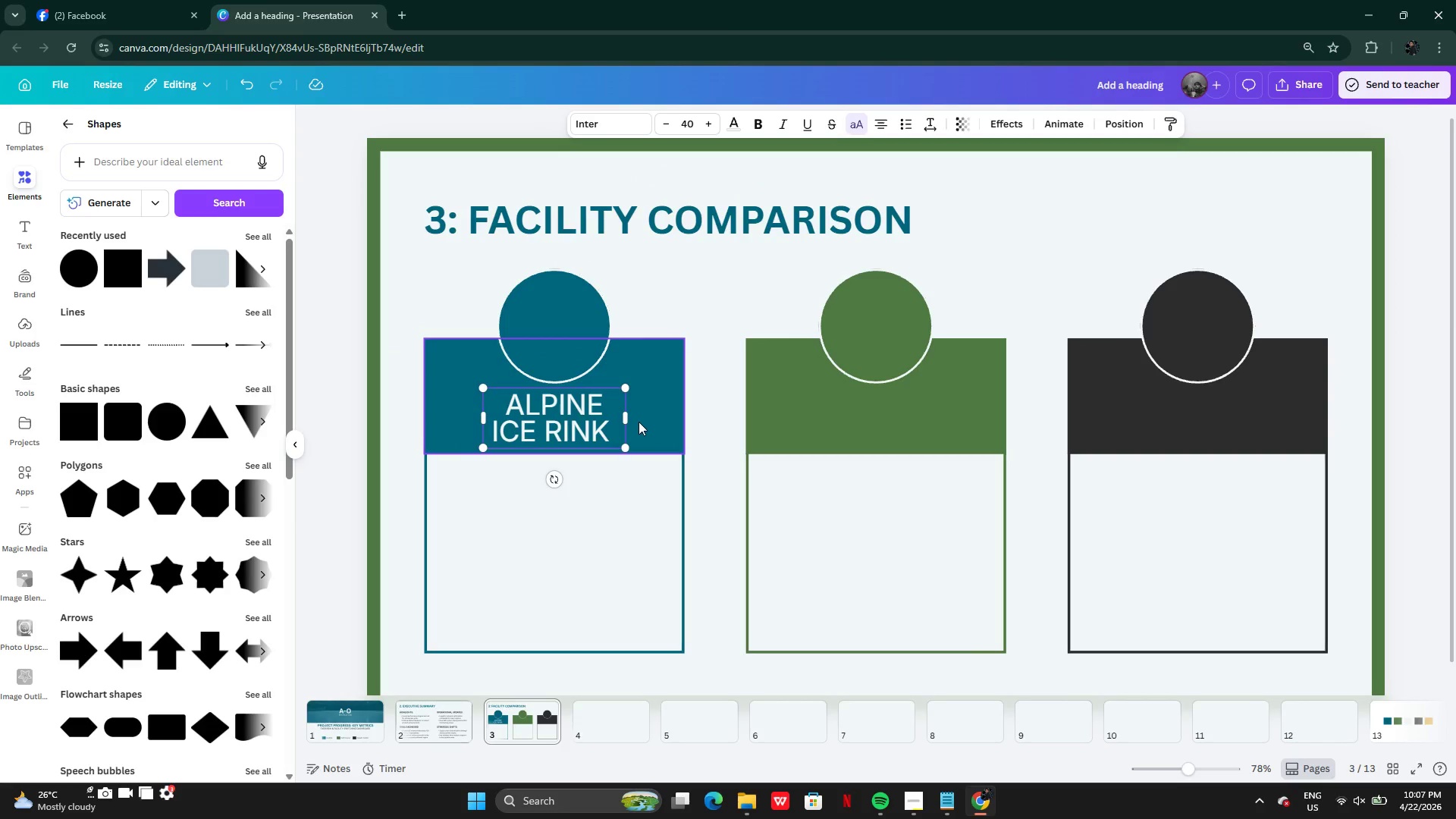 
left_click([652, 422])
 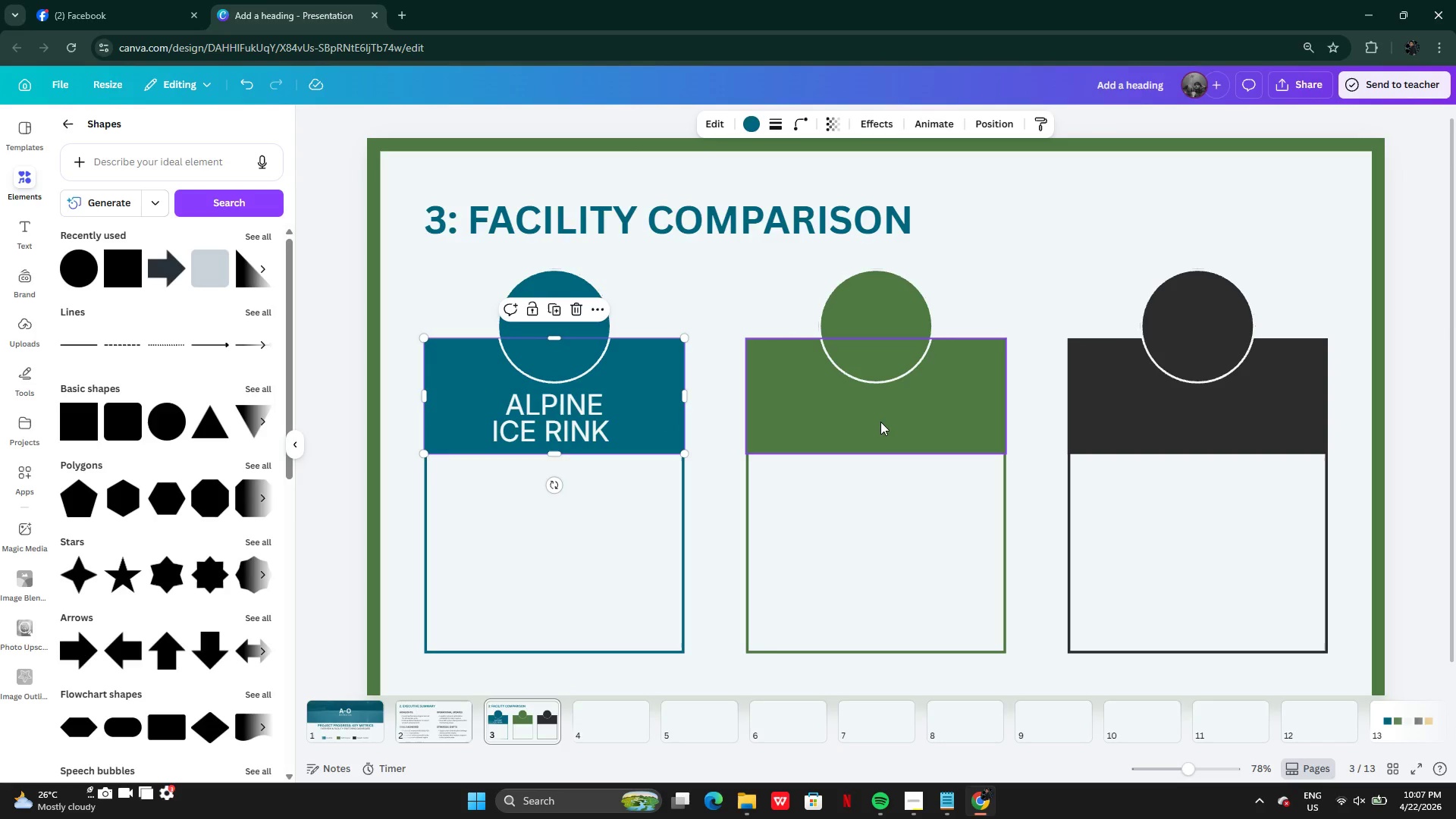 
hold_key(key=ShiftLeft, duration=1.19)
left_click([883, 423])
 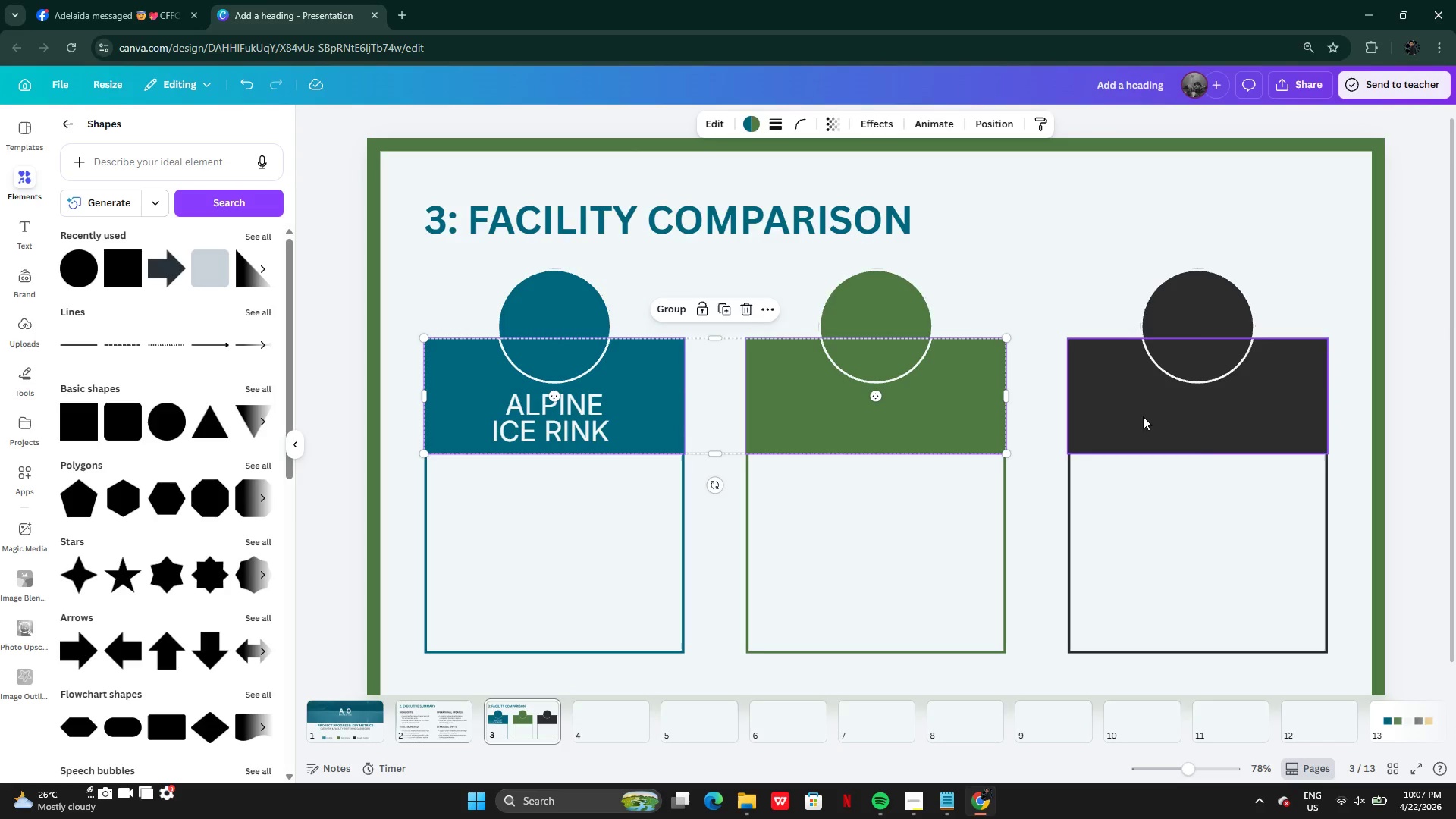 
left_click([1145, 416])
 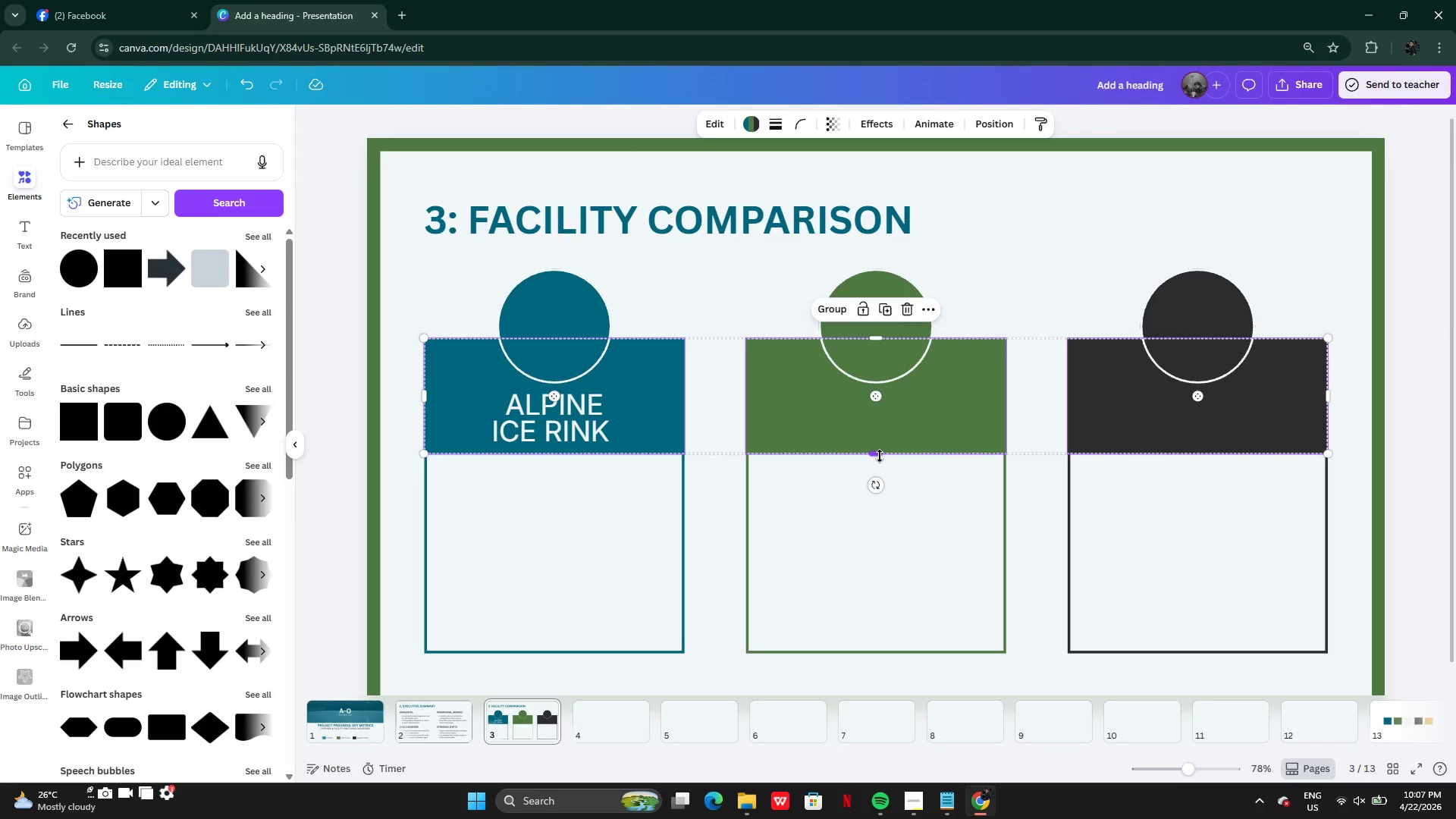 
left_click_drag(start_coordinate=[880, 456], to_coordinate=[884, 469])
 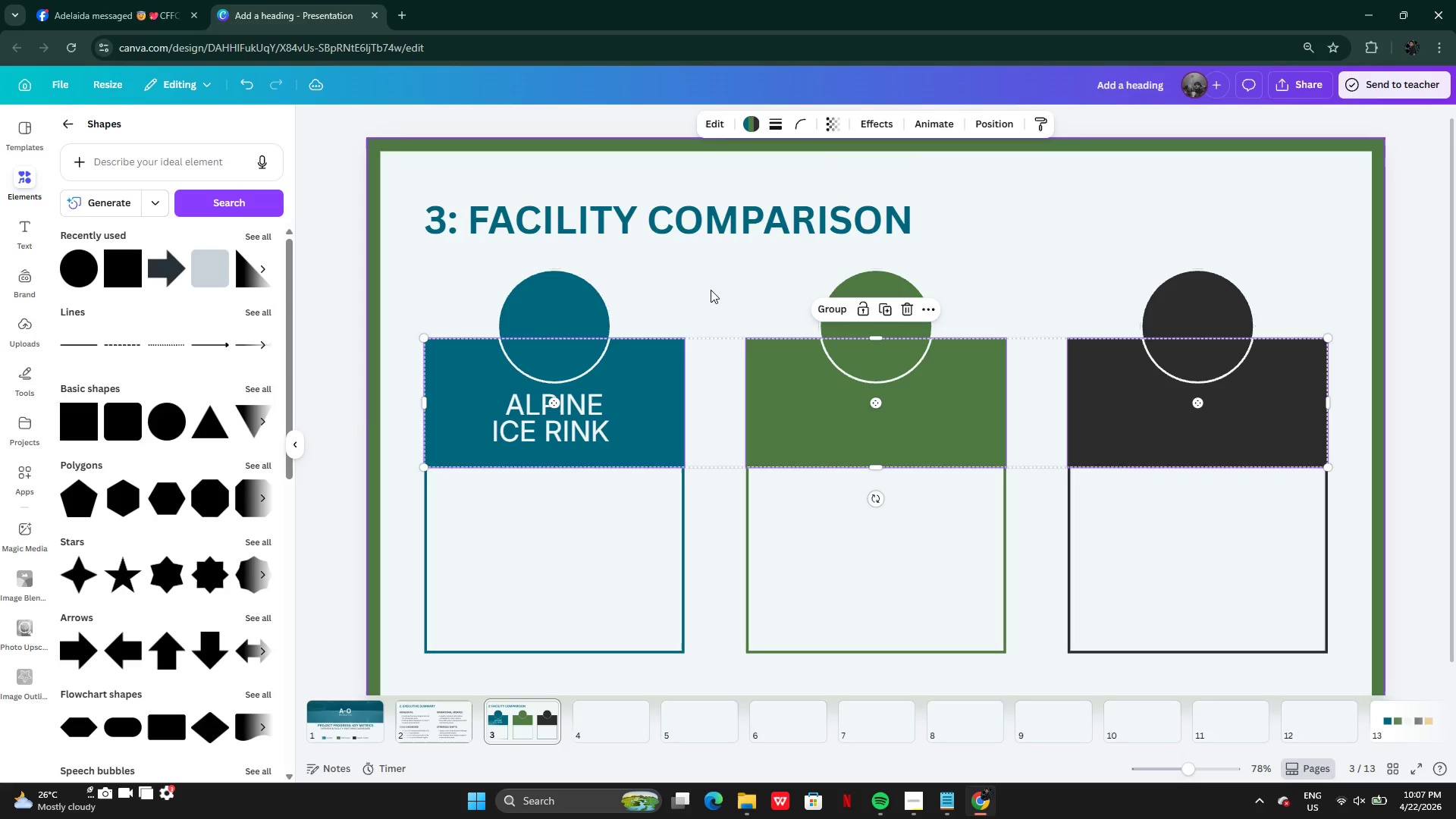 
left_click([709, 288])
 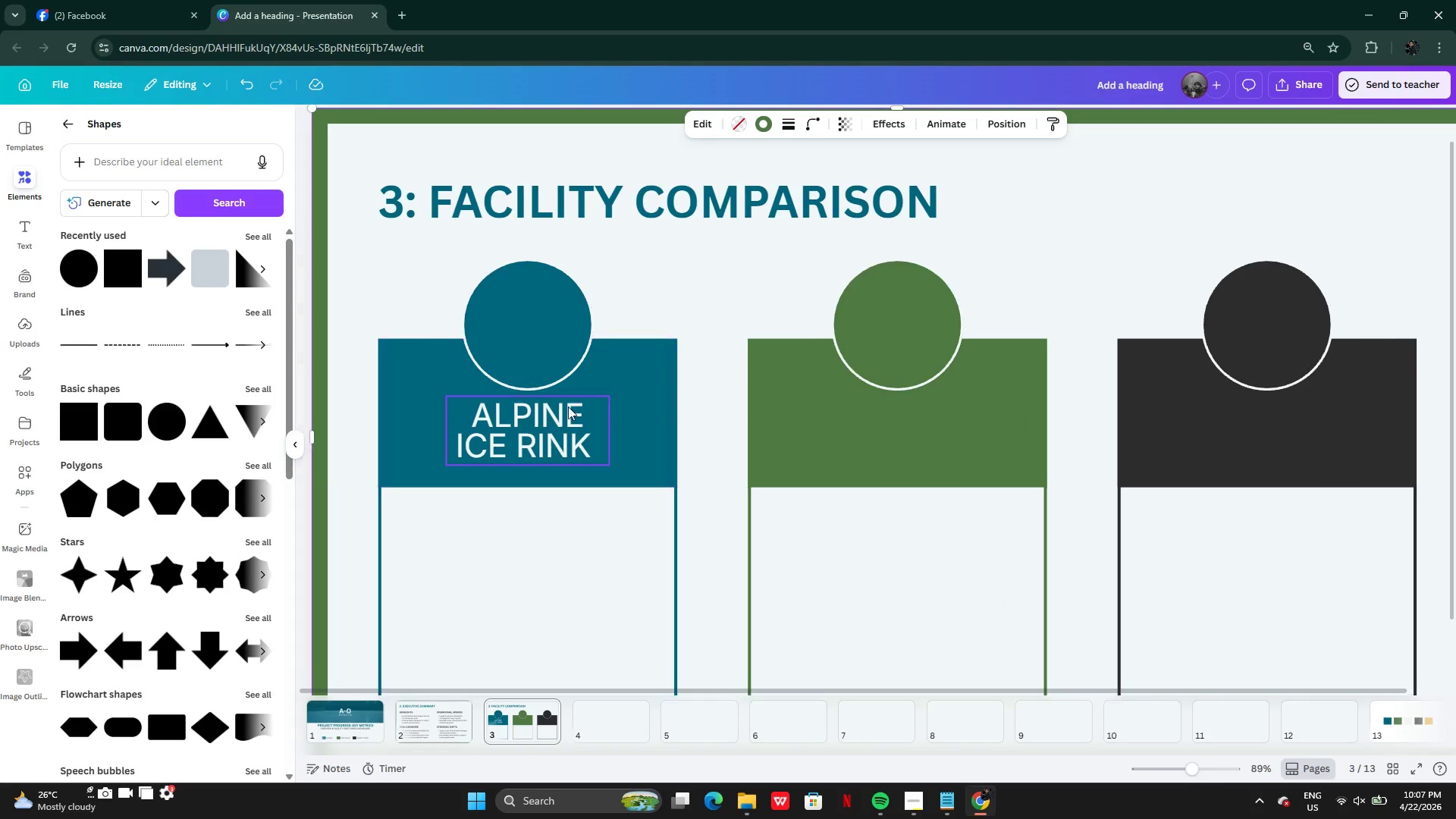 
left_click([527, 431])
 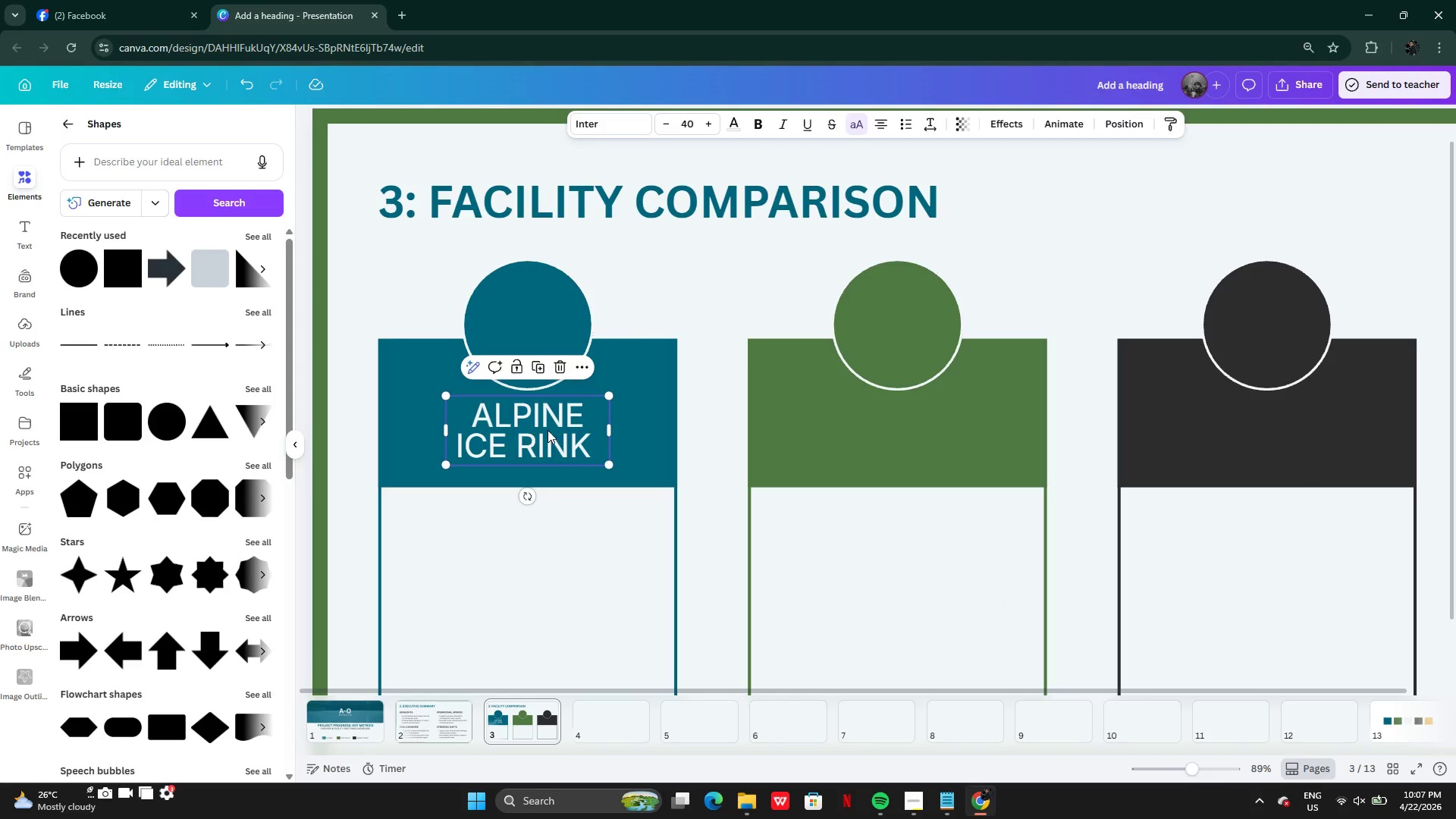 
left_click_drag(start_coordinate=[548, 430], to_coordinate=[545, 328])
 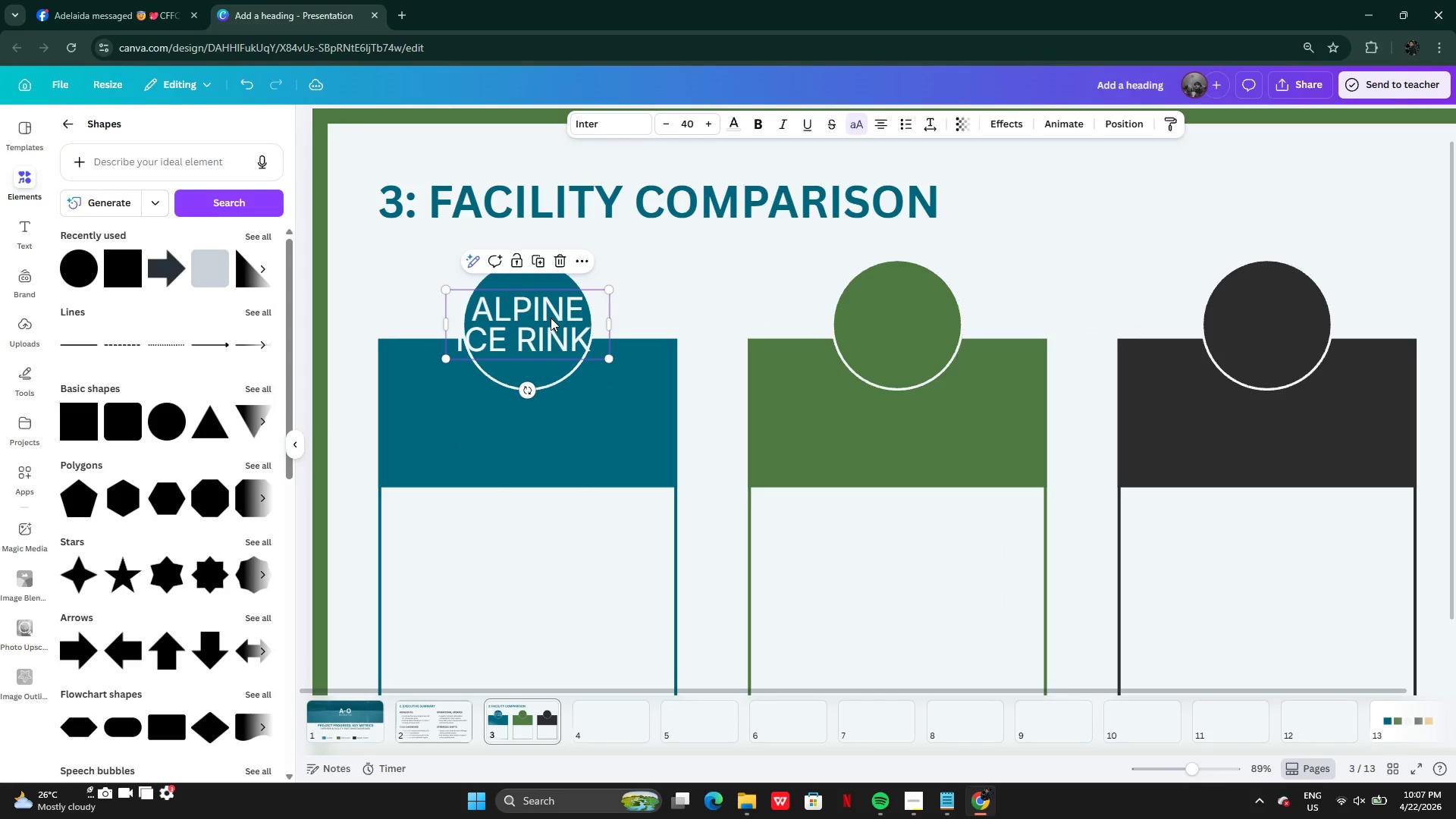 
left_click_drag(start_coordinate=[552, 318], to_coordinate=[561, 431])
 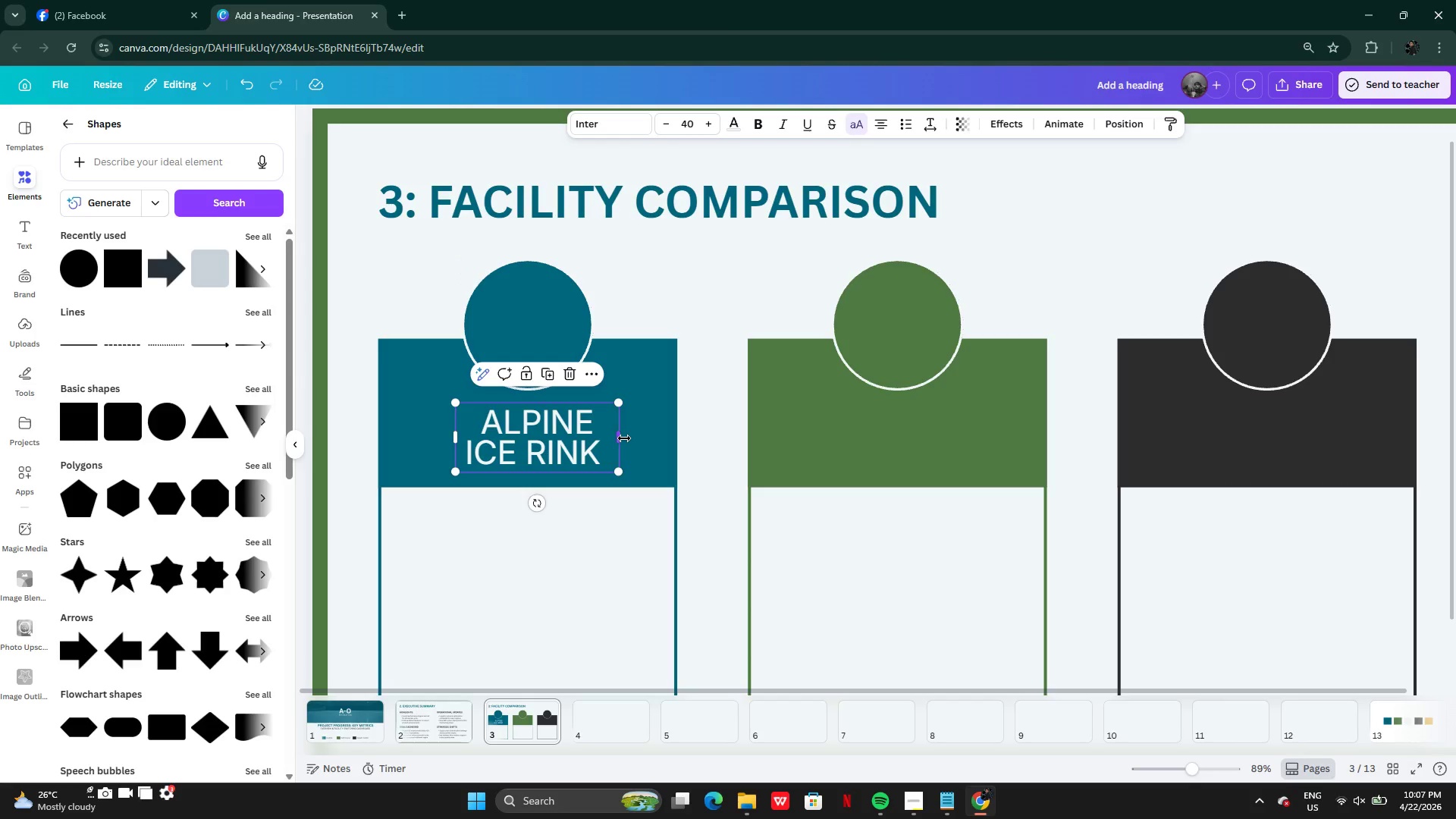 
left_click_drag(start_coordinate=[624, 438], to_coordinate=[607, 438])
 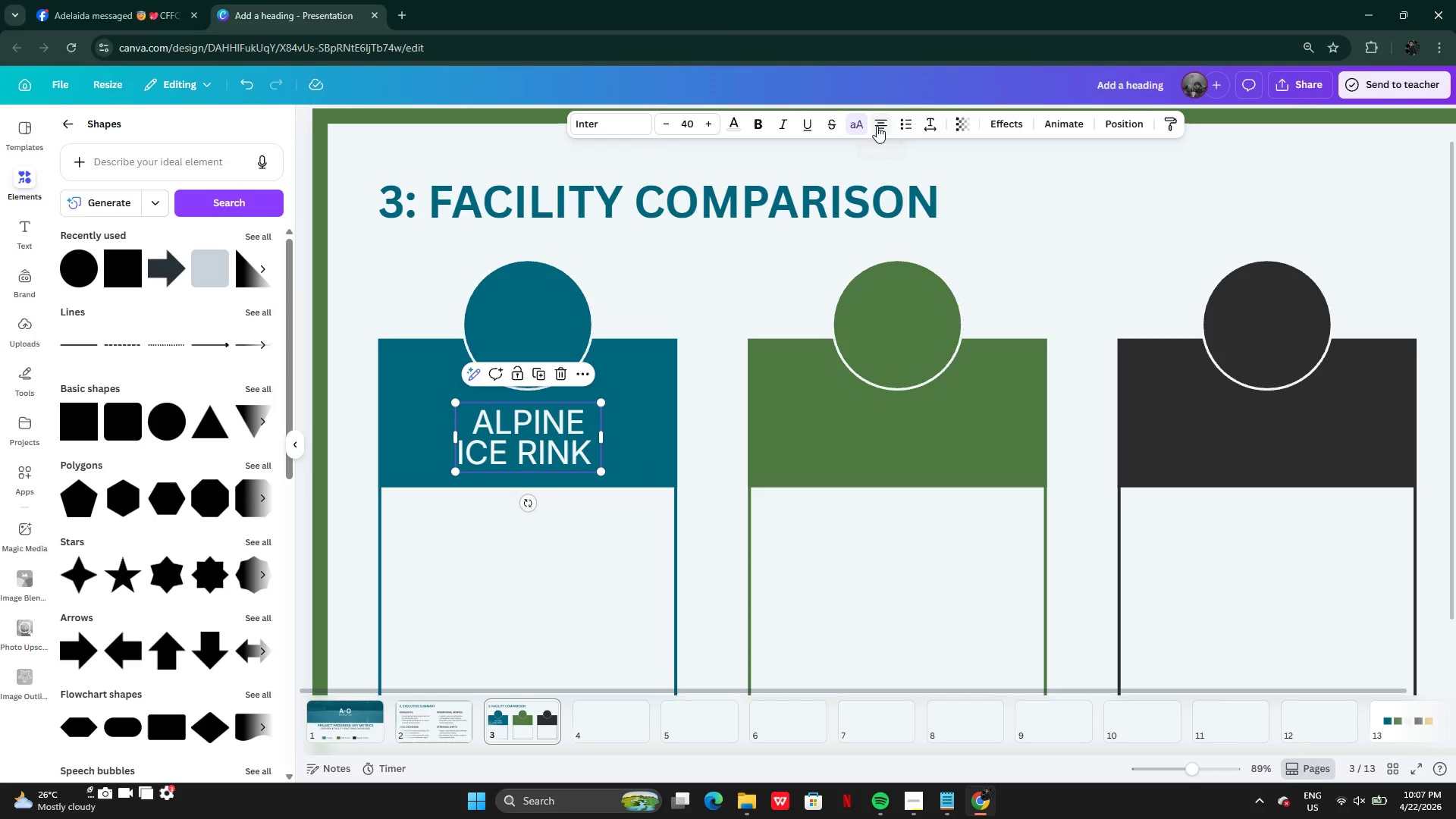 
double_click([877, 126])
 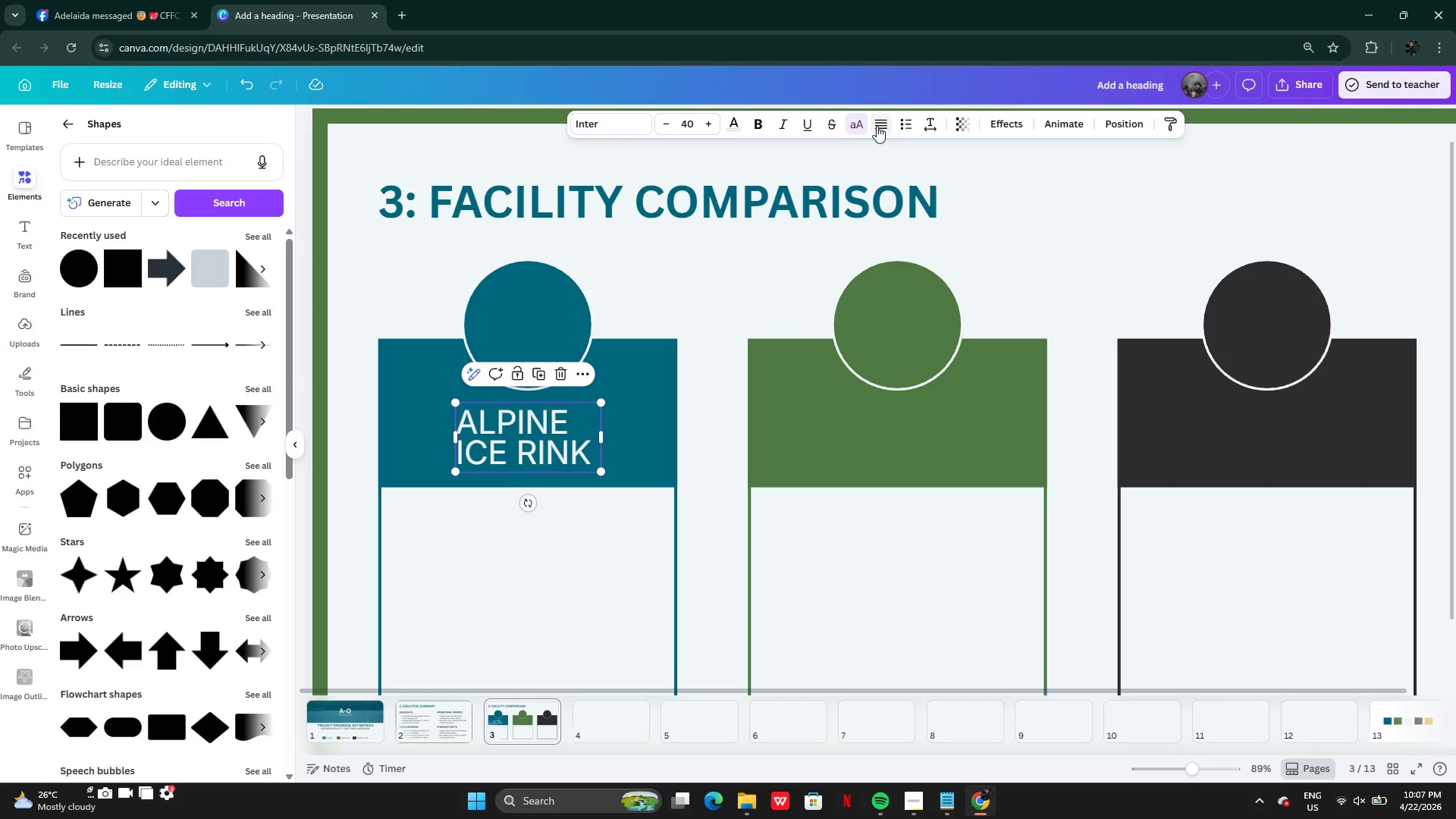 
left_click([877, 126])
 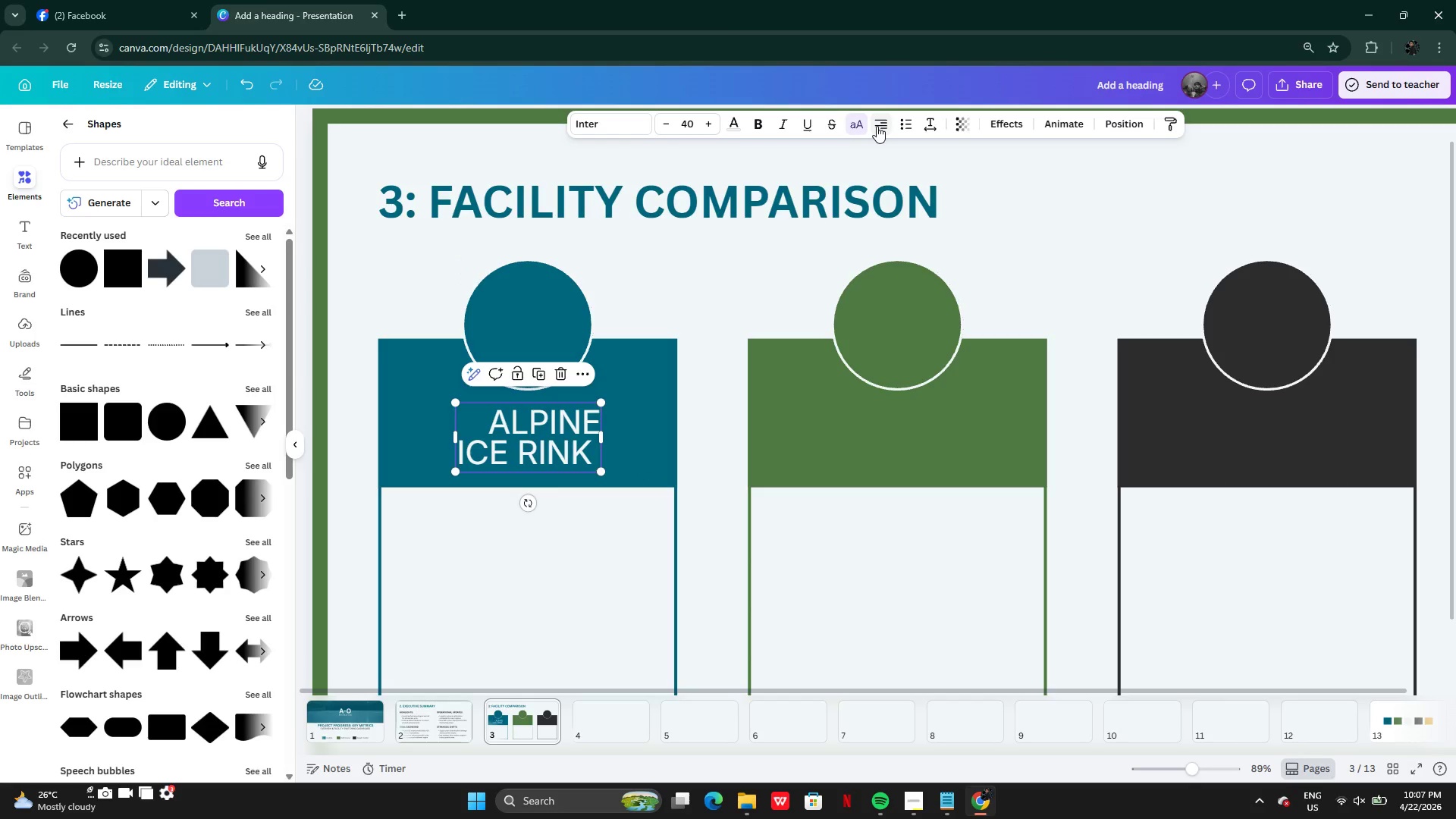 
left_click([877, 126])
 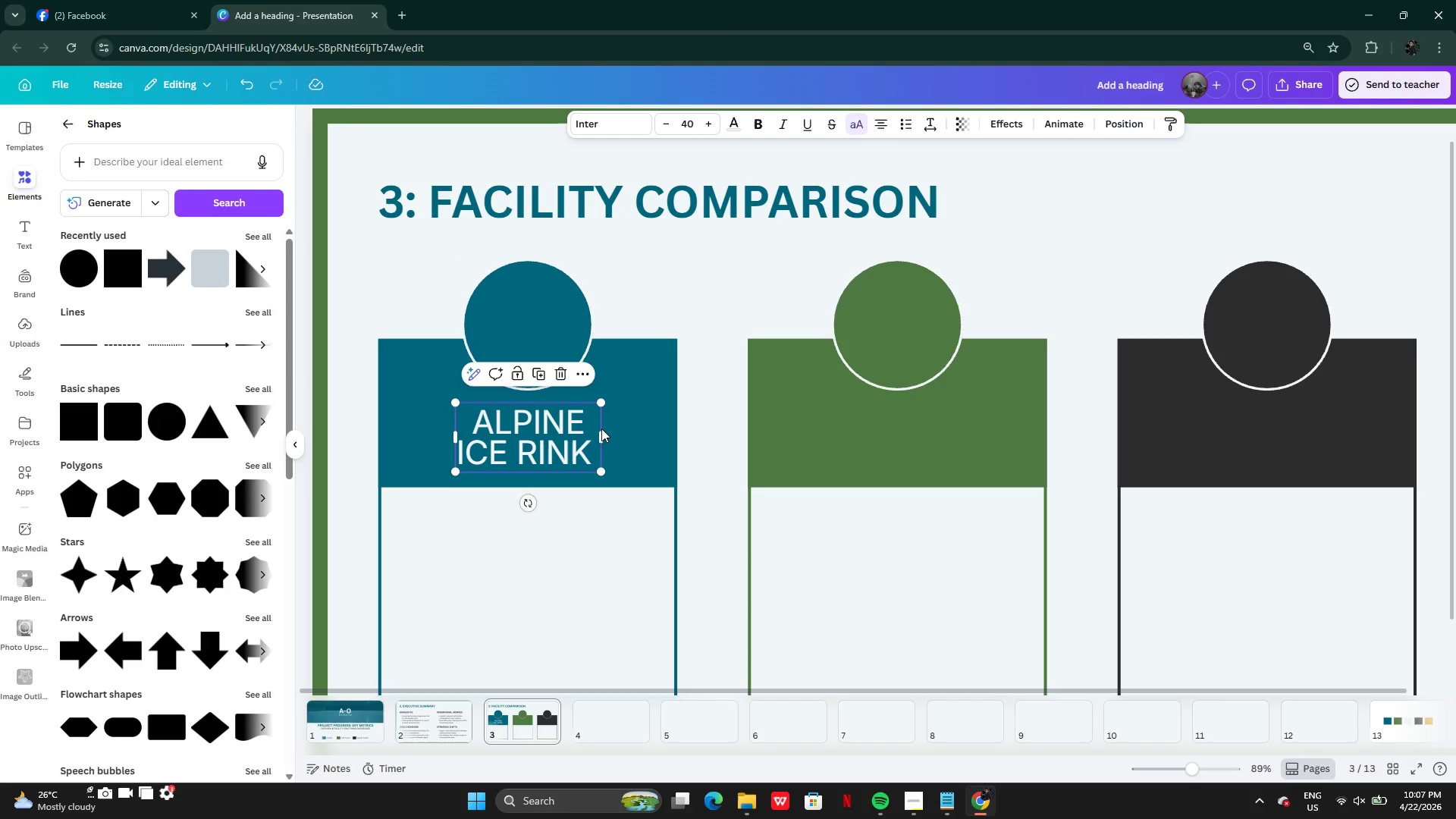 
left_click_drag(start_coordinate=[604, 430], to_coordinate=[596, 430])
 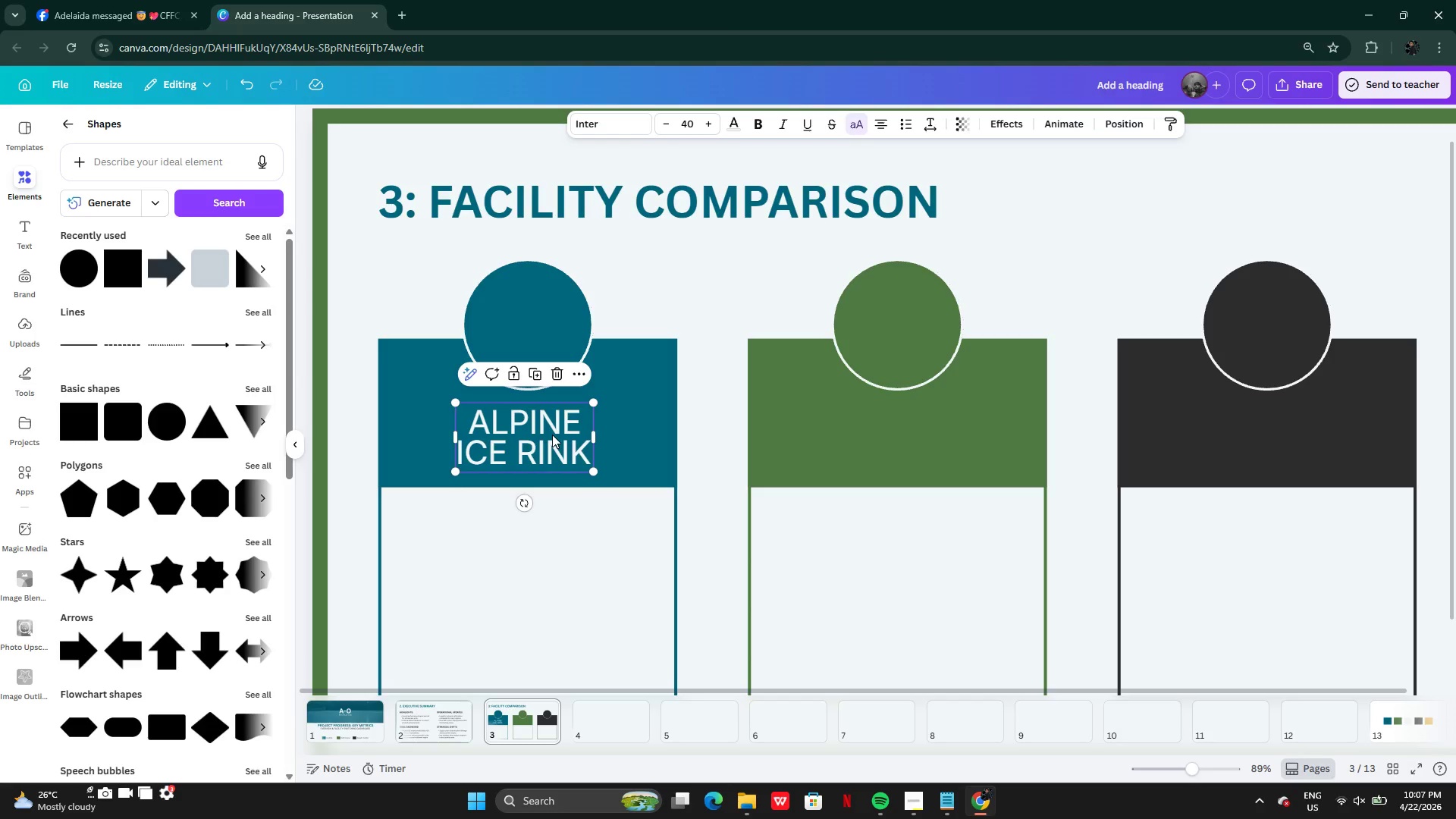 
left_click_drag(start_coordinate=[552, 435], to_coordinate=[559, 436])
 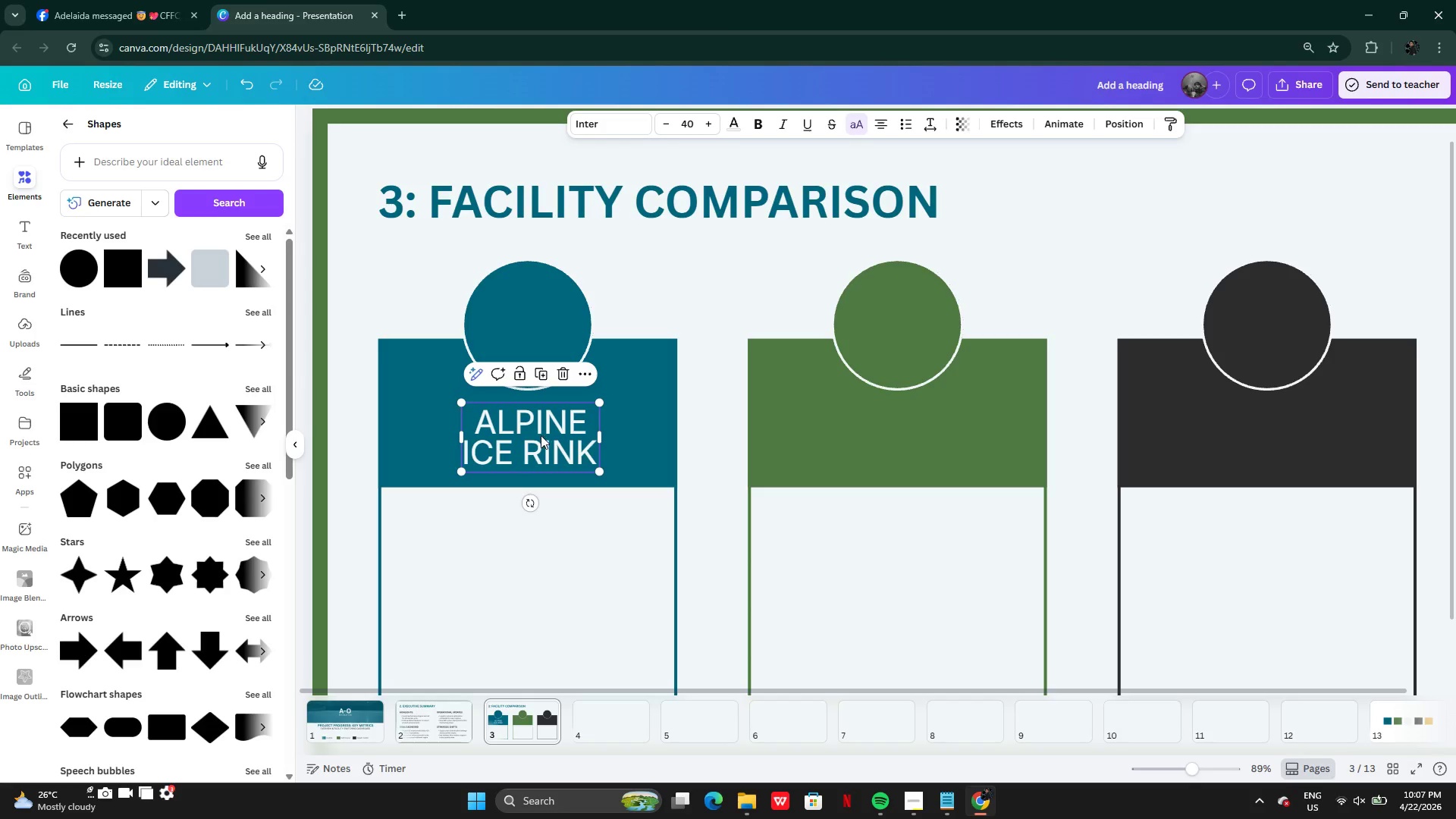 
hold_key(key=AltLeft, duration=0.33)
left_click_drag(start_coordinate=[541, 436], to_coordinate=[705, 436])
 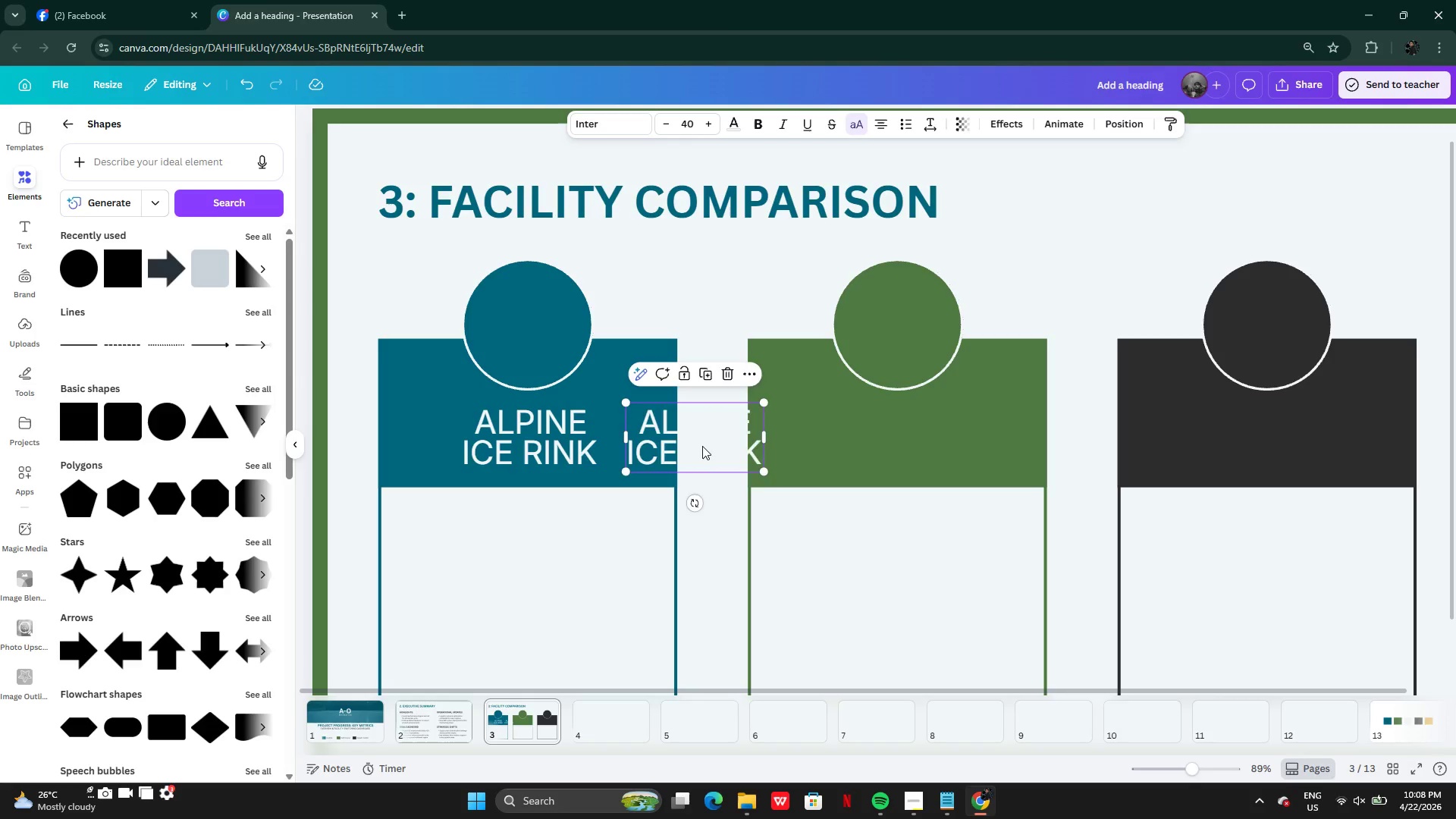 
left_click_drag(start_coordinate=[702, 446], to_coordinate=[902, 442])
 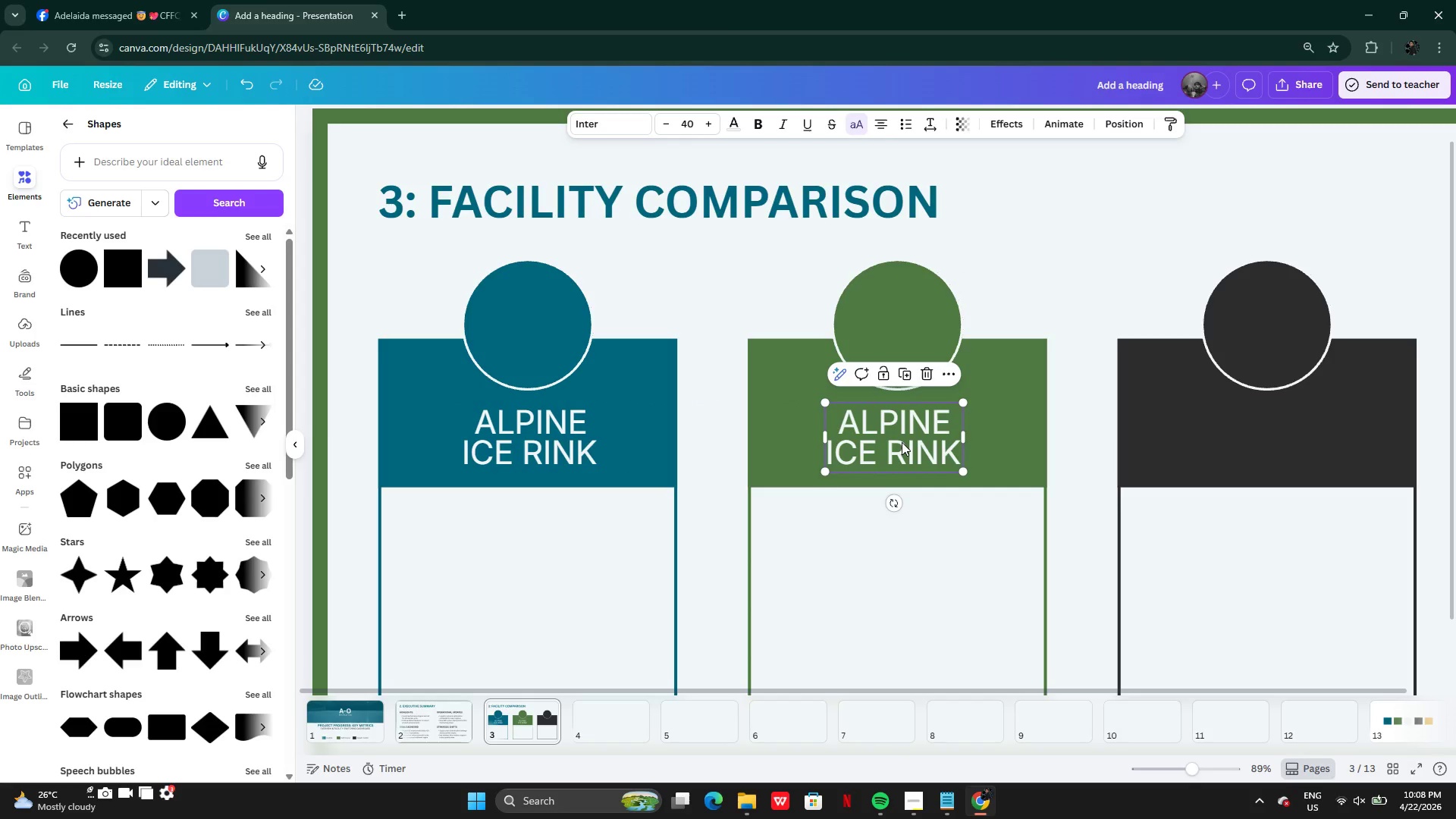 
left_click_drag(start_coordinate=[902, 442], to_coordinate=[905, 443])
 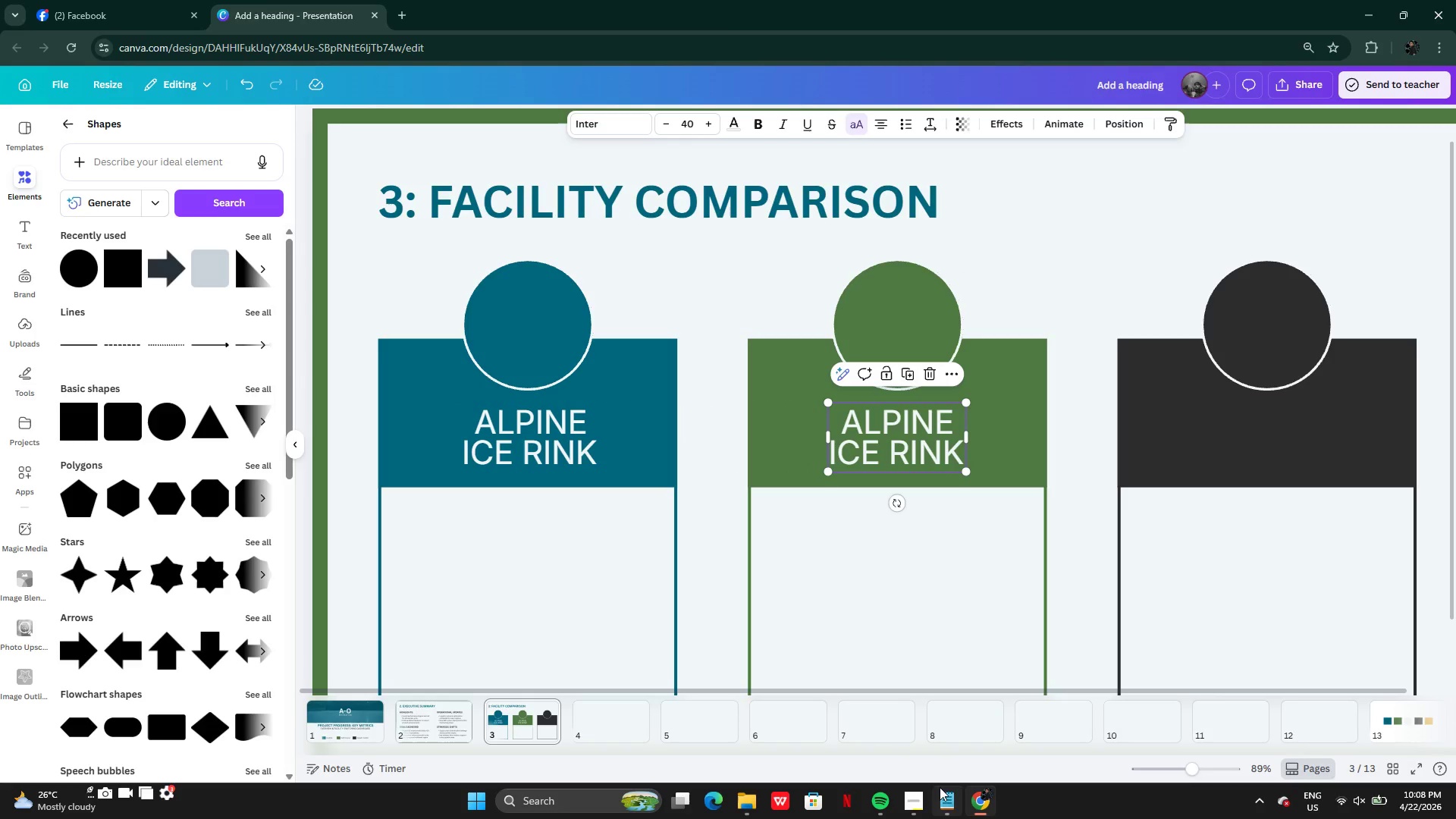 
left_click([940, 795])
 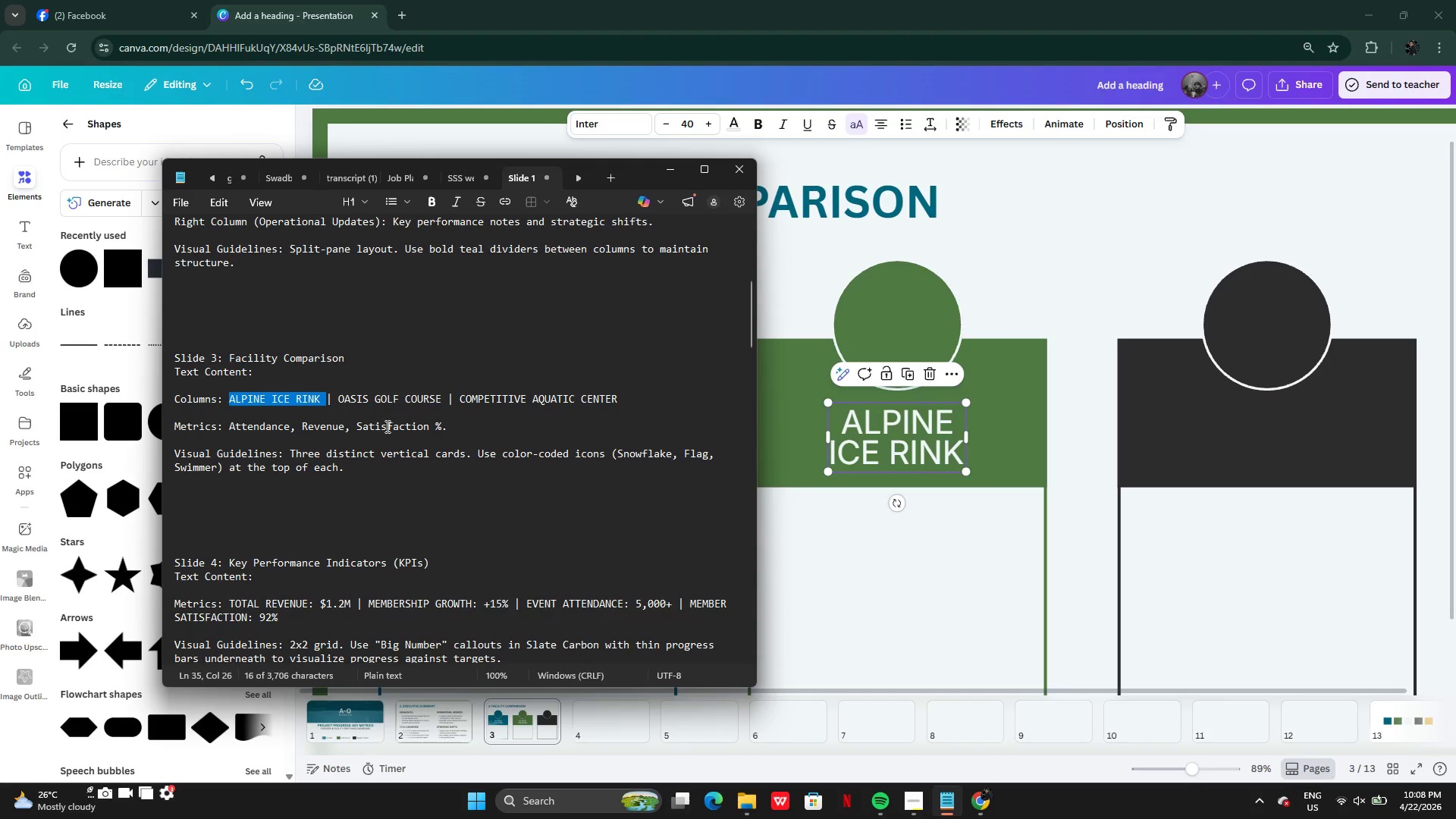 
left_click([382, 403])
 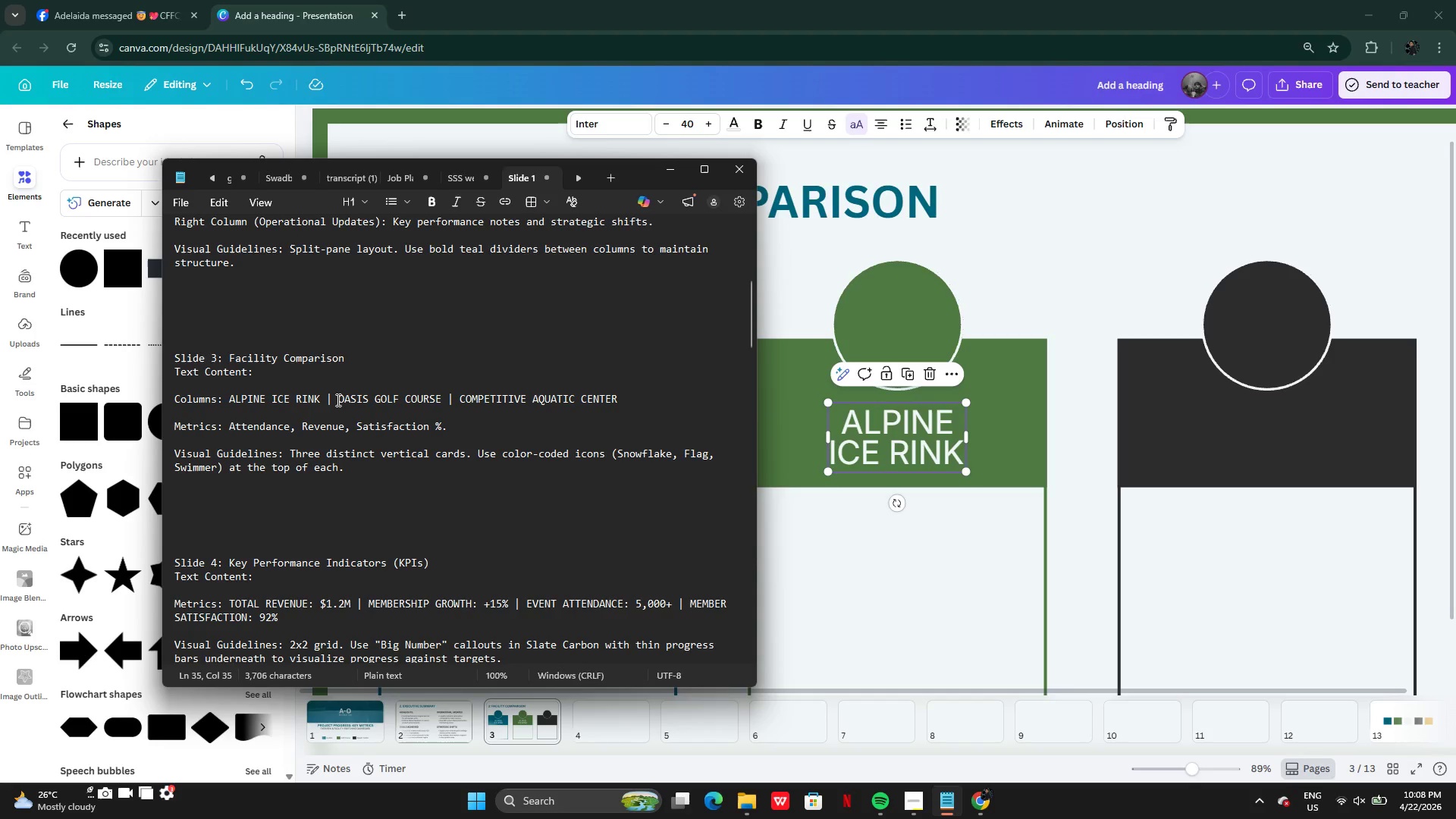 
left_click_drag(start_coordinate=[337, 400], to_coordinate=[440, 395])
 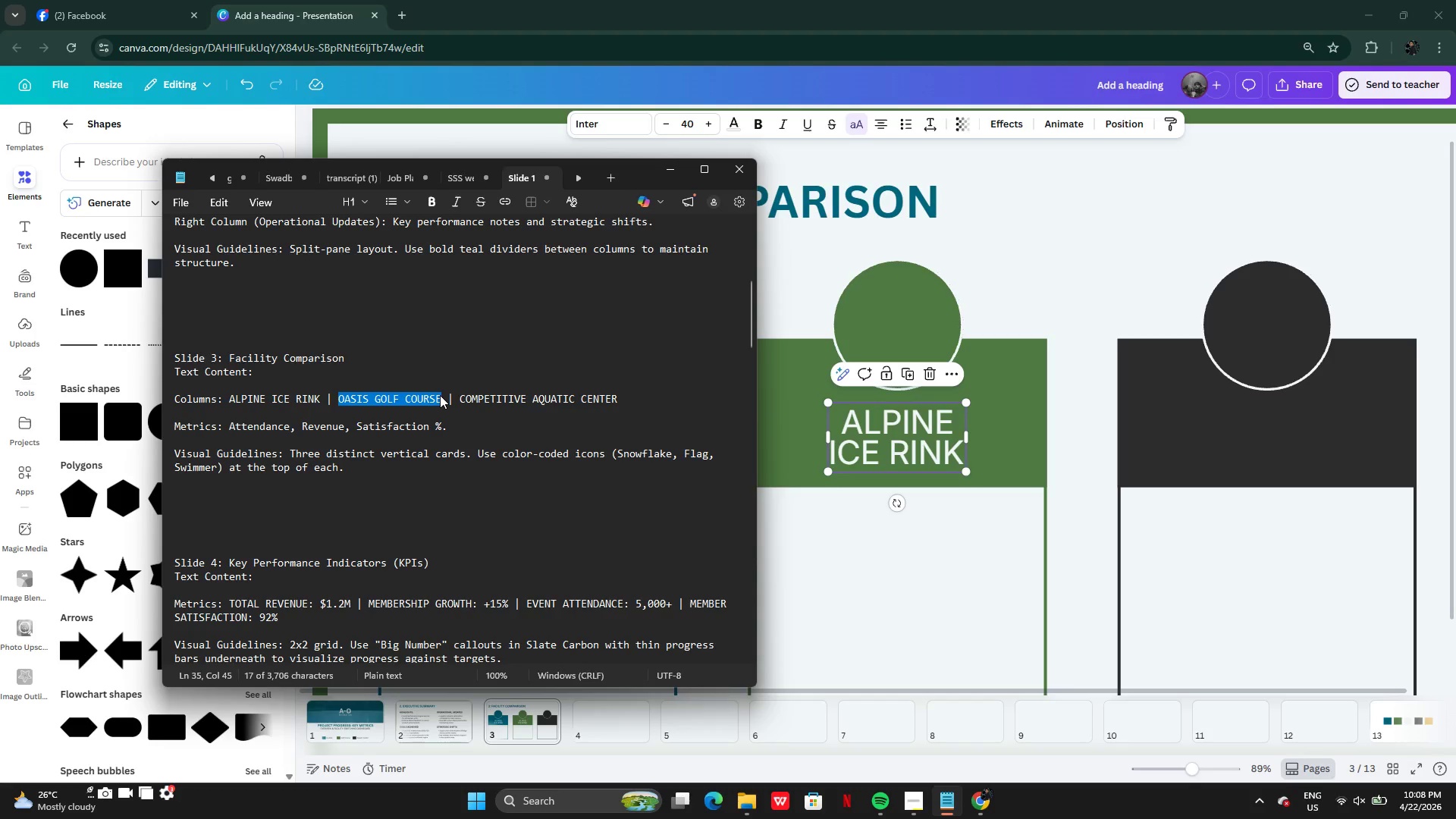 
key(Control+C)
 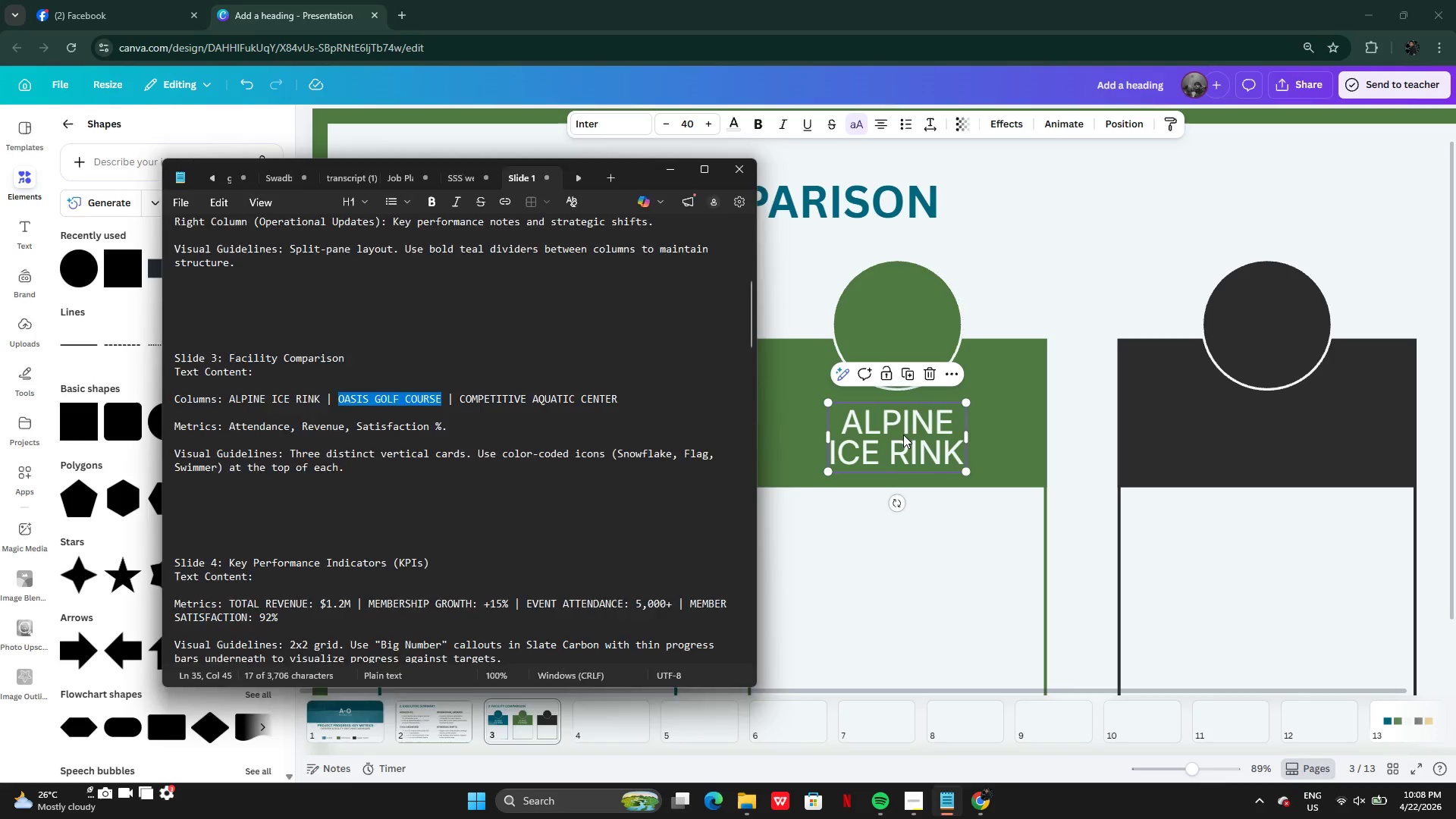 
double_click([903, 435])
 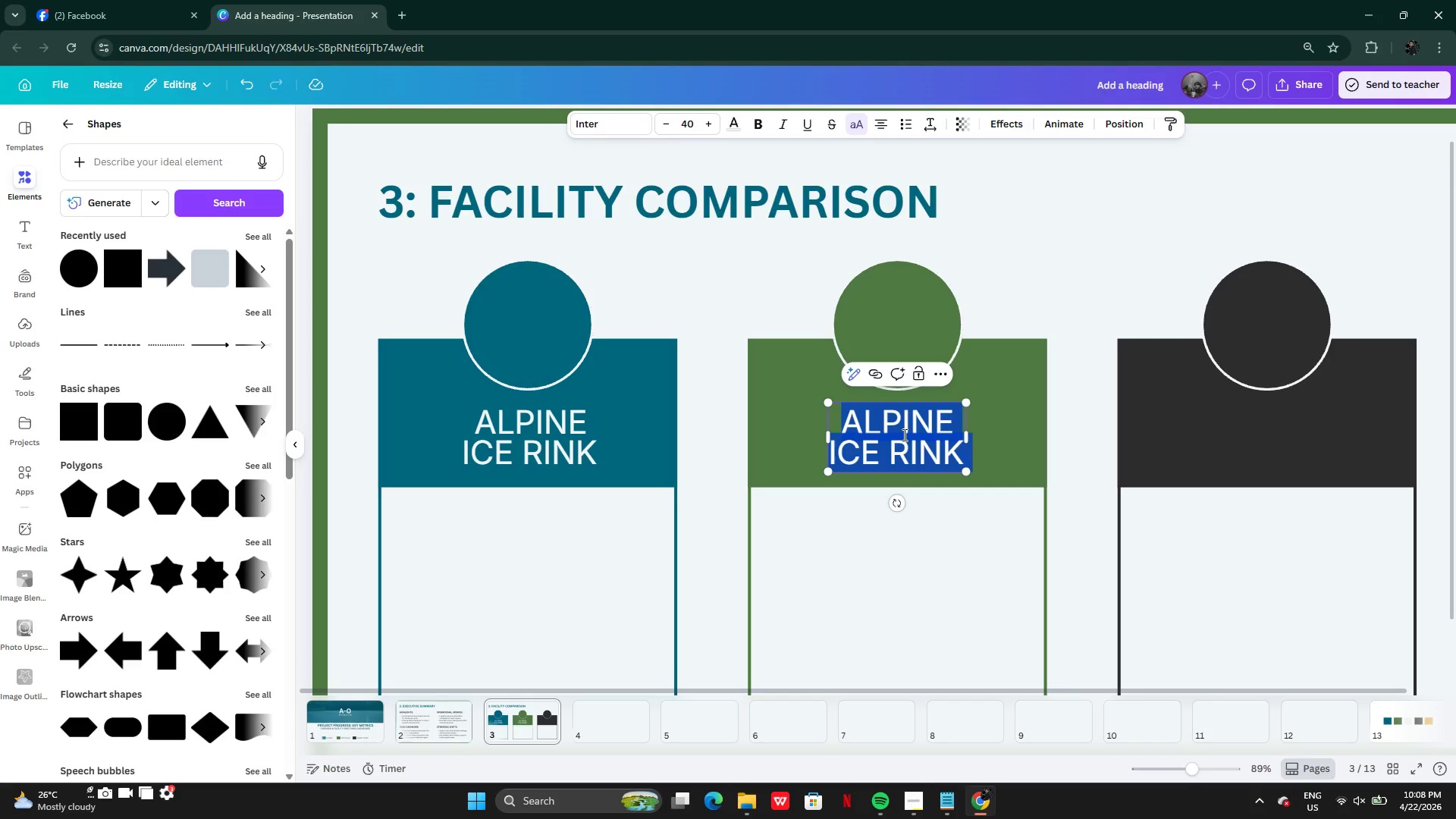 
hold_key(key=ControlLeft, duration=0.66)
 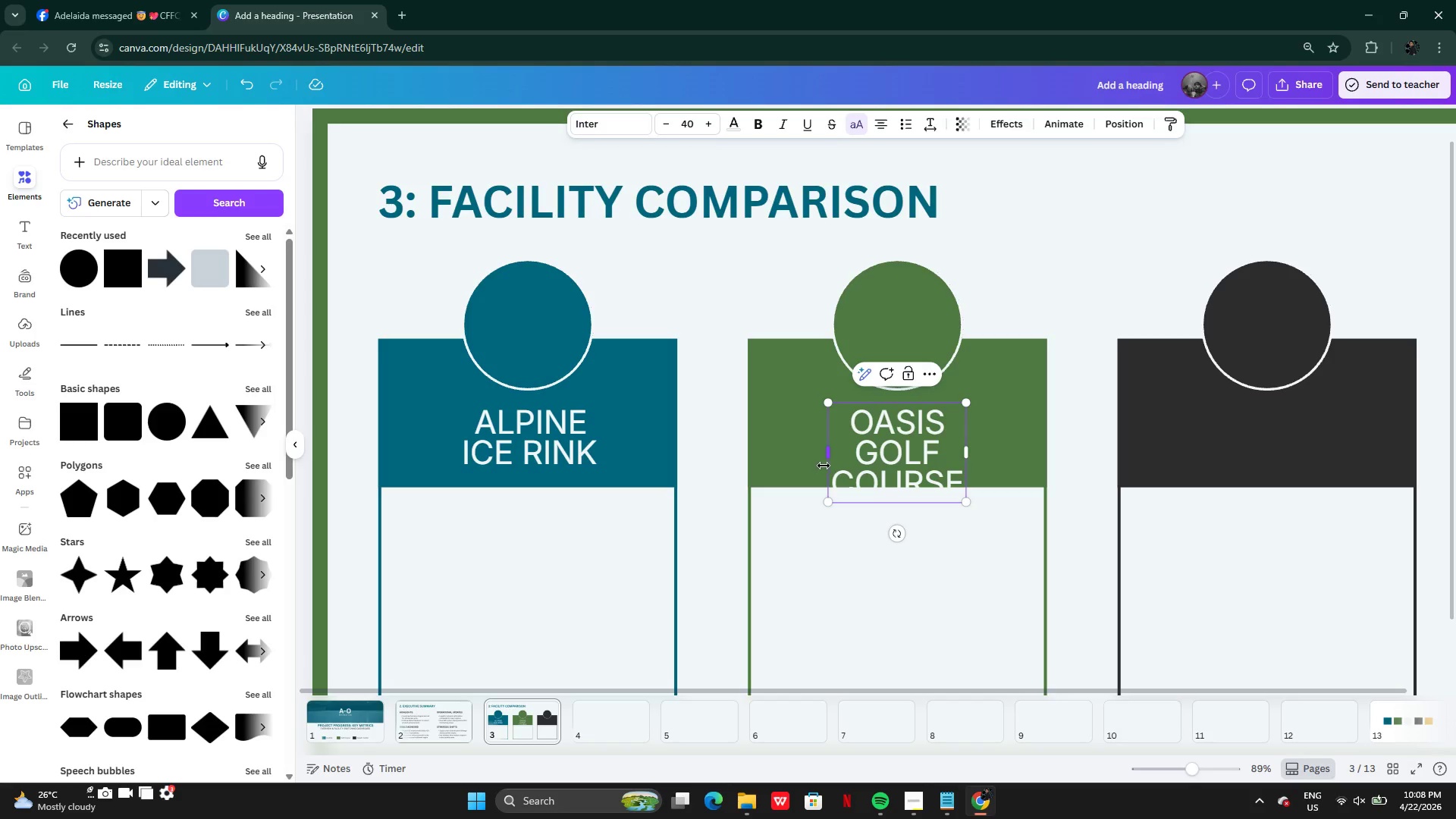 
key(V)
 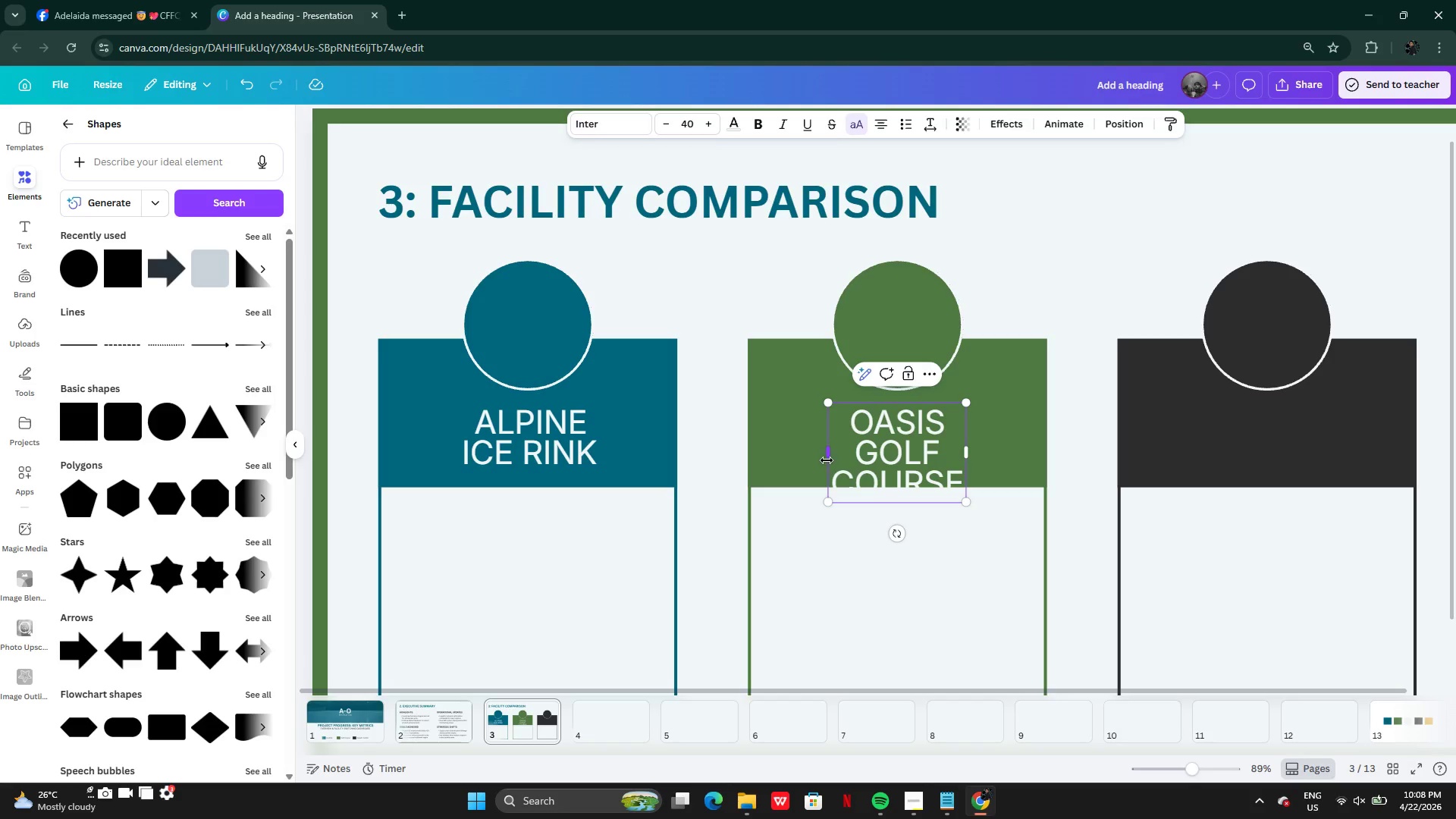 
left_click_drag(start_coordinate=[827, 458], to_coordinate=[767, 442])
 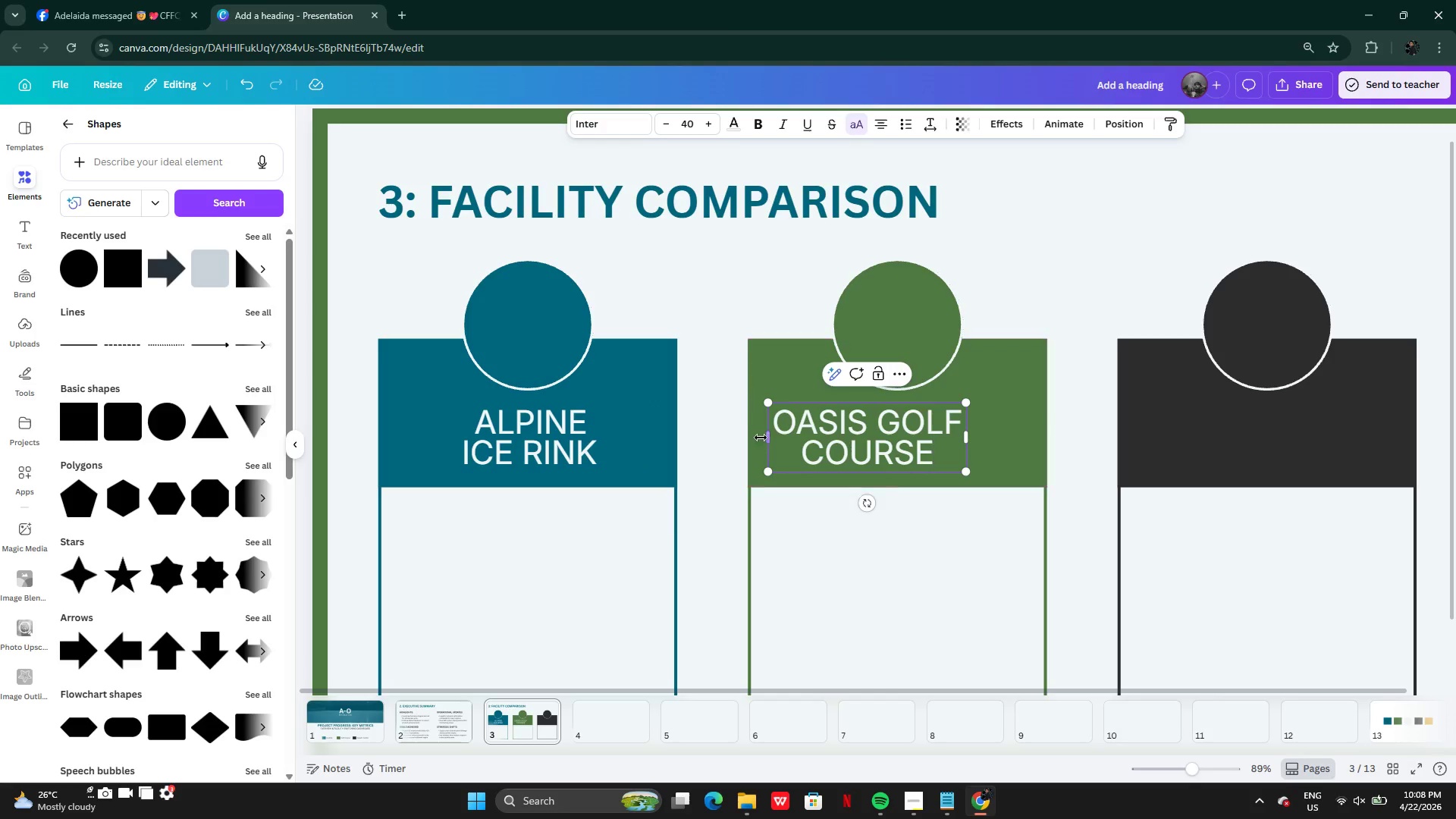 
left_click_drag(start_coordinate=[766, 437], to_coordinate=[752, 437])
 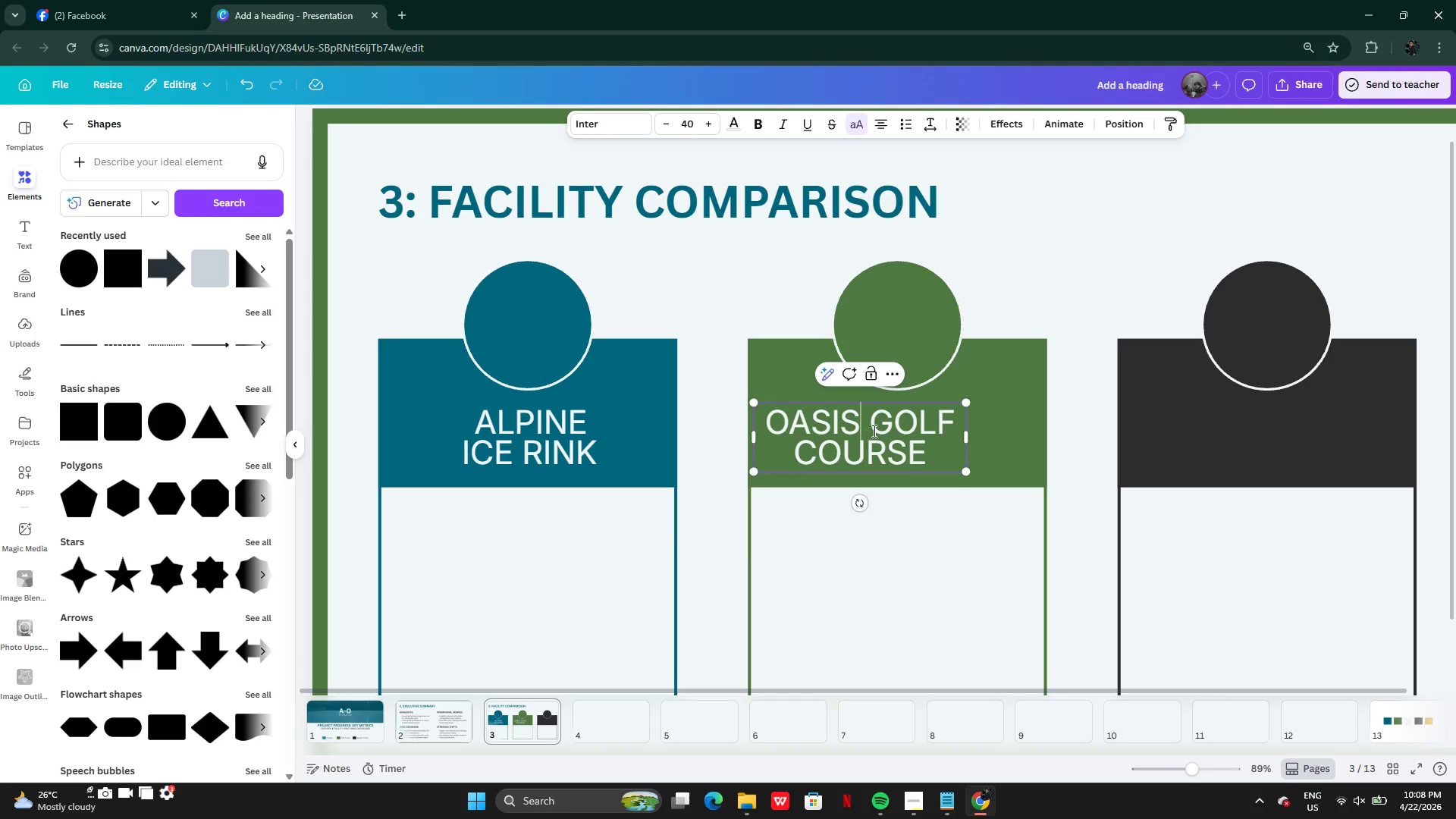 
double_click([875, 428])
 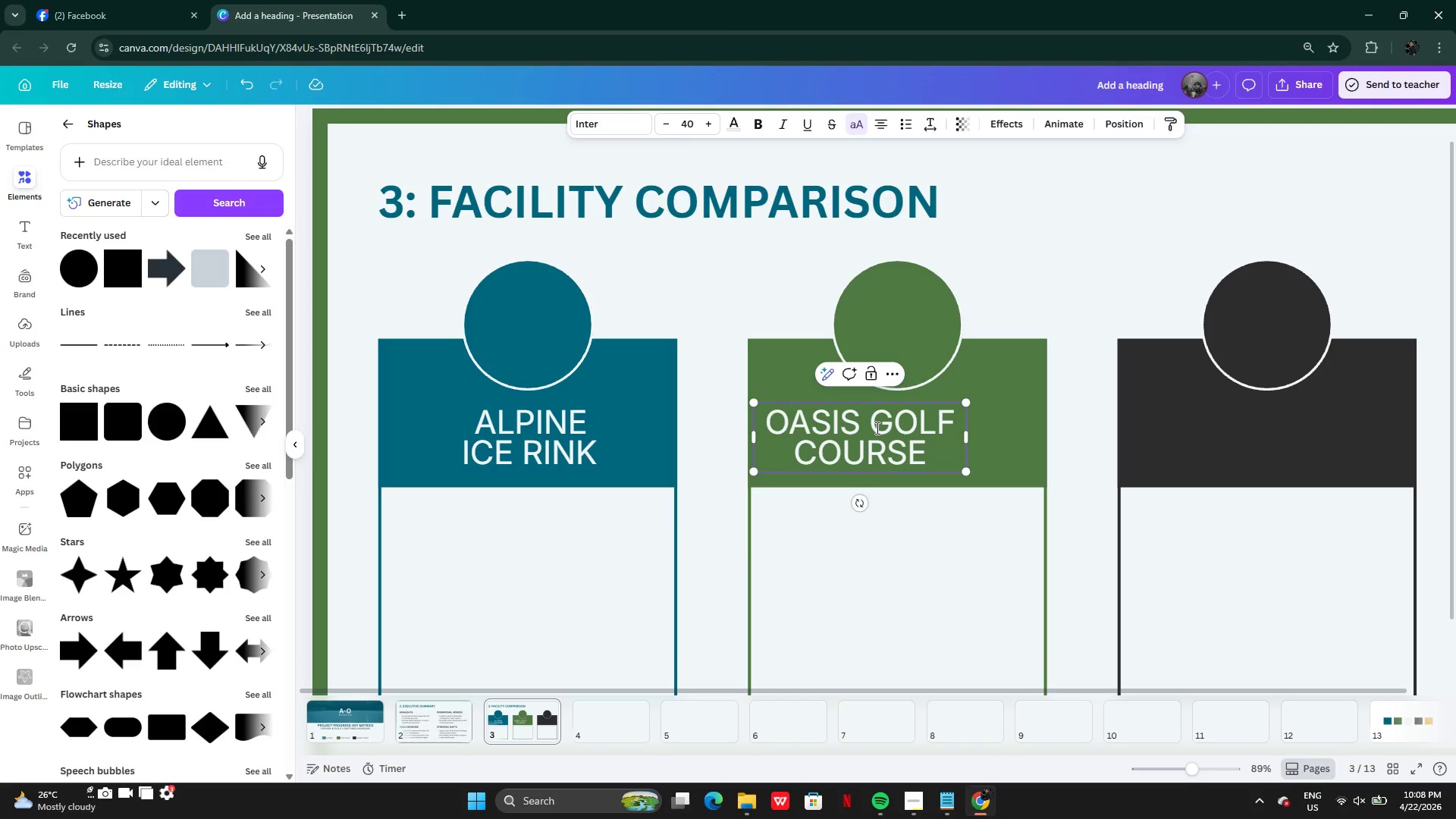 
key(Enter)
 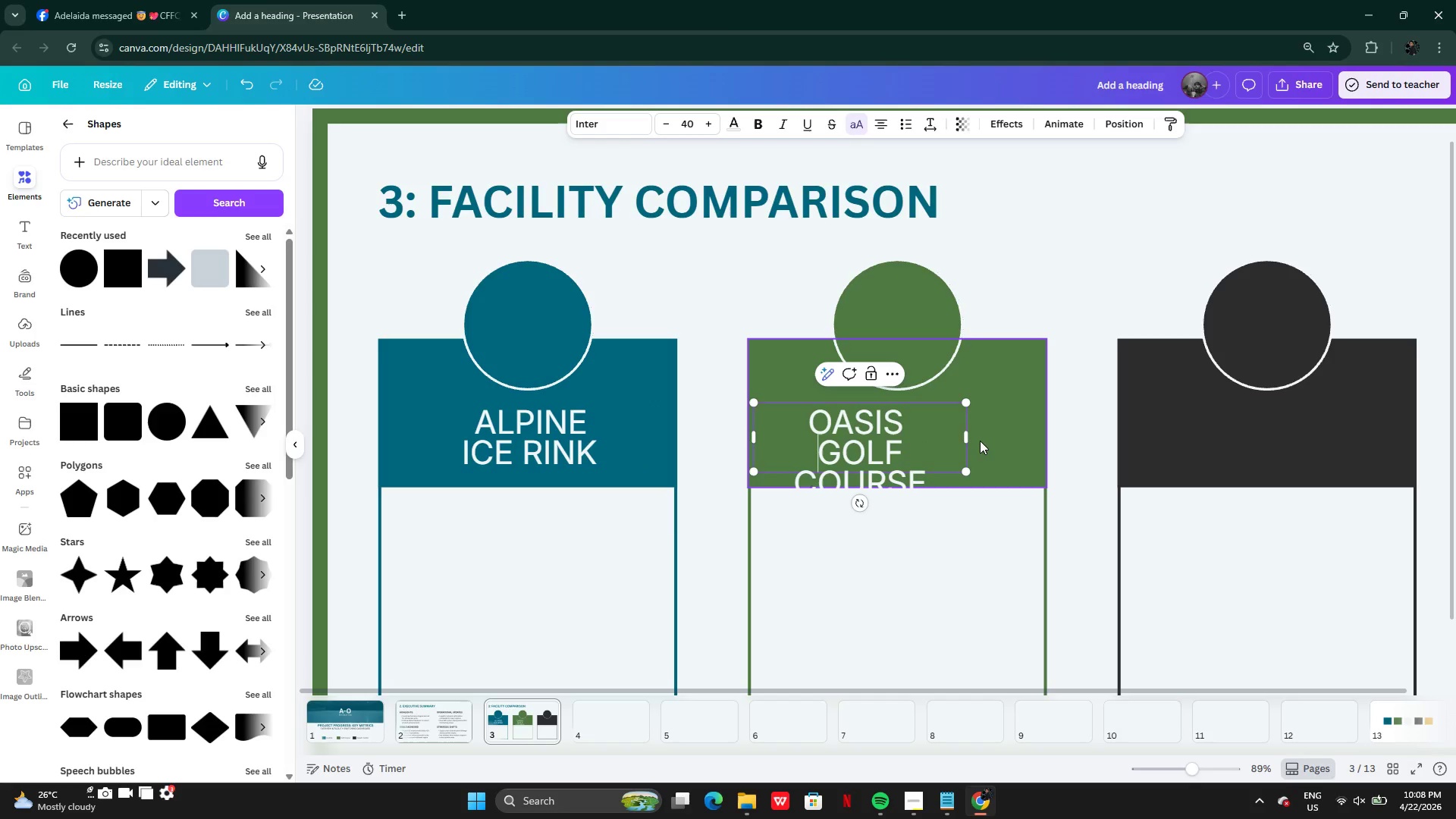 
left_click_drag(start_coordinate=[971, 439], to_coordinate=[993, 441])
 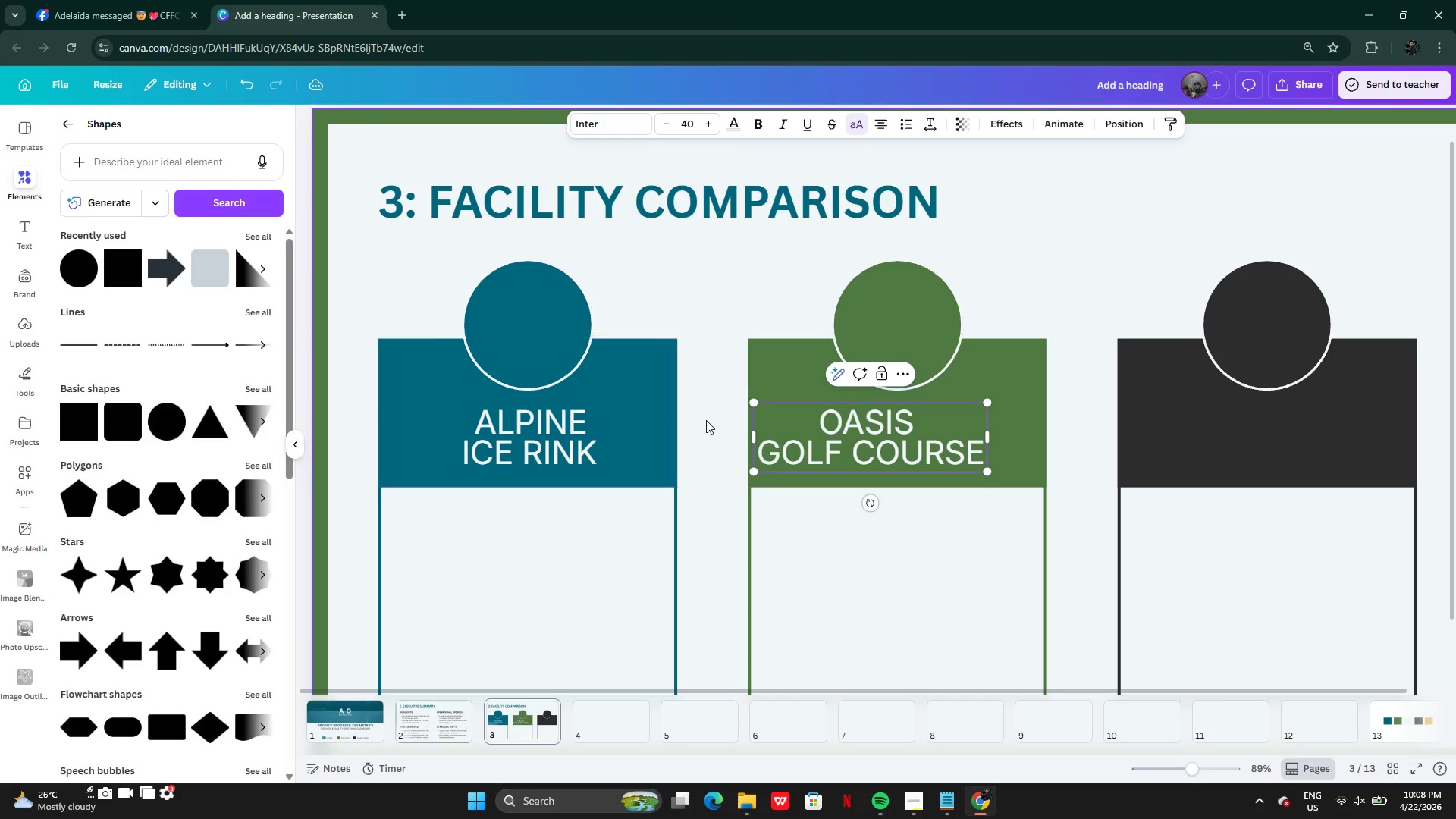 
left_click([706, 420])
 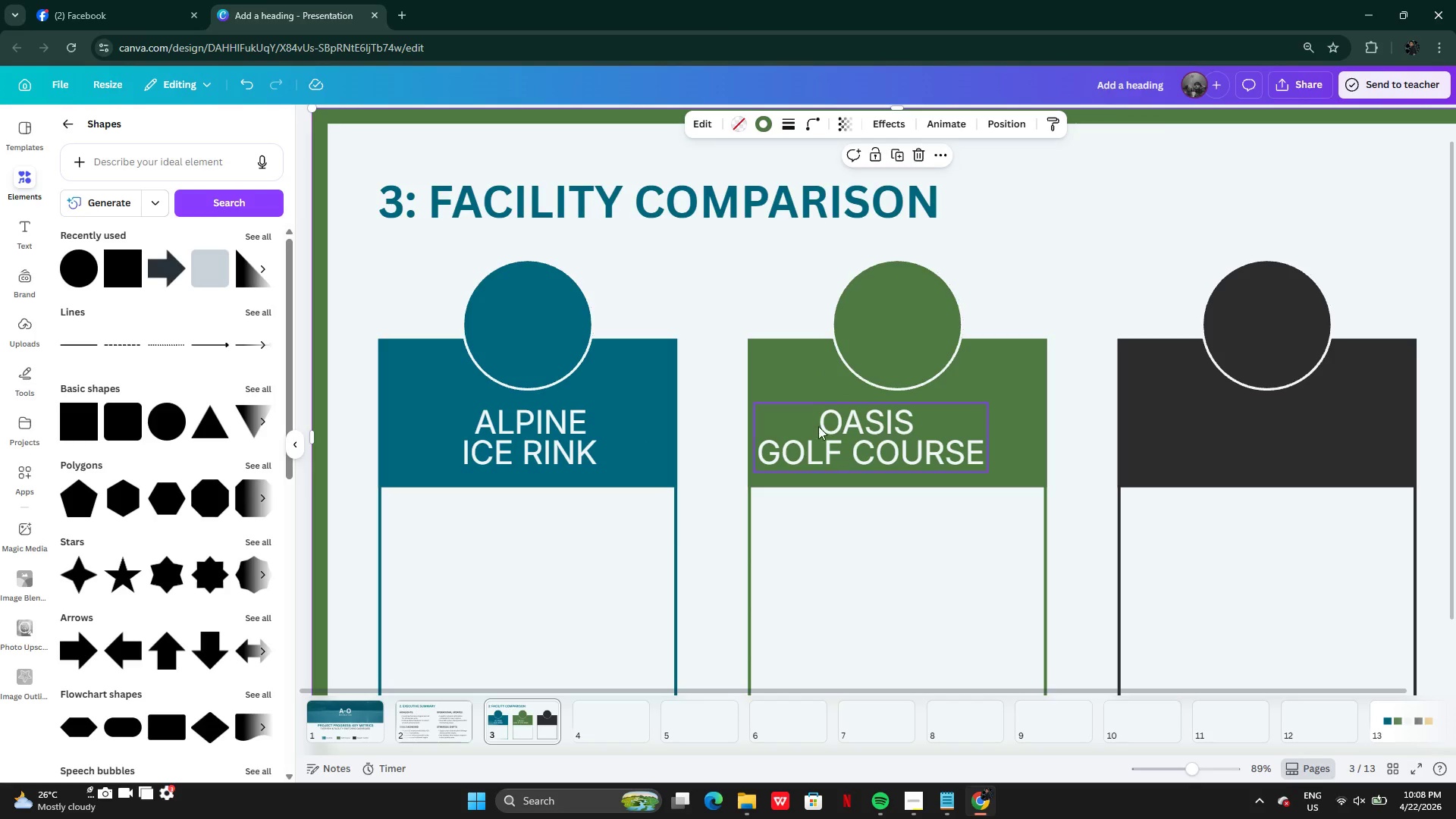 
left_click([859, 434])
 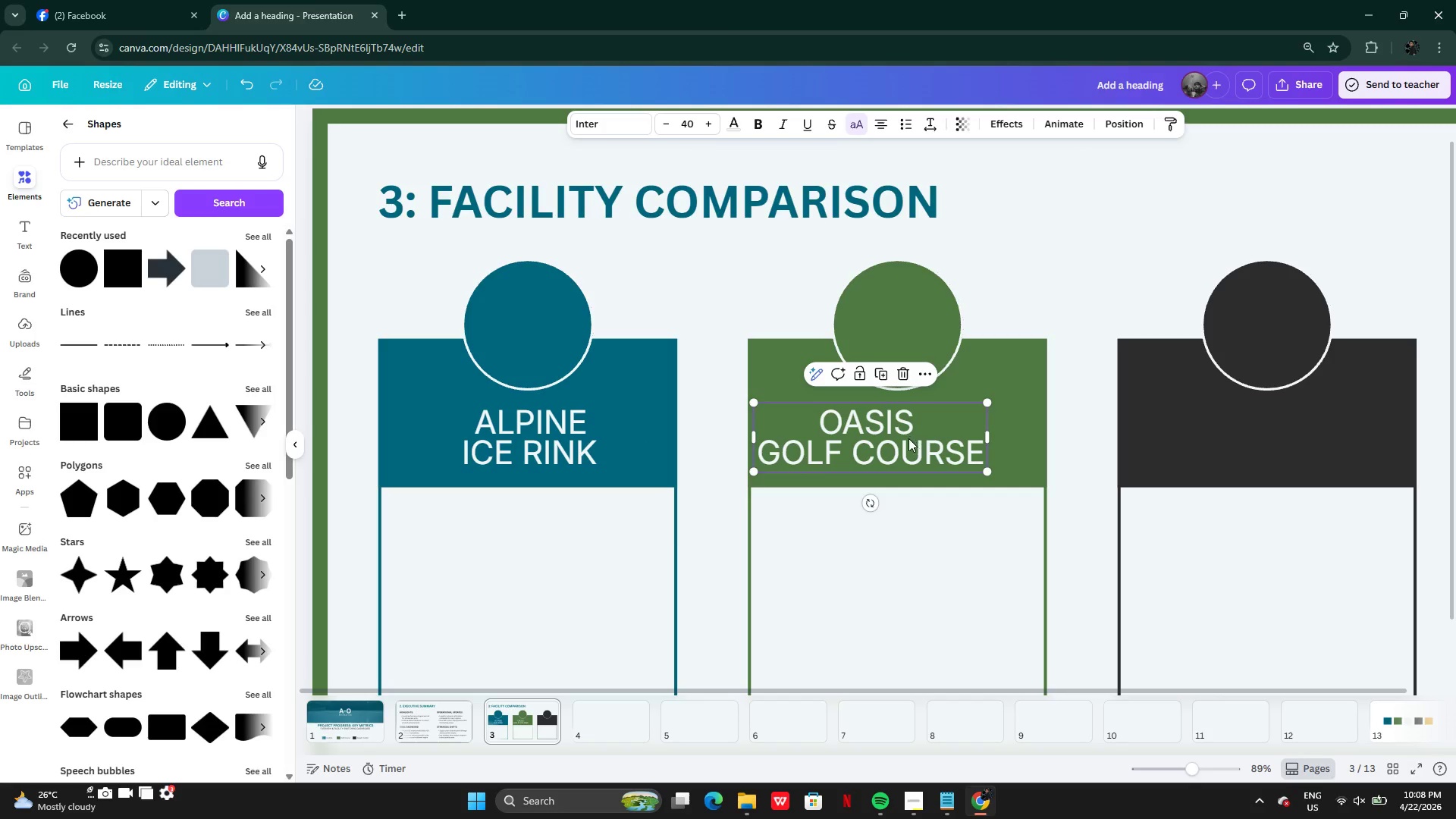 
left_click_drag(start_coordinate=[891, 444], to_coordinate=[921, 444])
 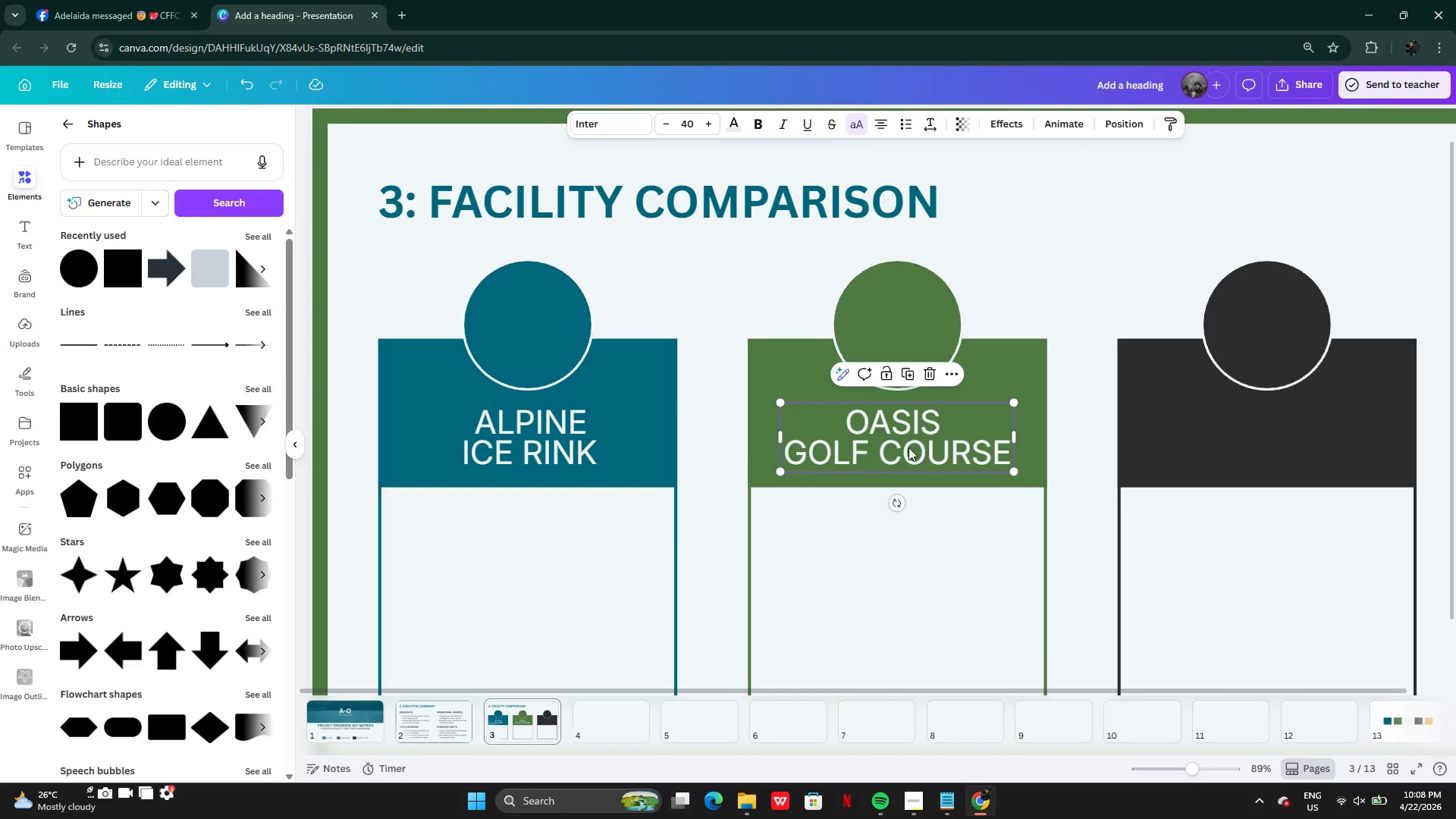 
hold_key(key=AltLeft, duration=0.34)
left_click_drag(start_coordinate=[891, 450], to_coordinate=[1178, 444])
 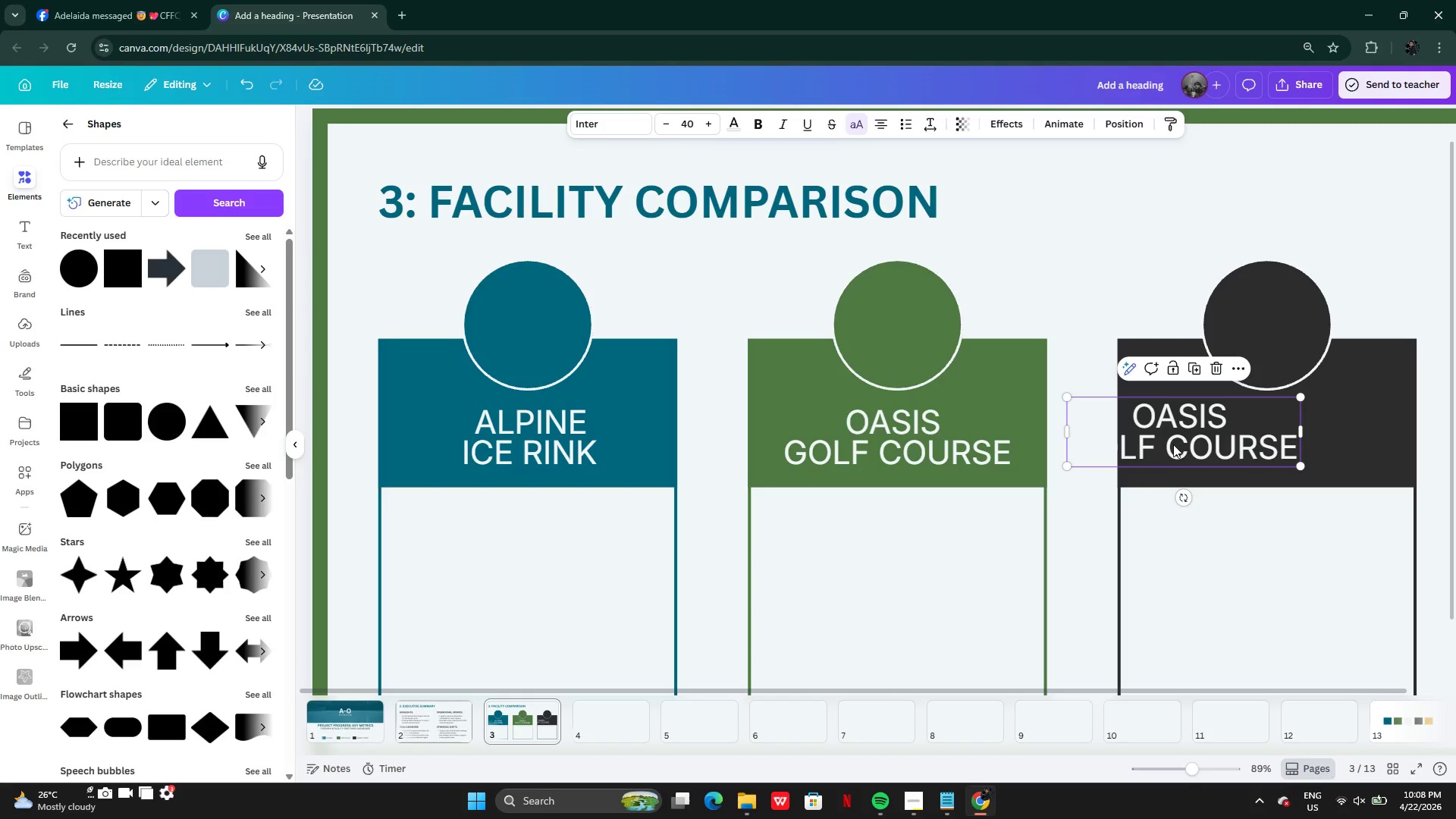 
left_click_drag(start_coordinate=[1171, 444], to_coordinate=[1254, 448])
 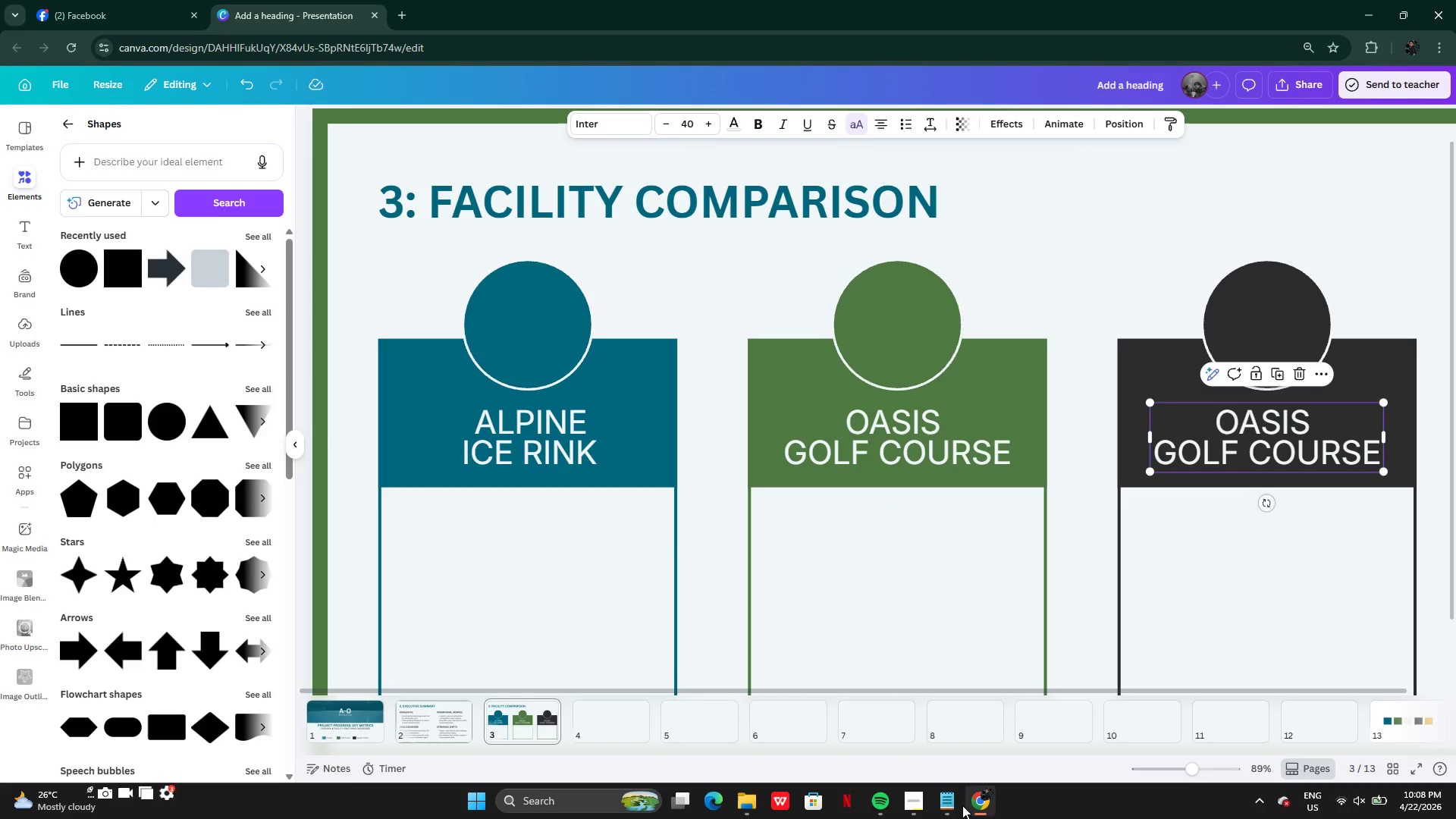 
left_click([959, 805])
 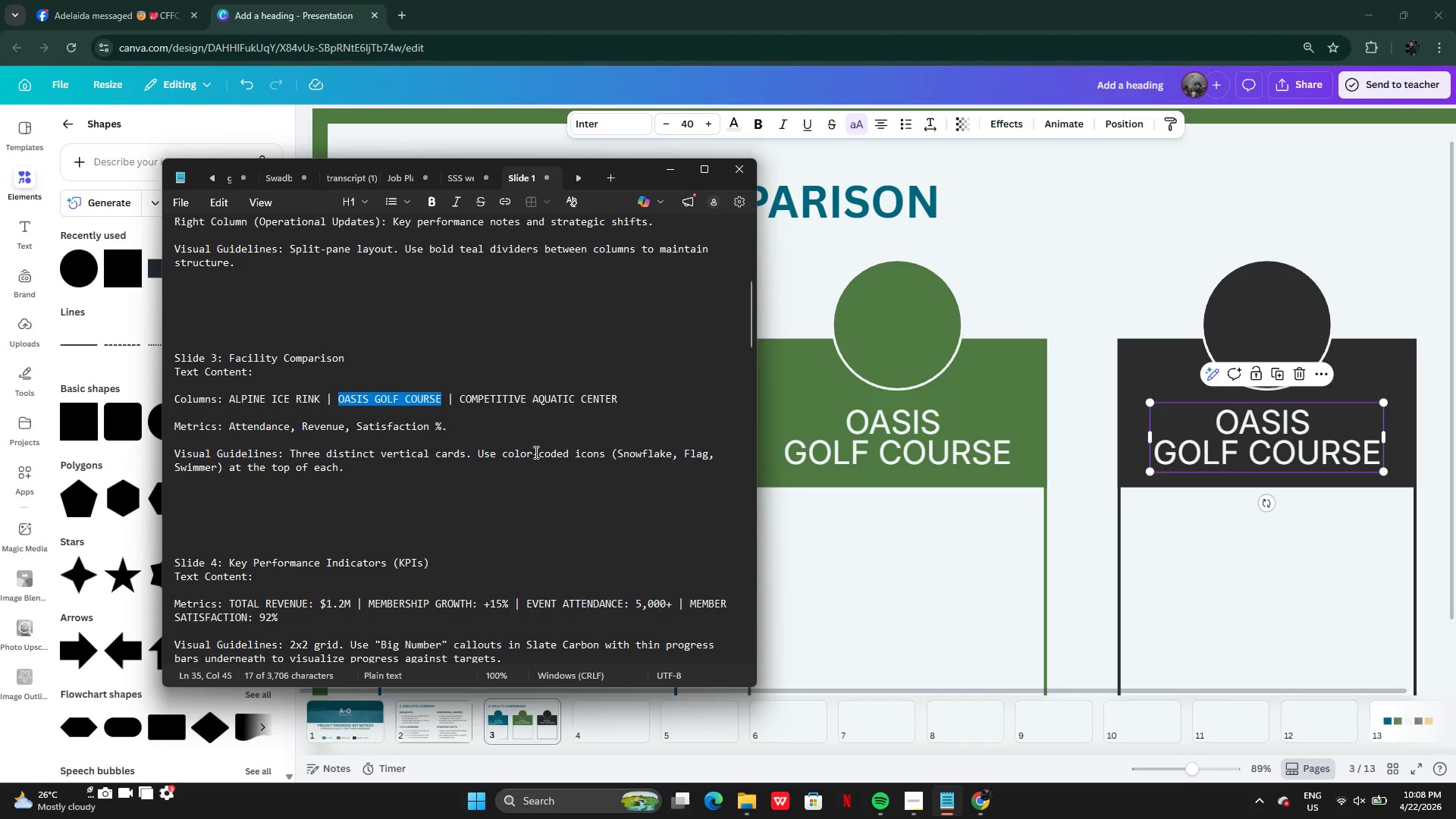 
left_click([527, 404])
 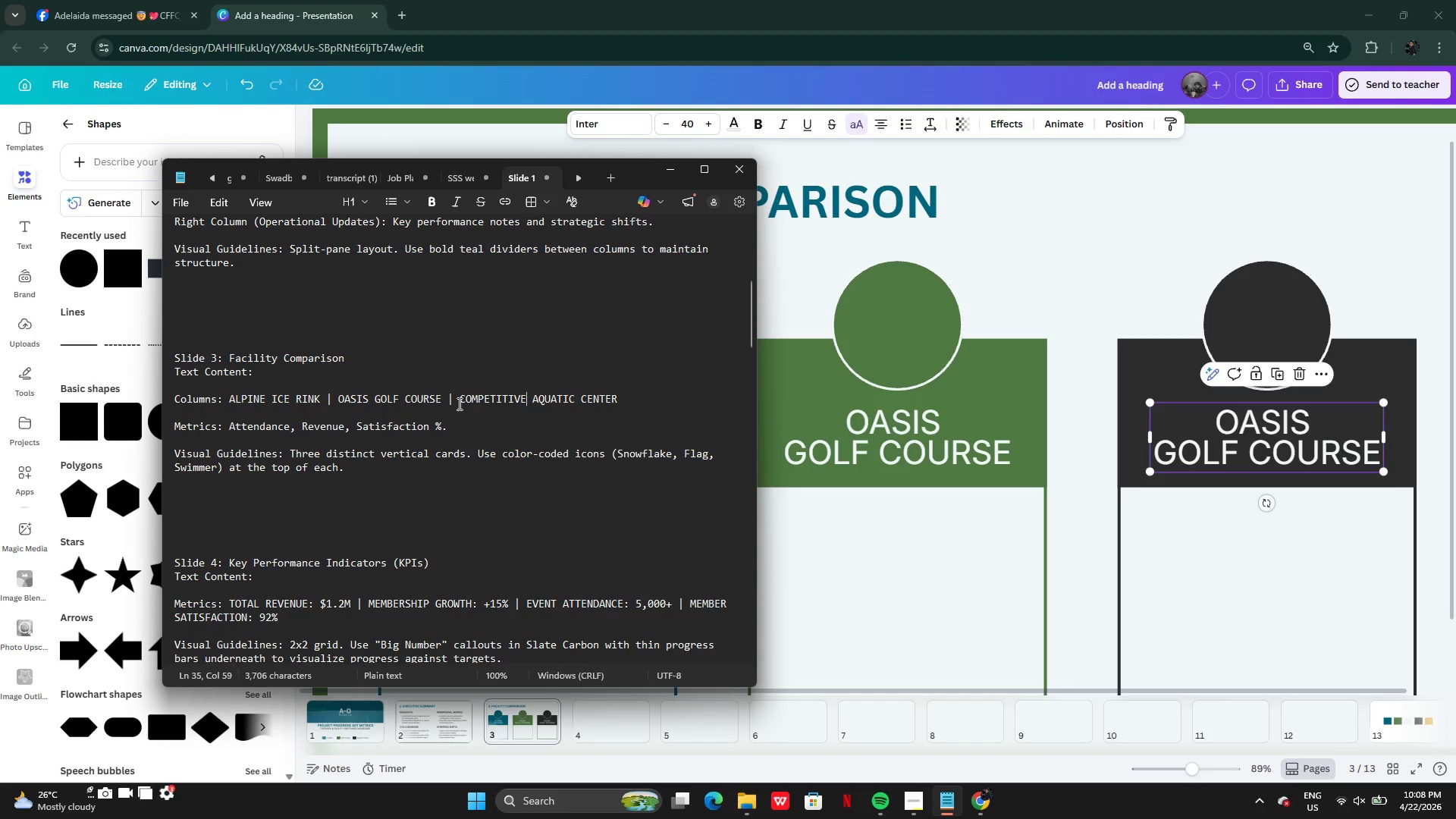 
left_click_drag(start_coordinate=[460, 398], to_coordinate=[618, 400])
 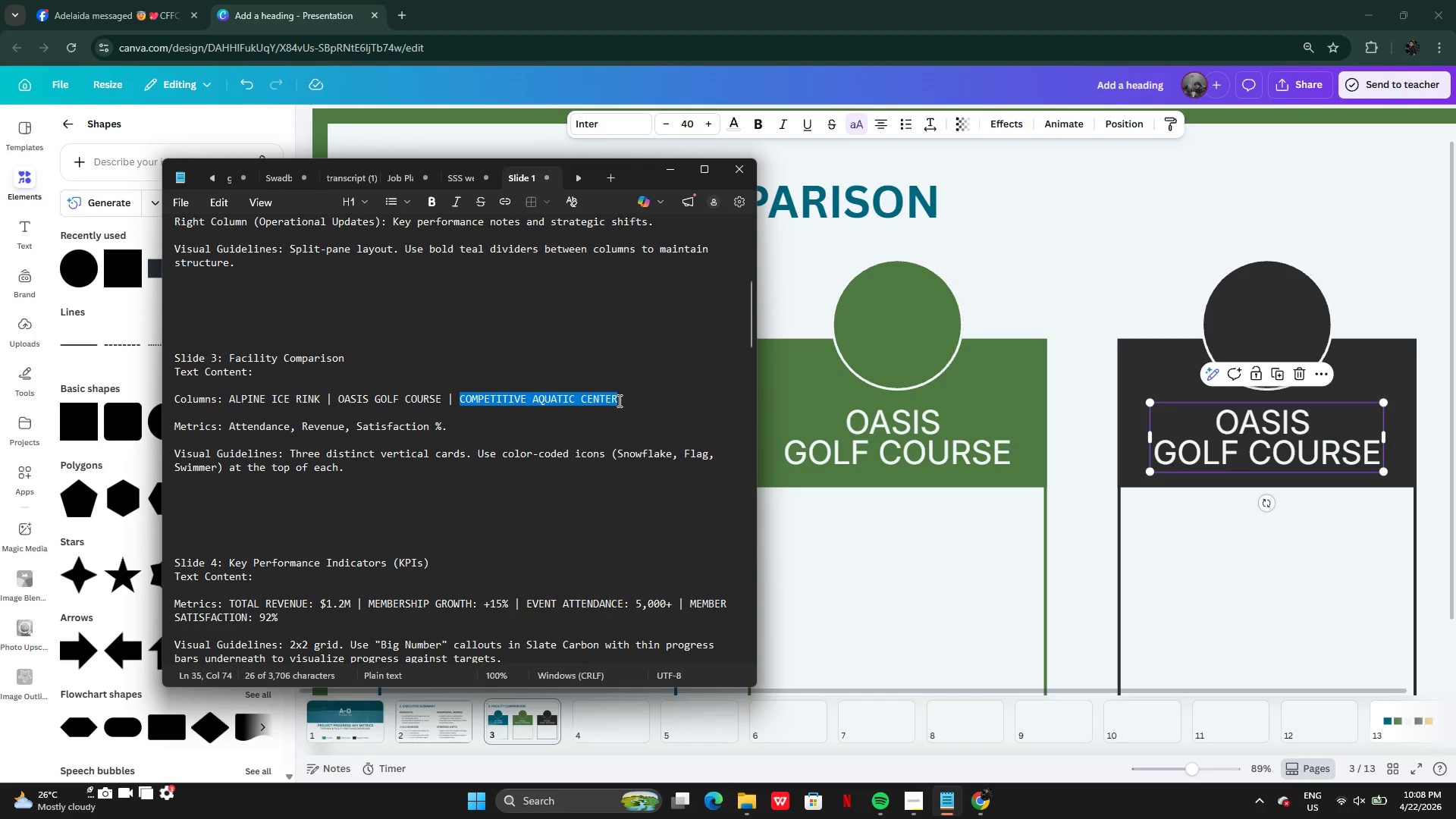 
key(Control+C)
 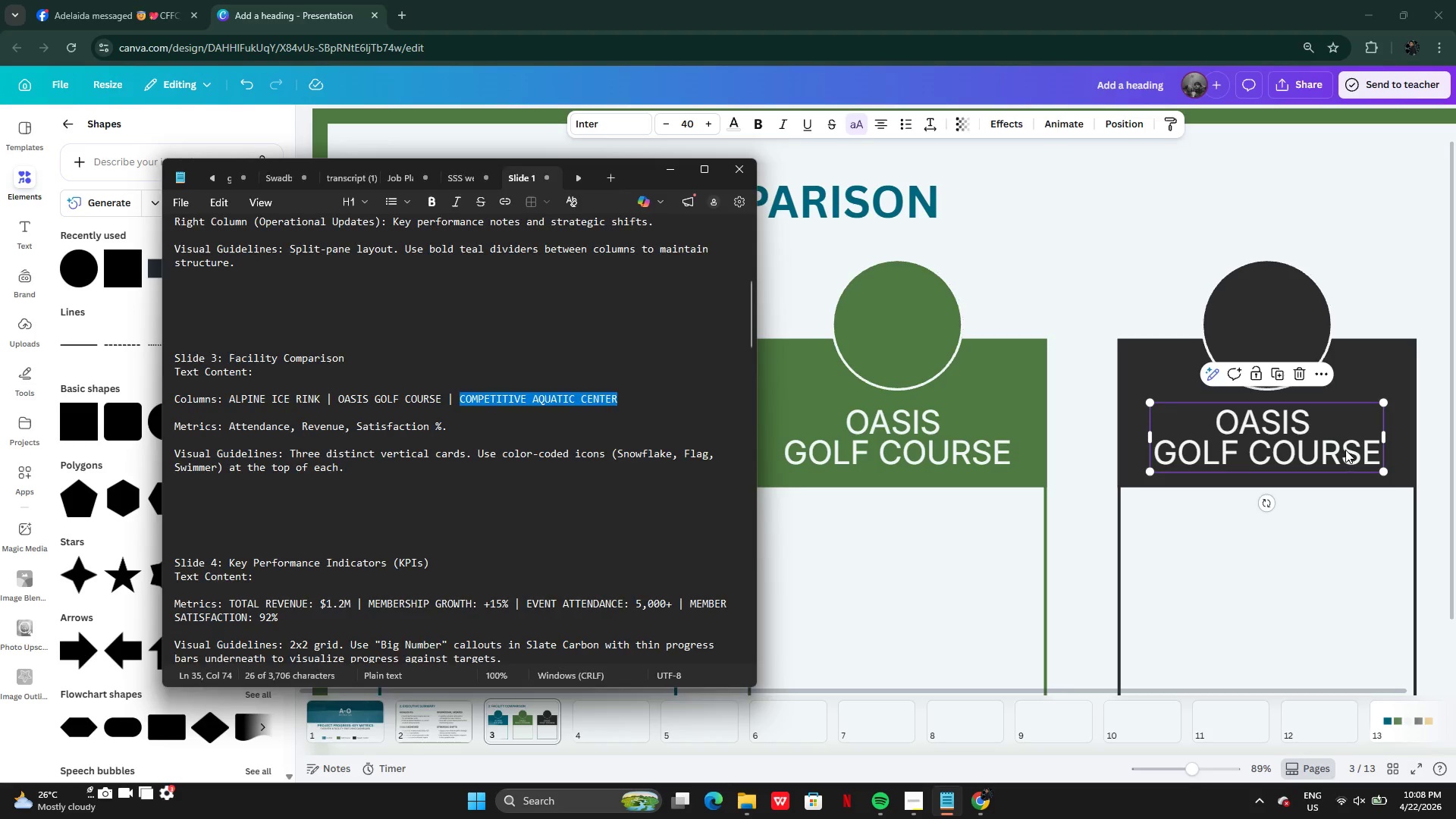 
double_click([1345, 450])
 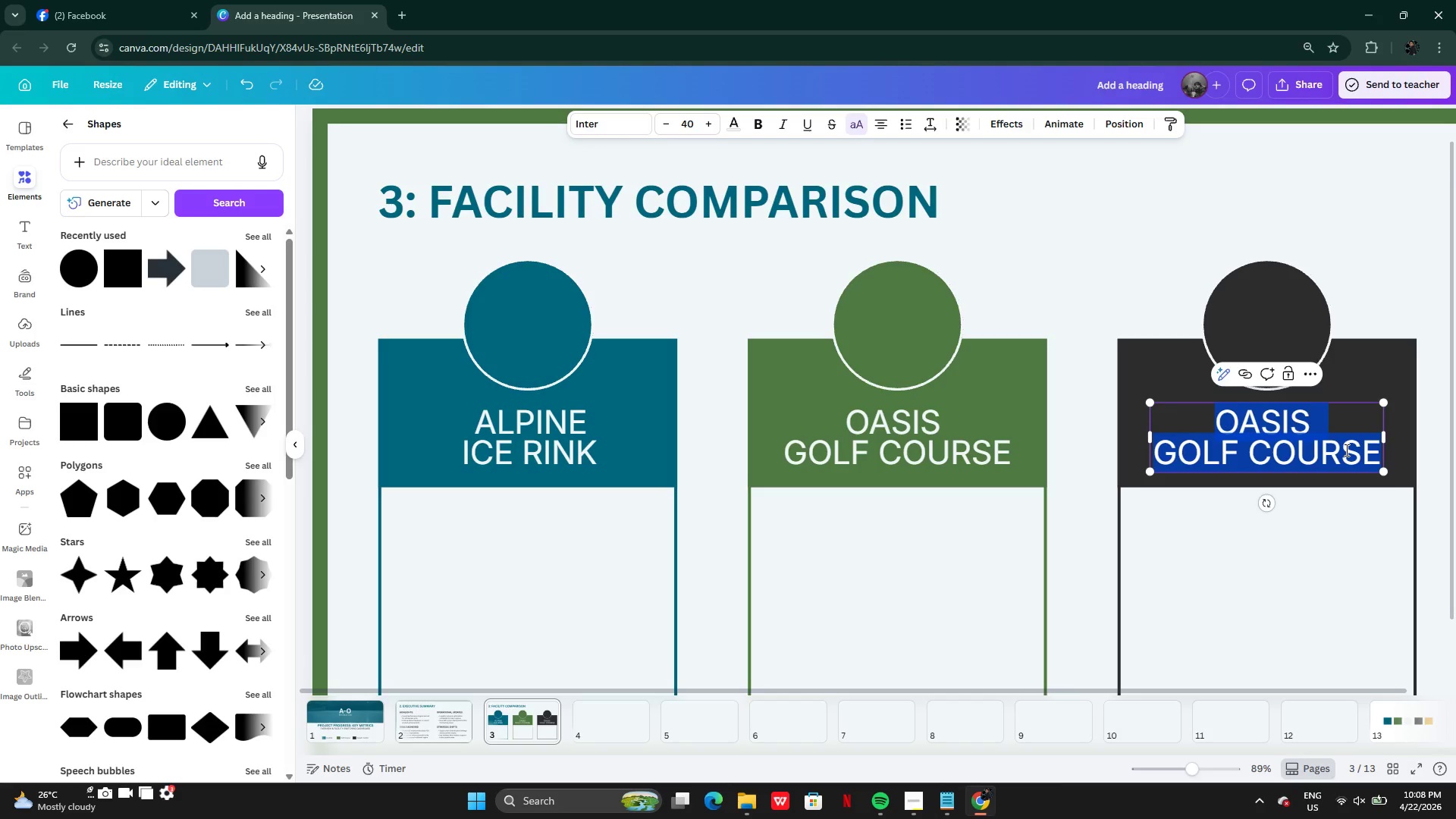 
key(Control+V)
 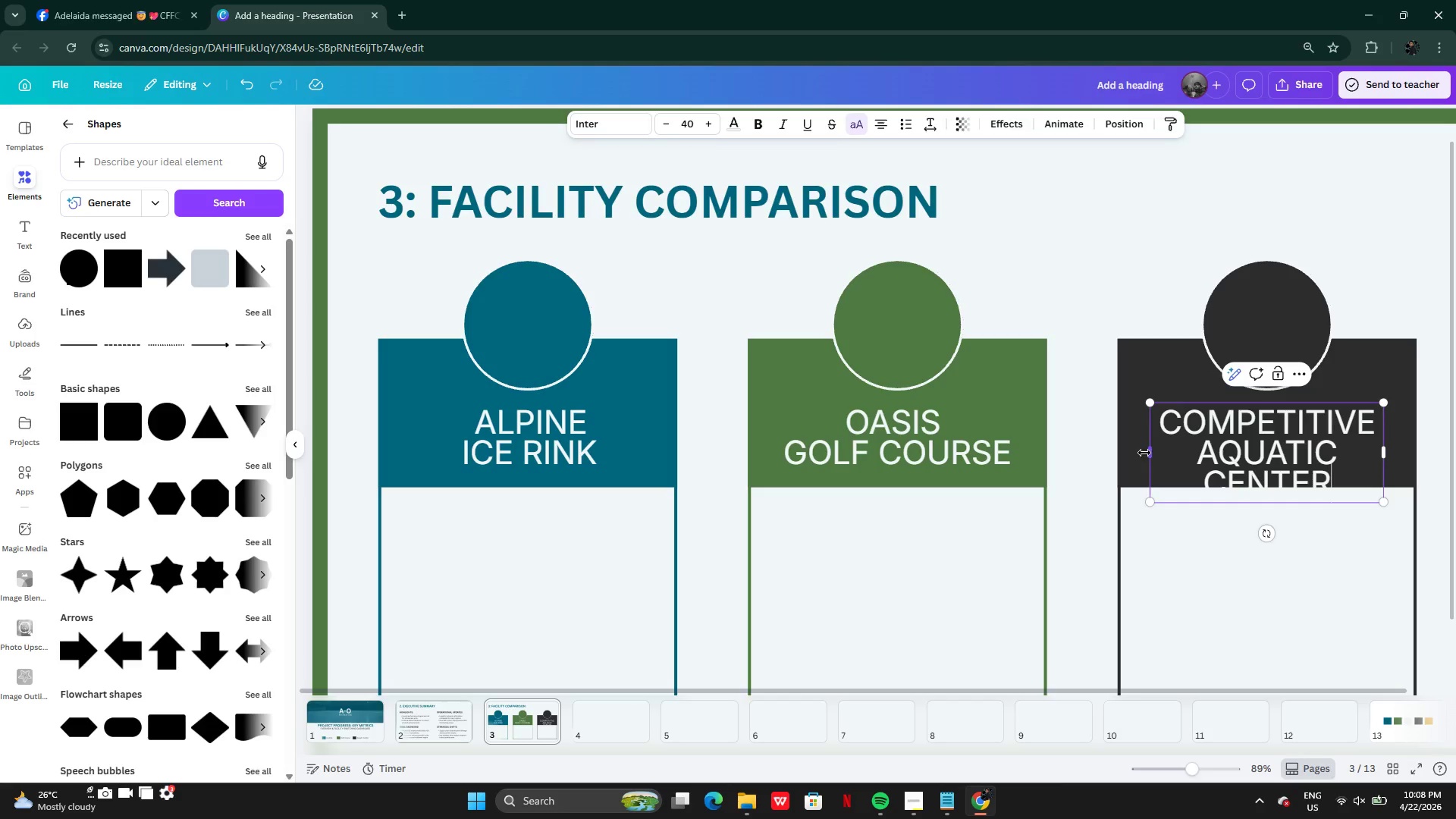 
left_click_drag(start_coordinate=[1148, 451], to_coordinate=[1098, 447])
 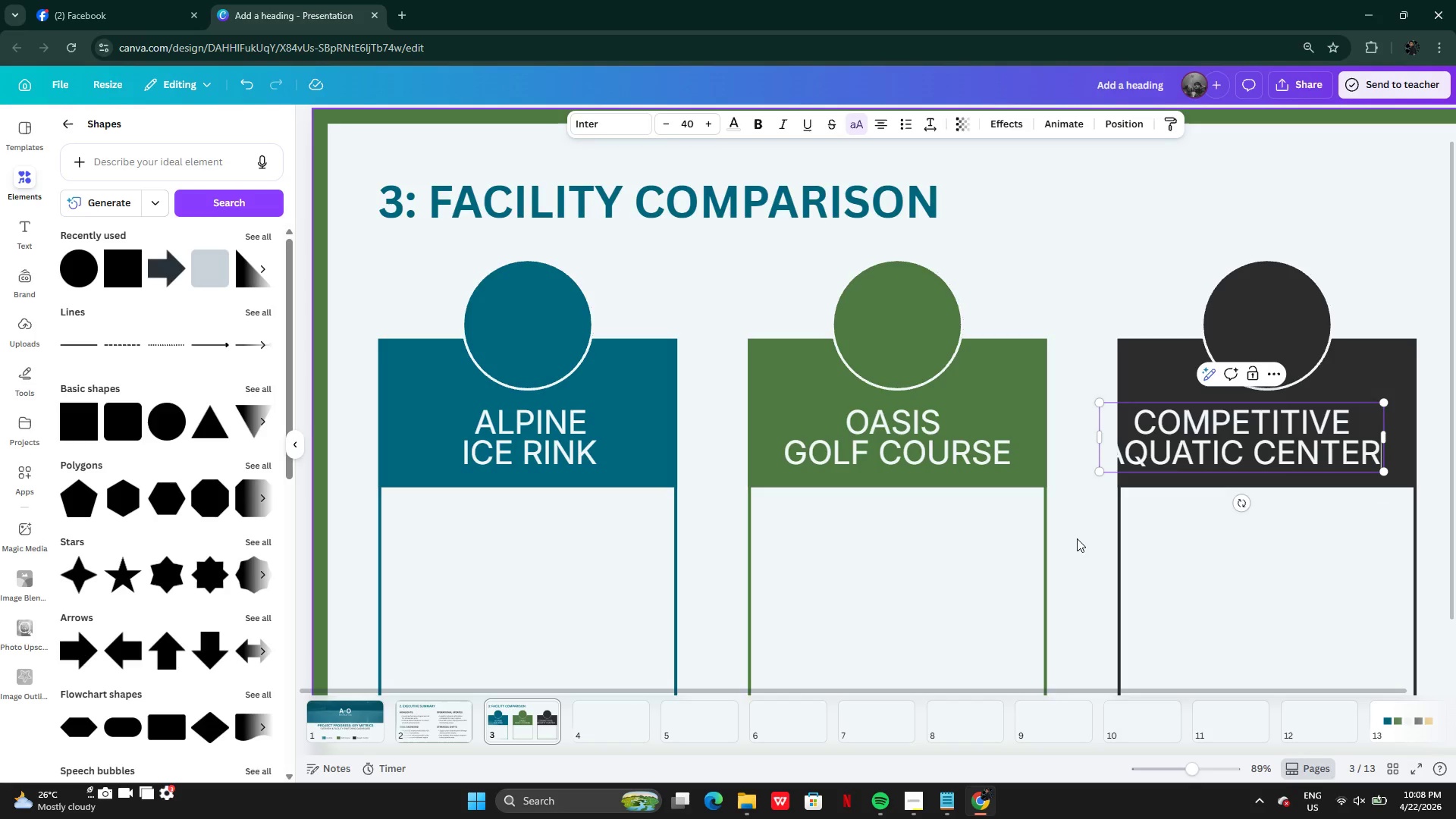 
left_click([1080, 538])
 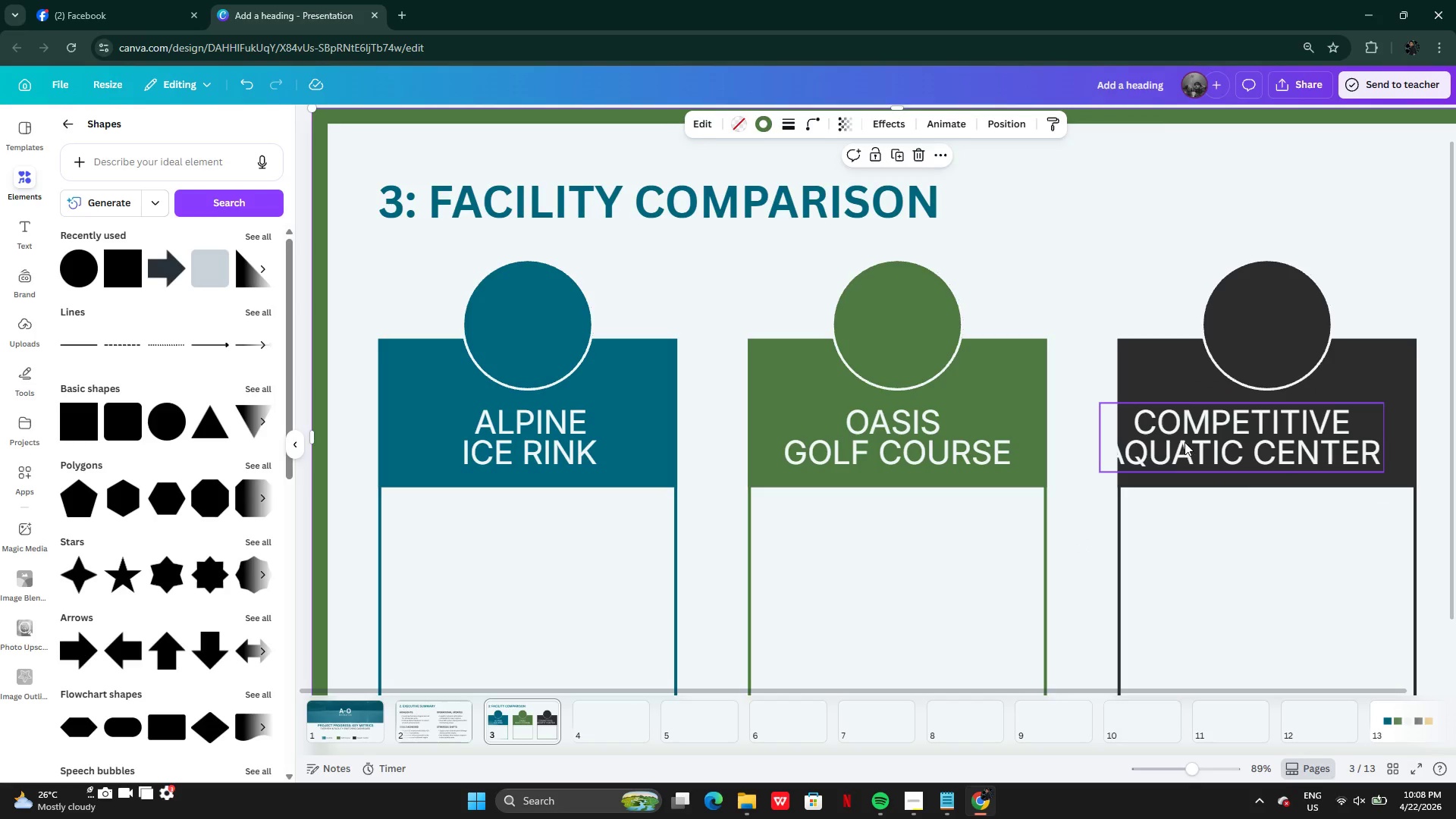 
left_click([1185, 442])
 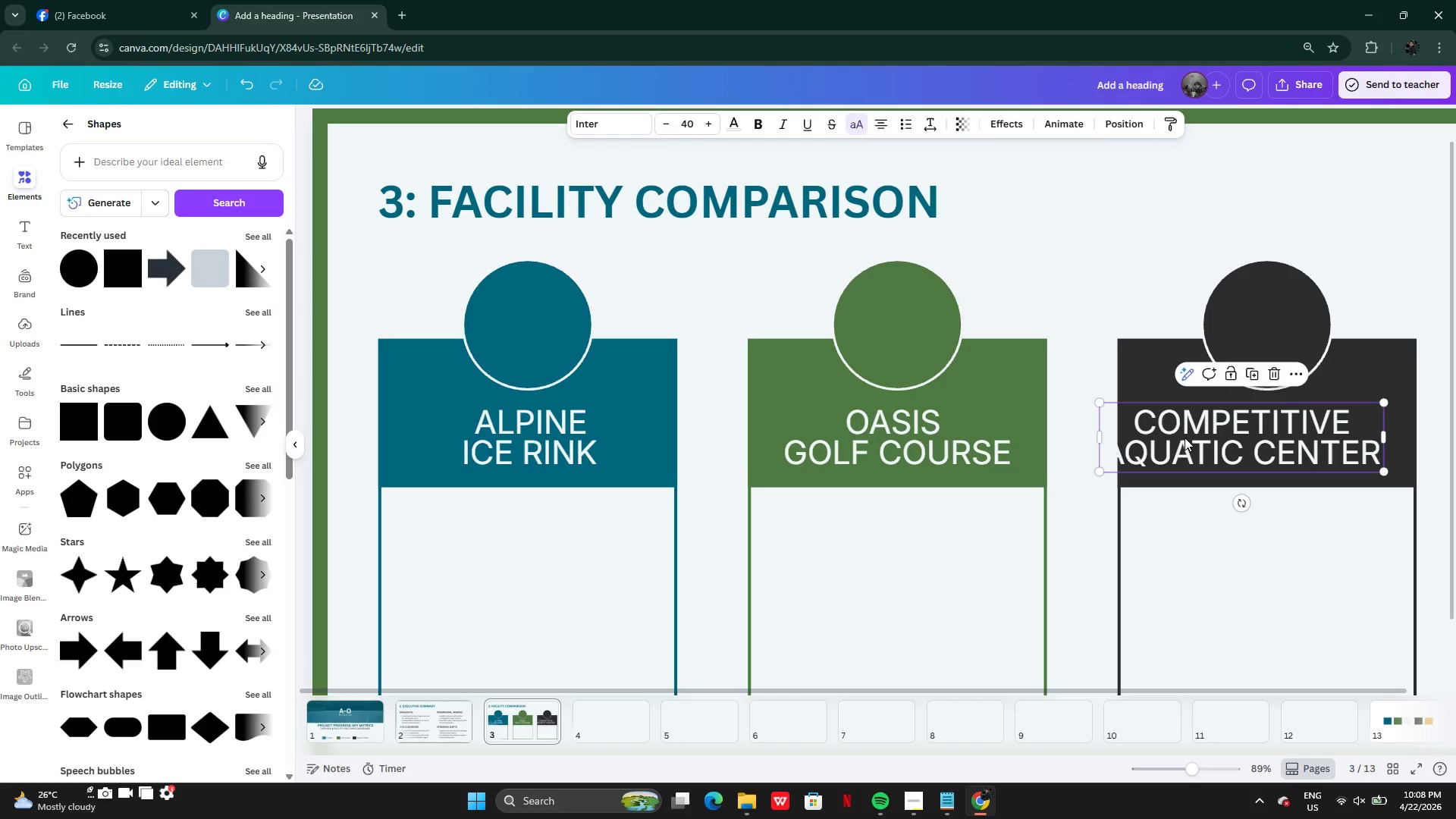 
left_click_drag(start_coordinate=[1184, 438], to_coordinate=[1208, 438])
 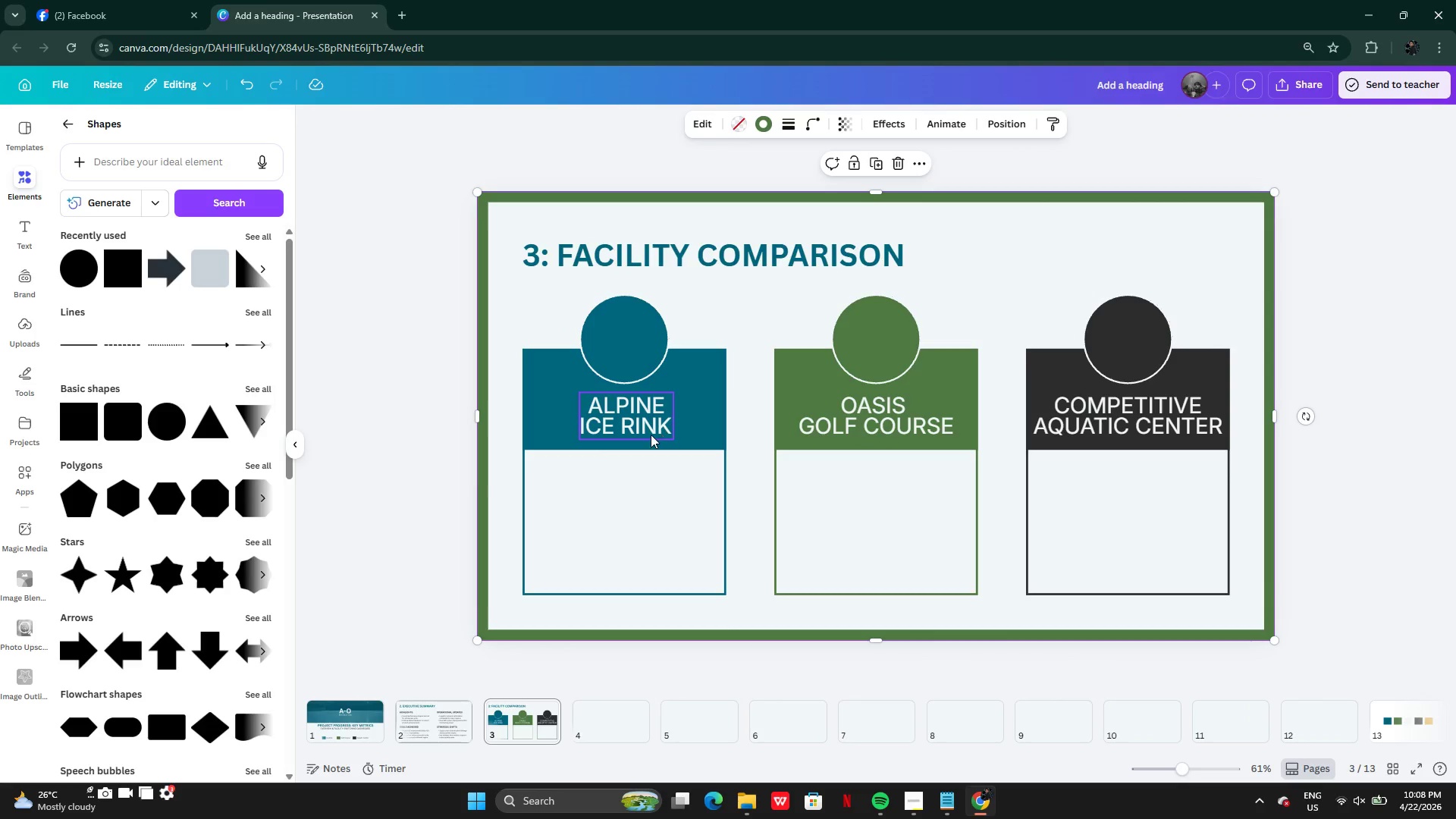 
mouse_move([641, 470])
 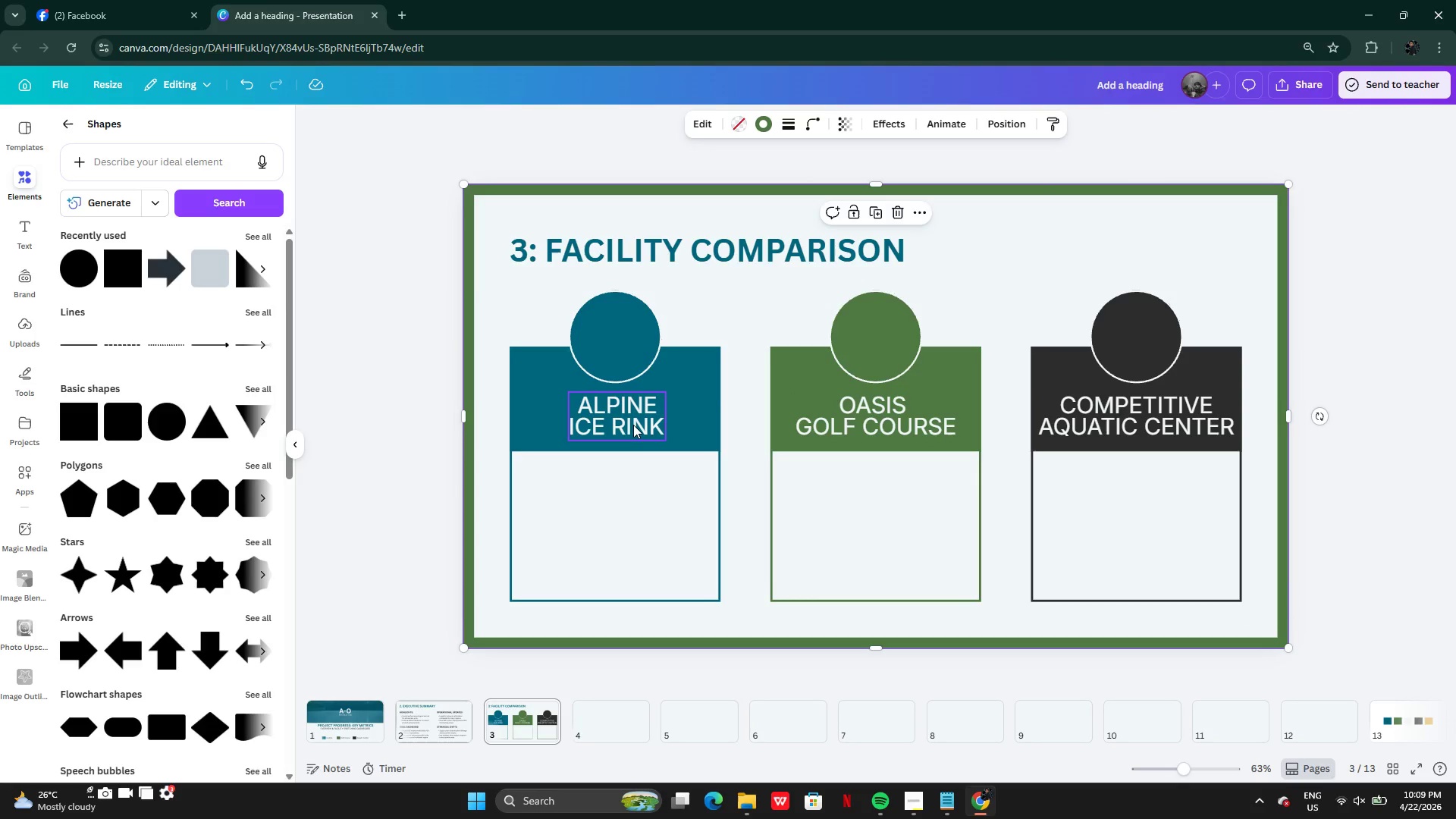 
left_click([389, 325])
 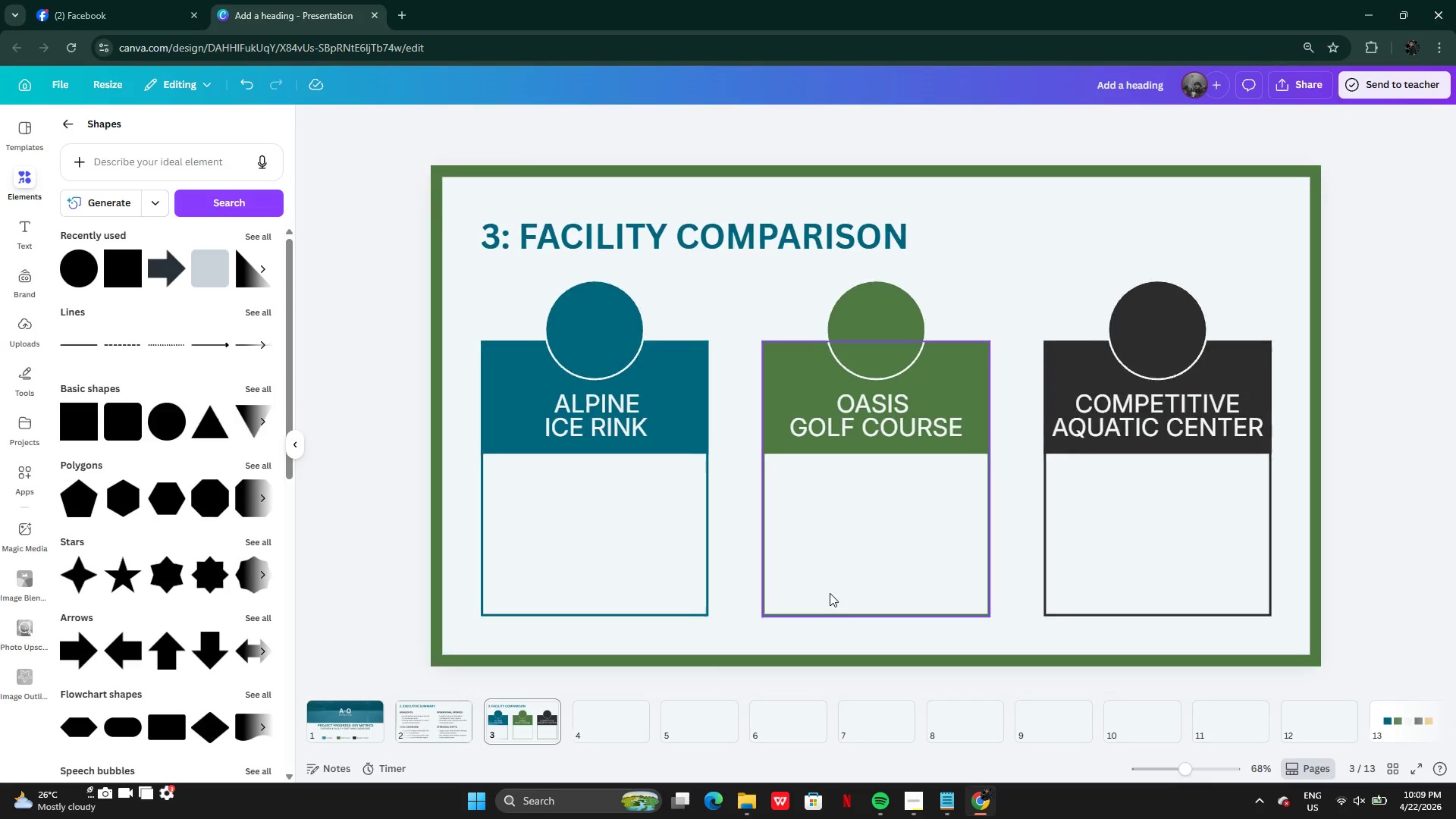 
left_click([1361, 510])
 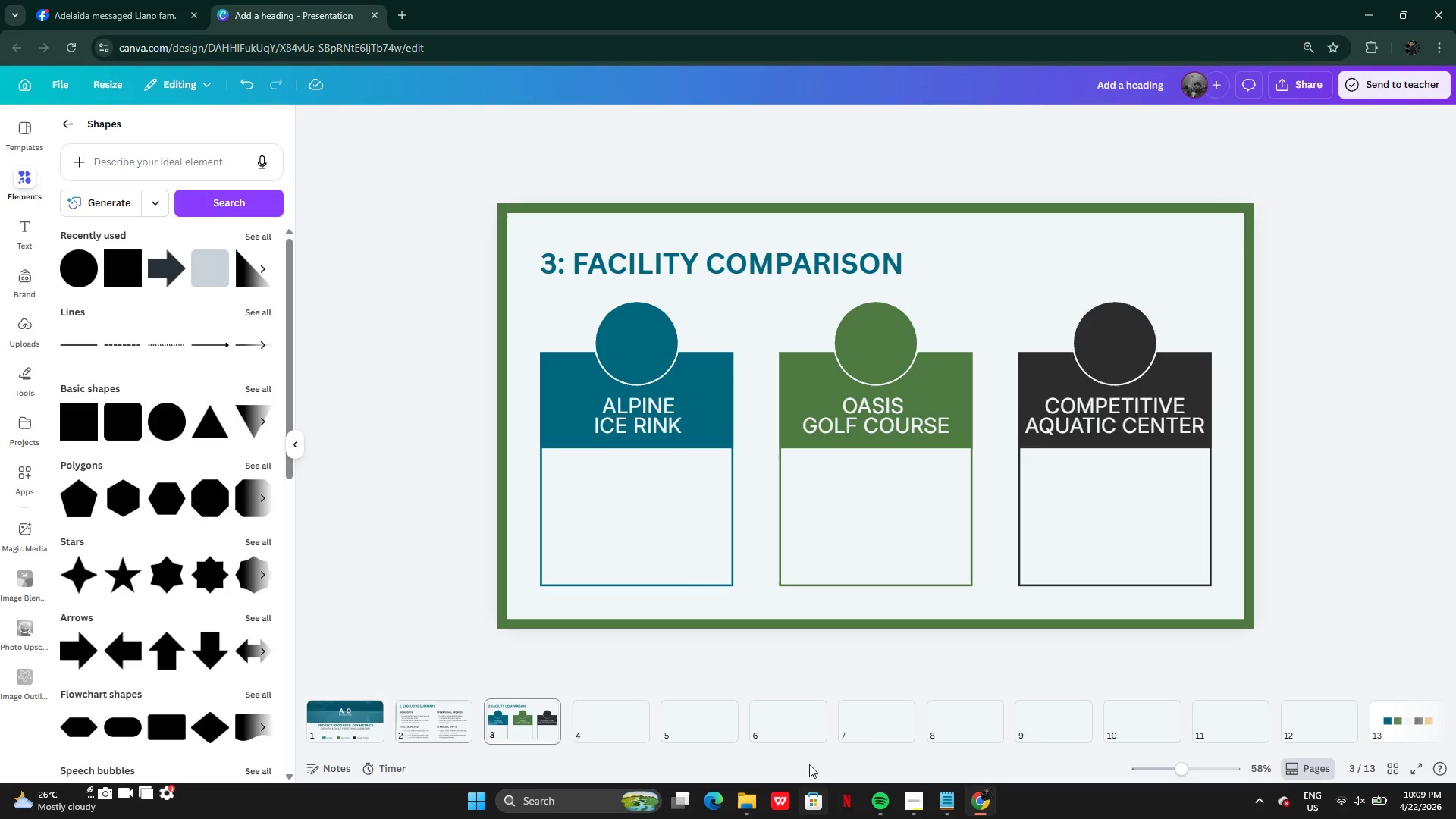 
wait(6.52)
 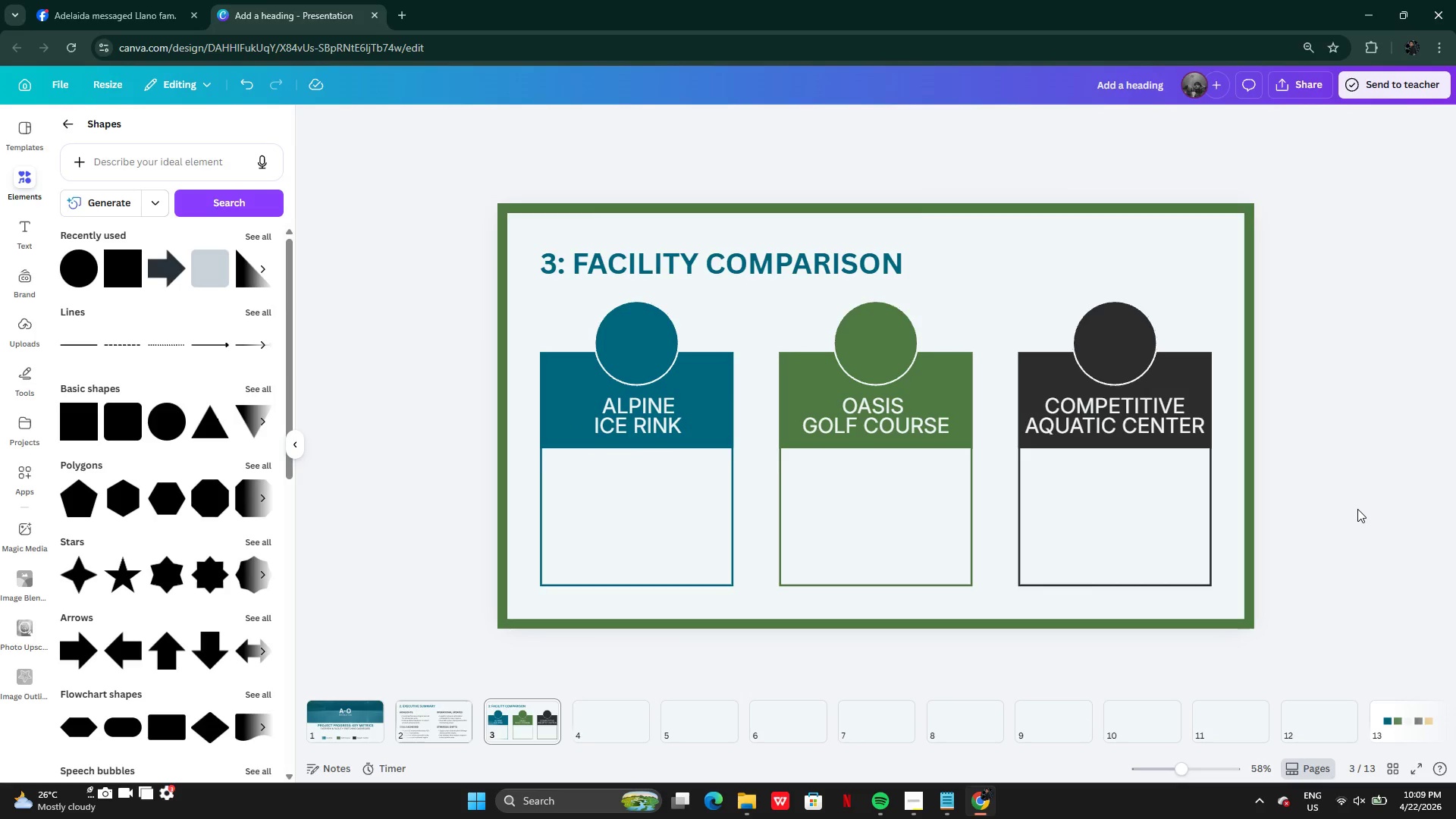 
left_click([441, 723])
 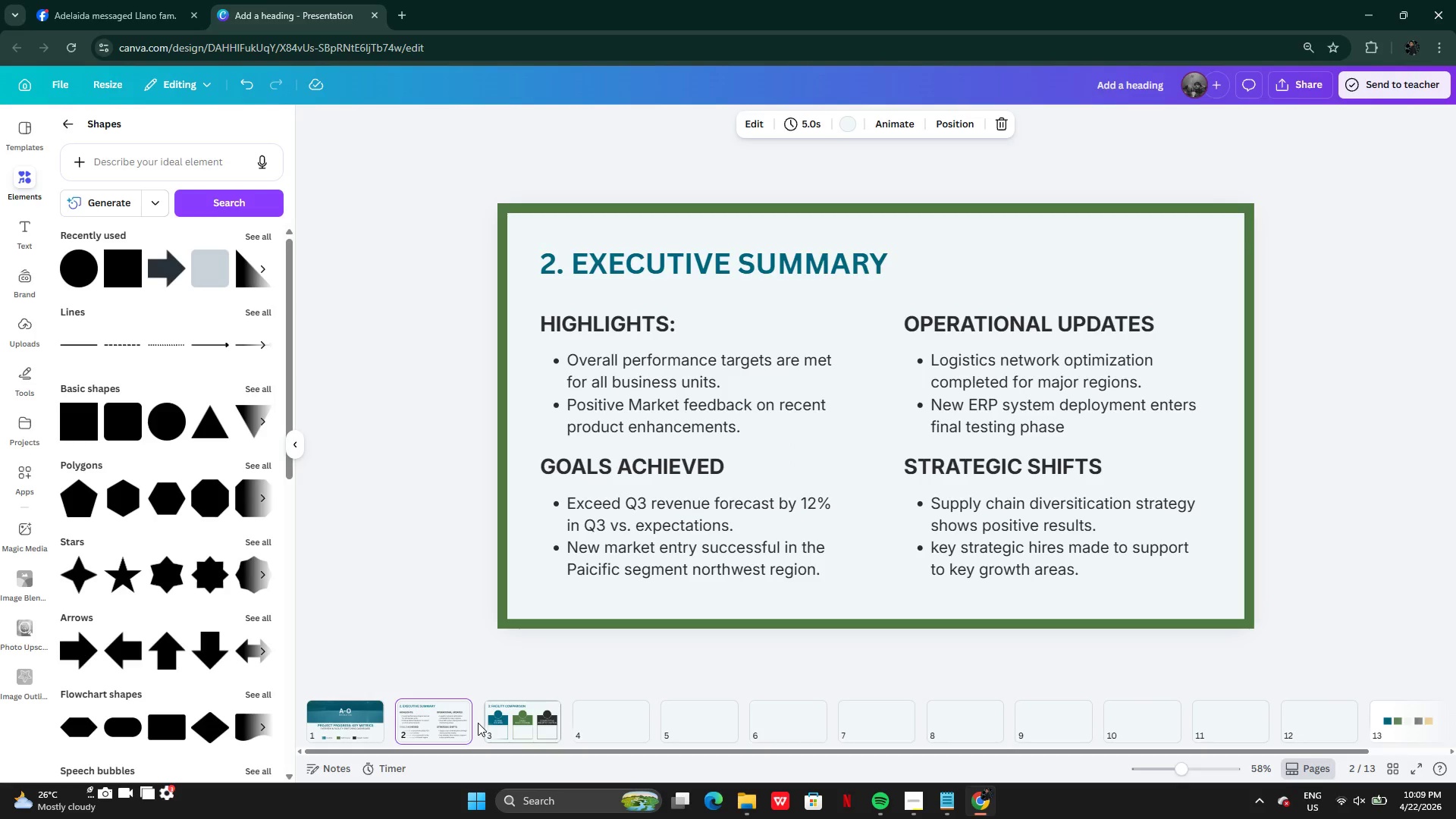 
left_click([482, 723])
 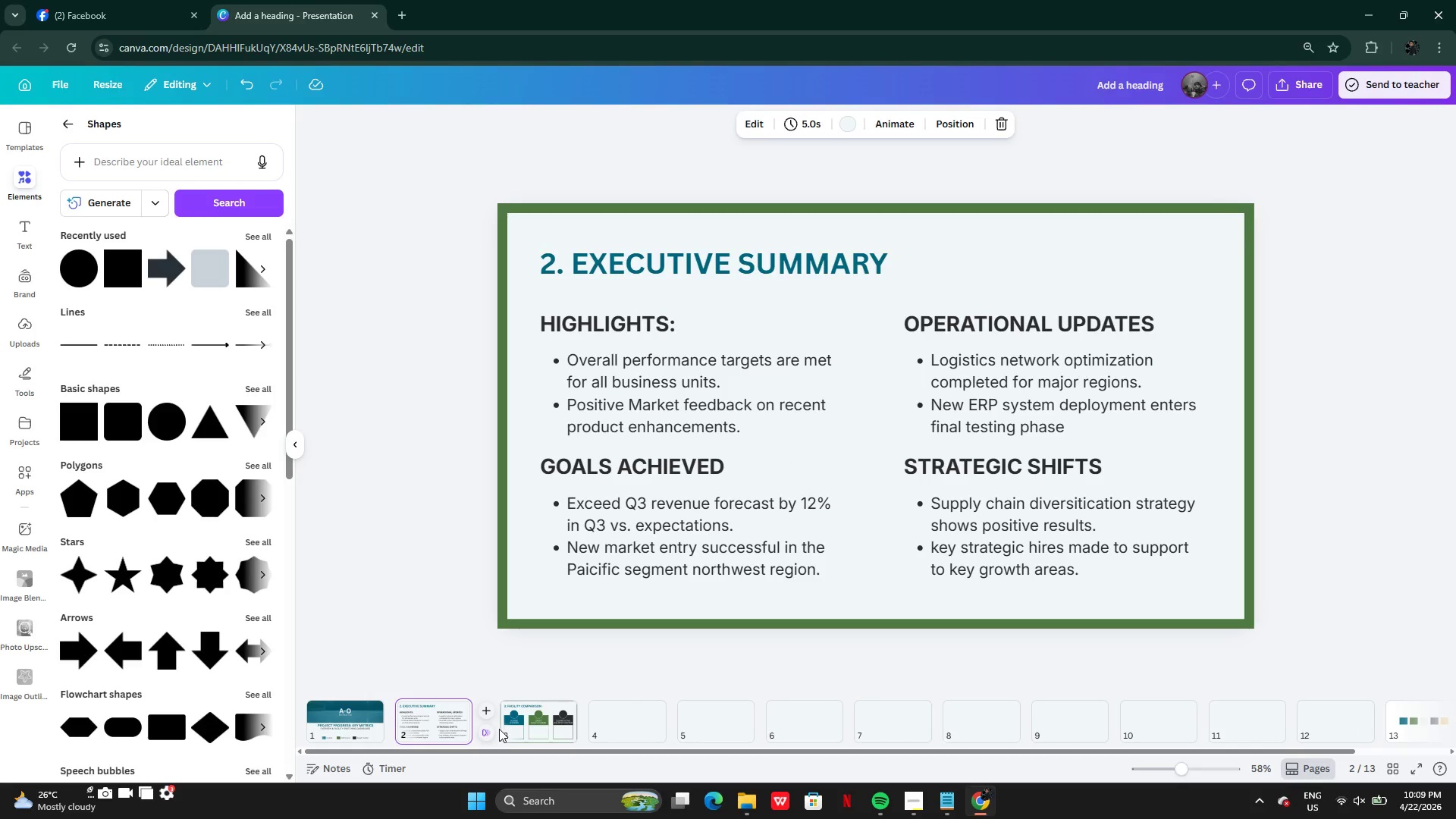 
left_click([523, 727])
 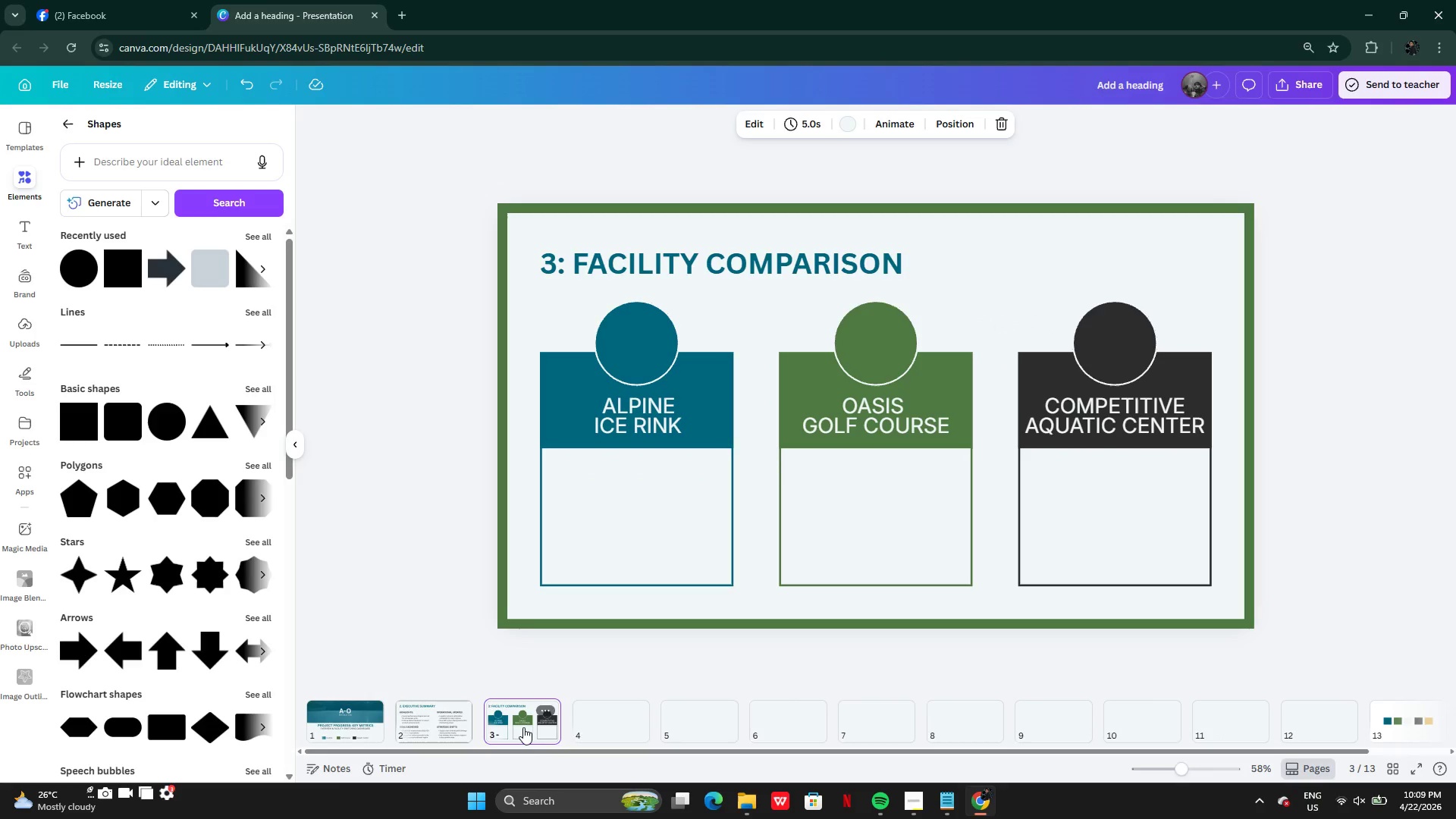 
left_click([579, 256])
 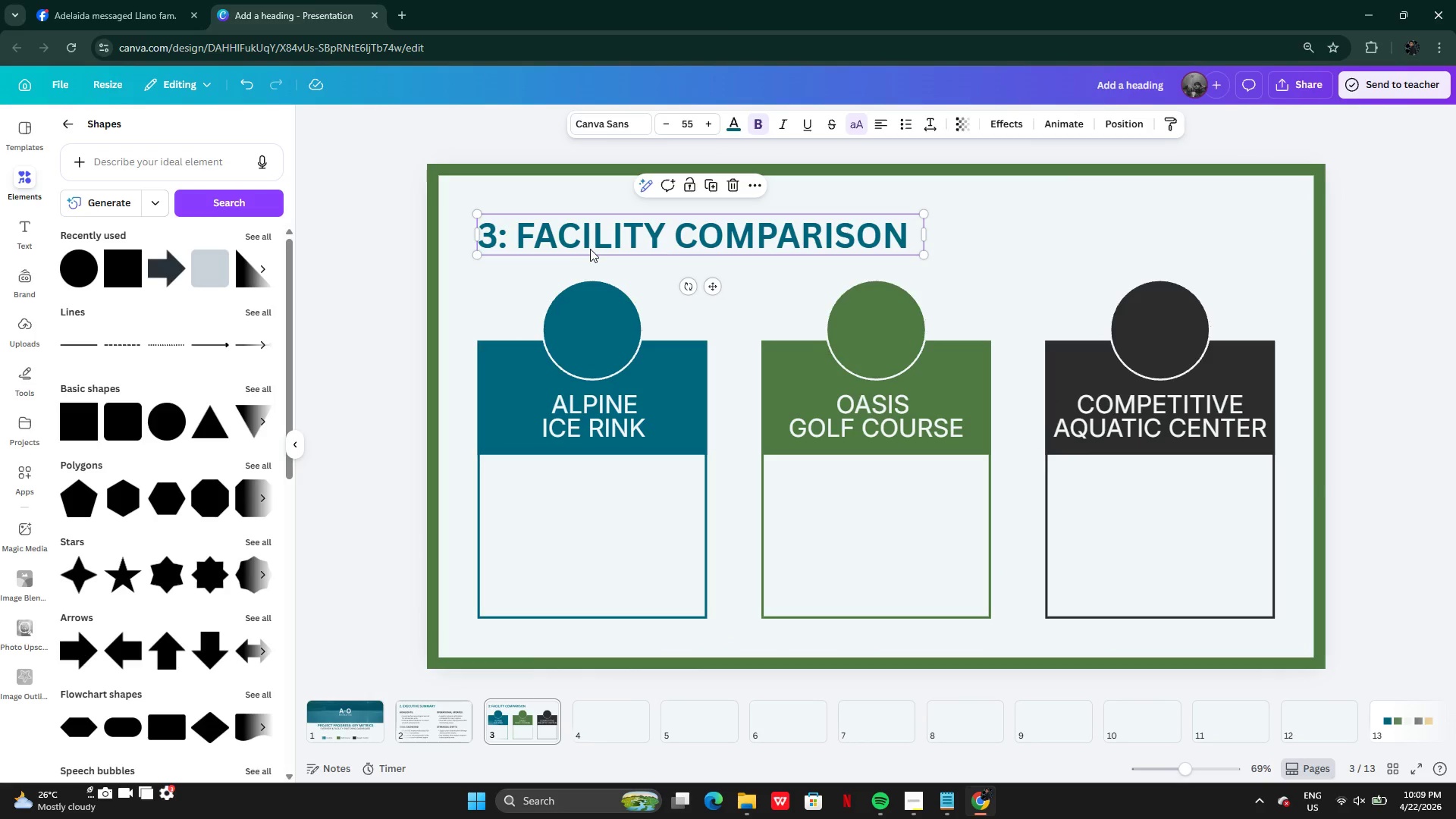 
left_click([460, 478])
 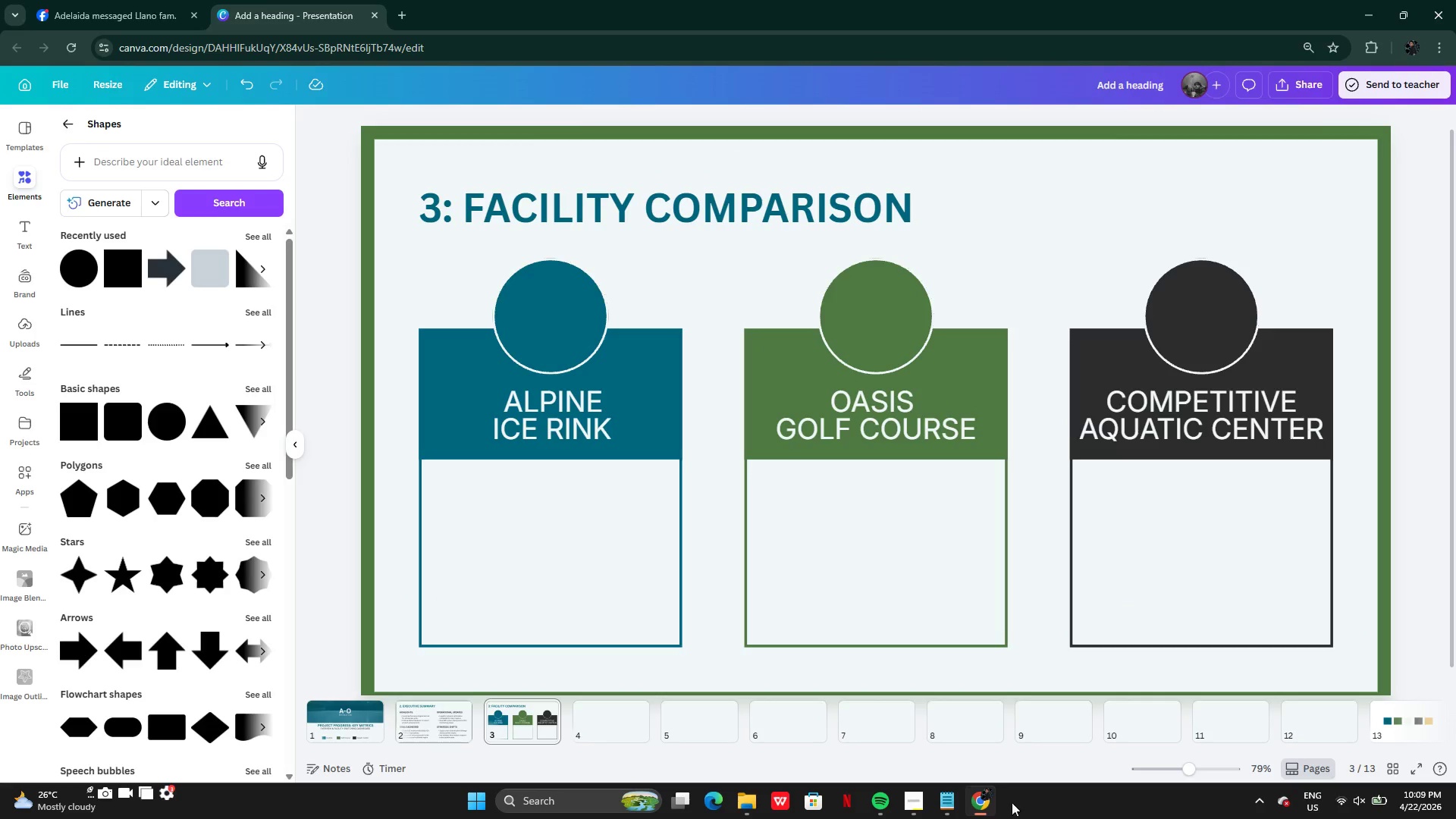 
left_click([944, 806])
 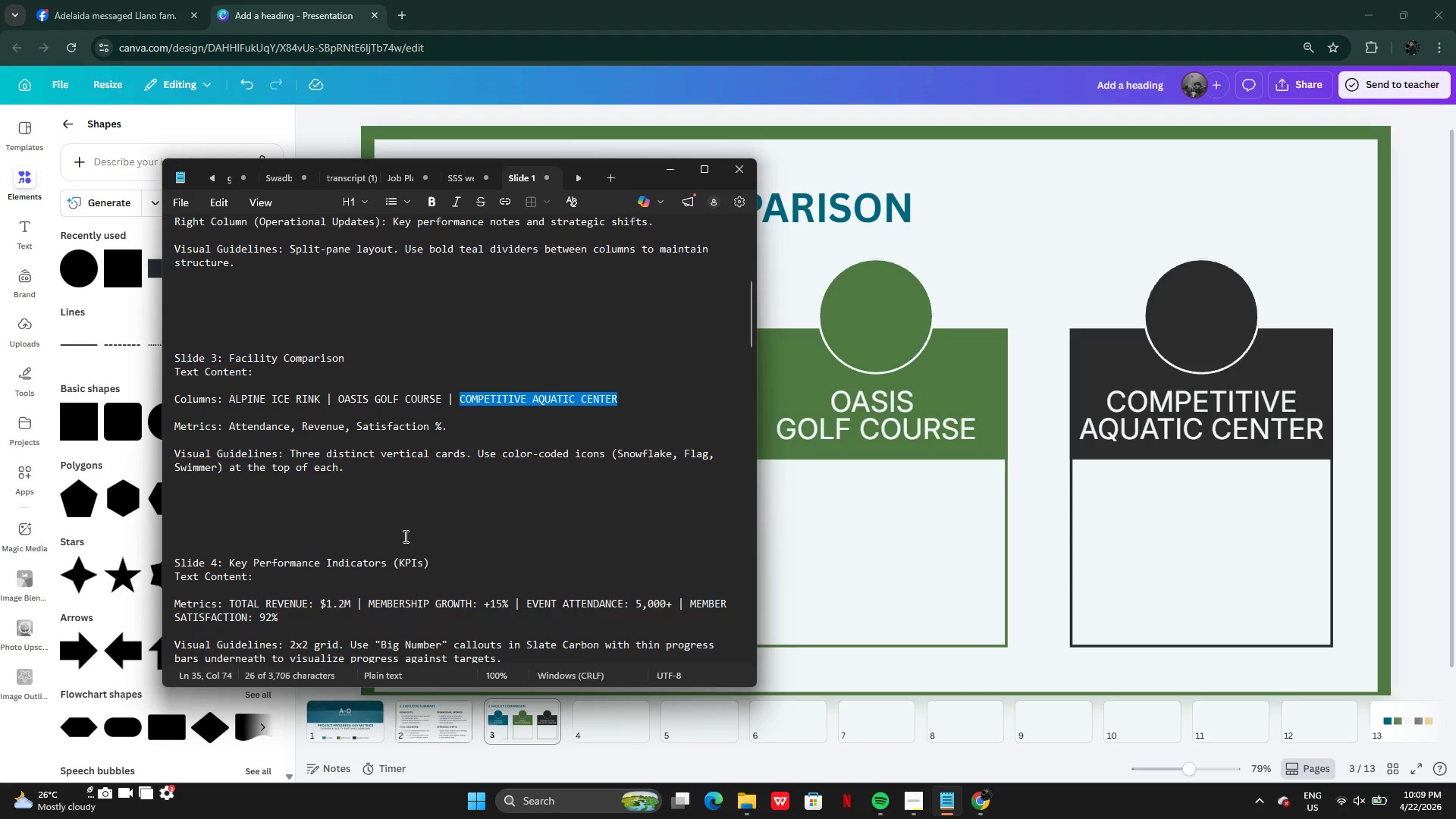 
left_click([403, 535])
 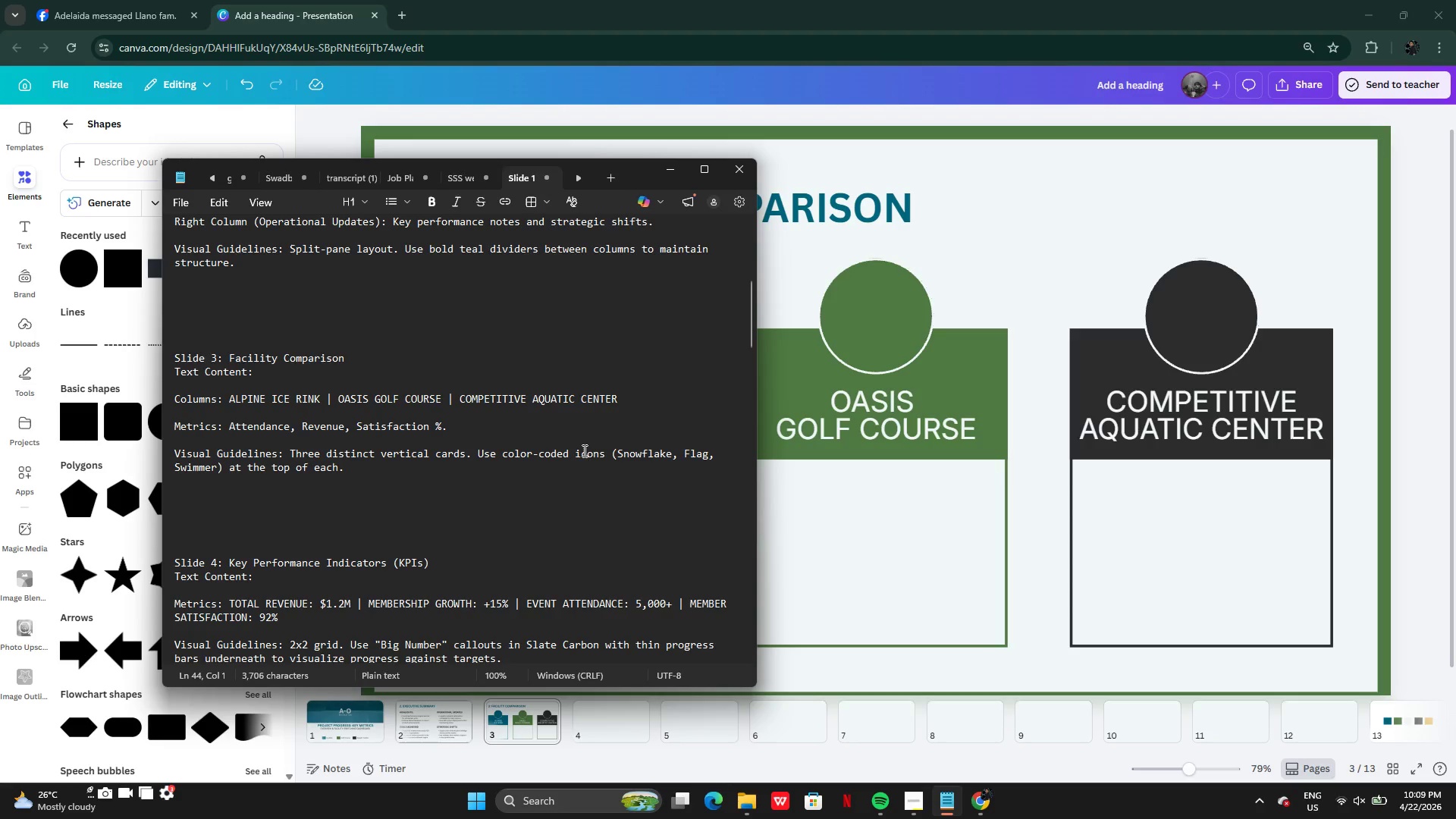 
wait(5.09)
 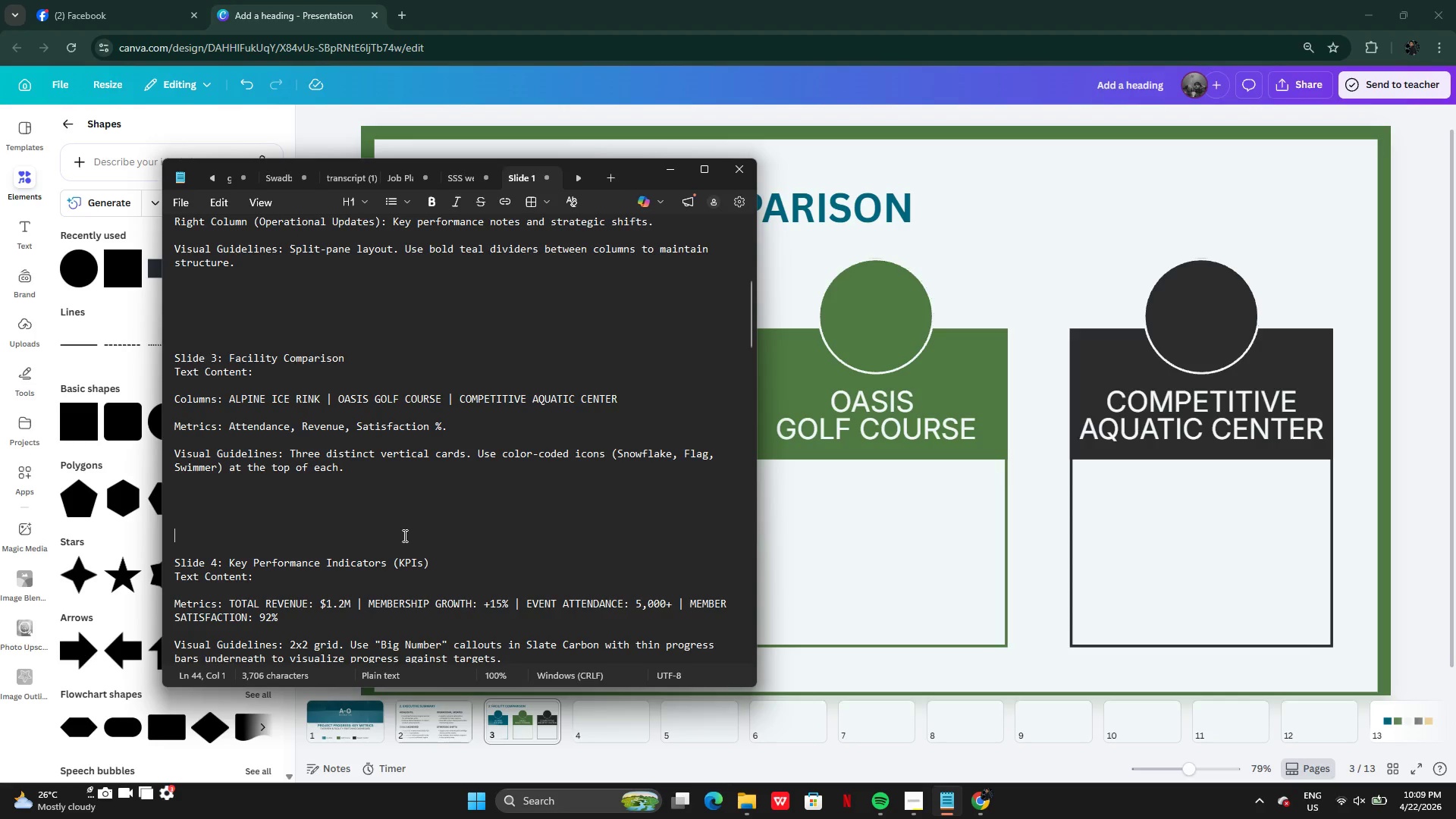 
left_click_drag(start_coordinate=[619, 452], to_coordinate=[677, 450])
 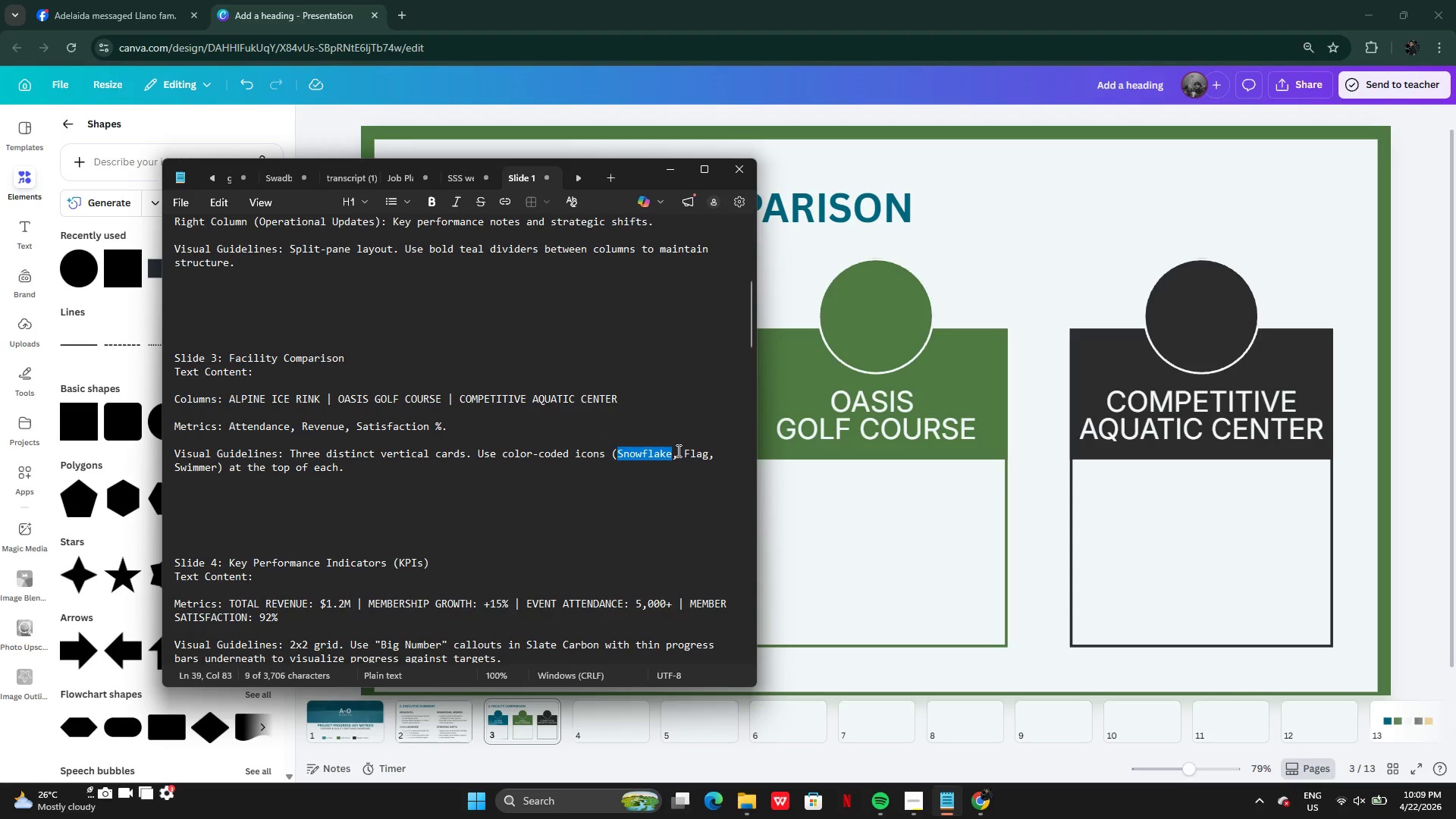 
key(Control+C)
 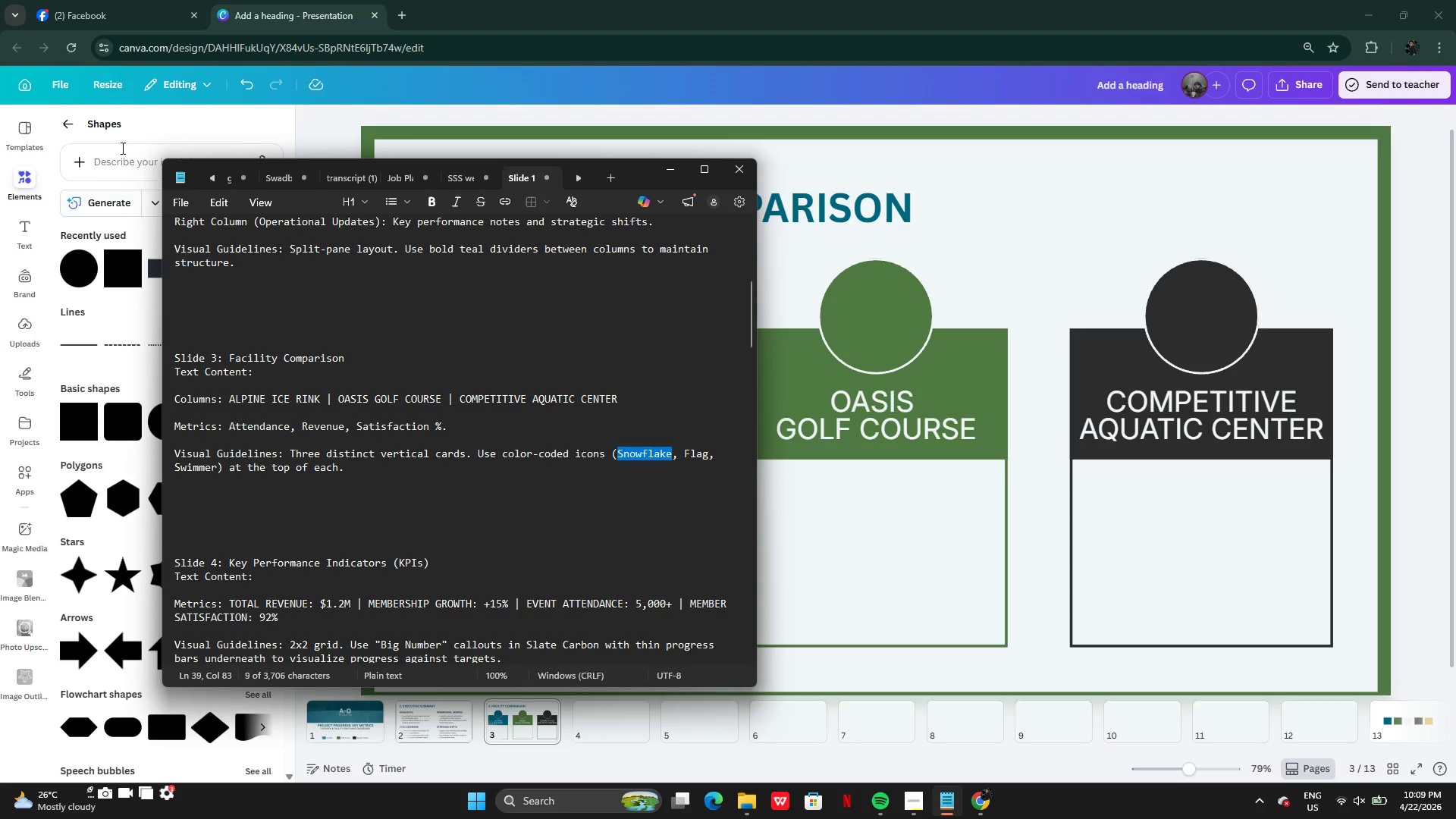 
left_click([120, 158])
 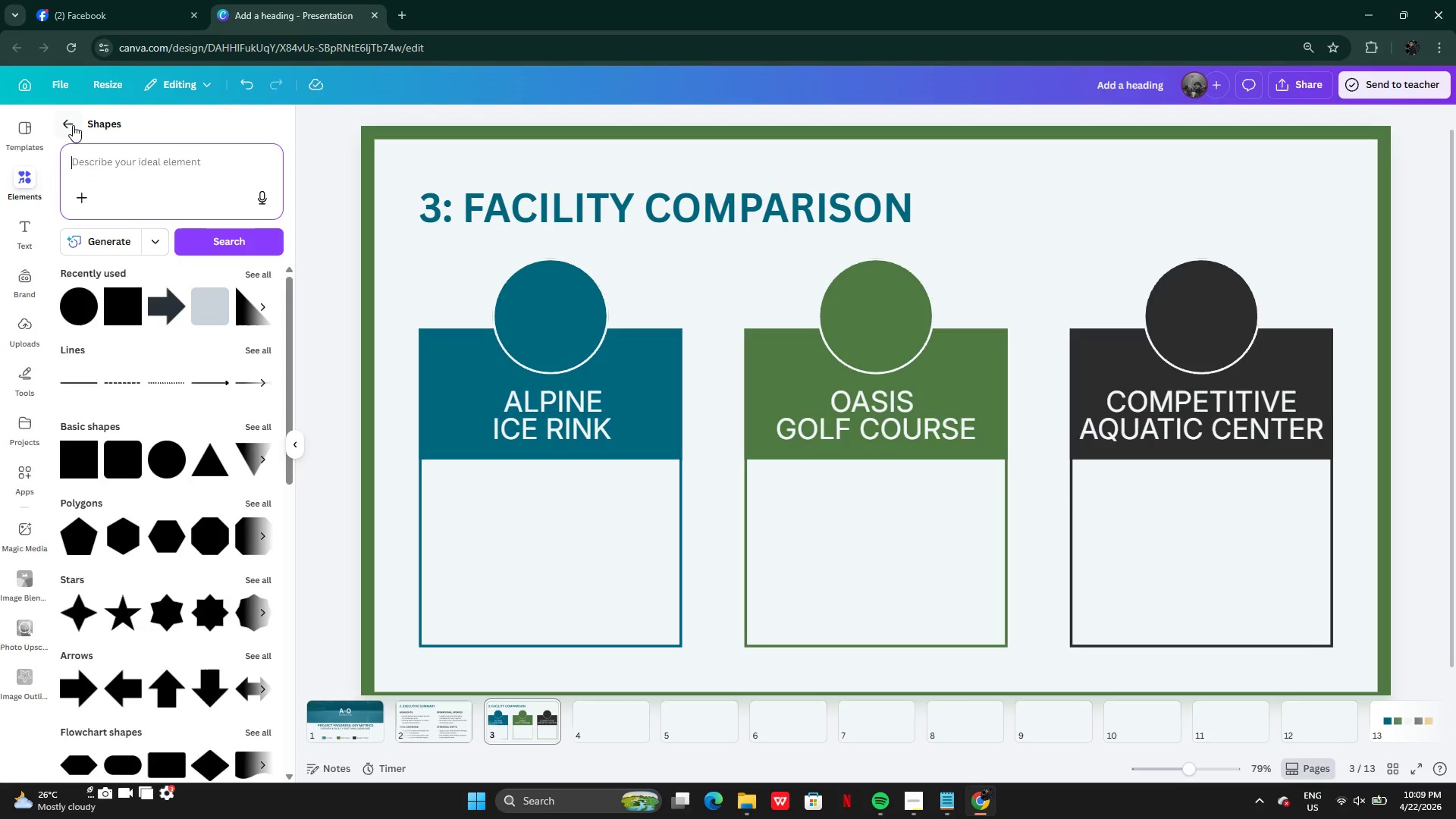 
left_click([73, 125])
 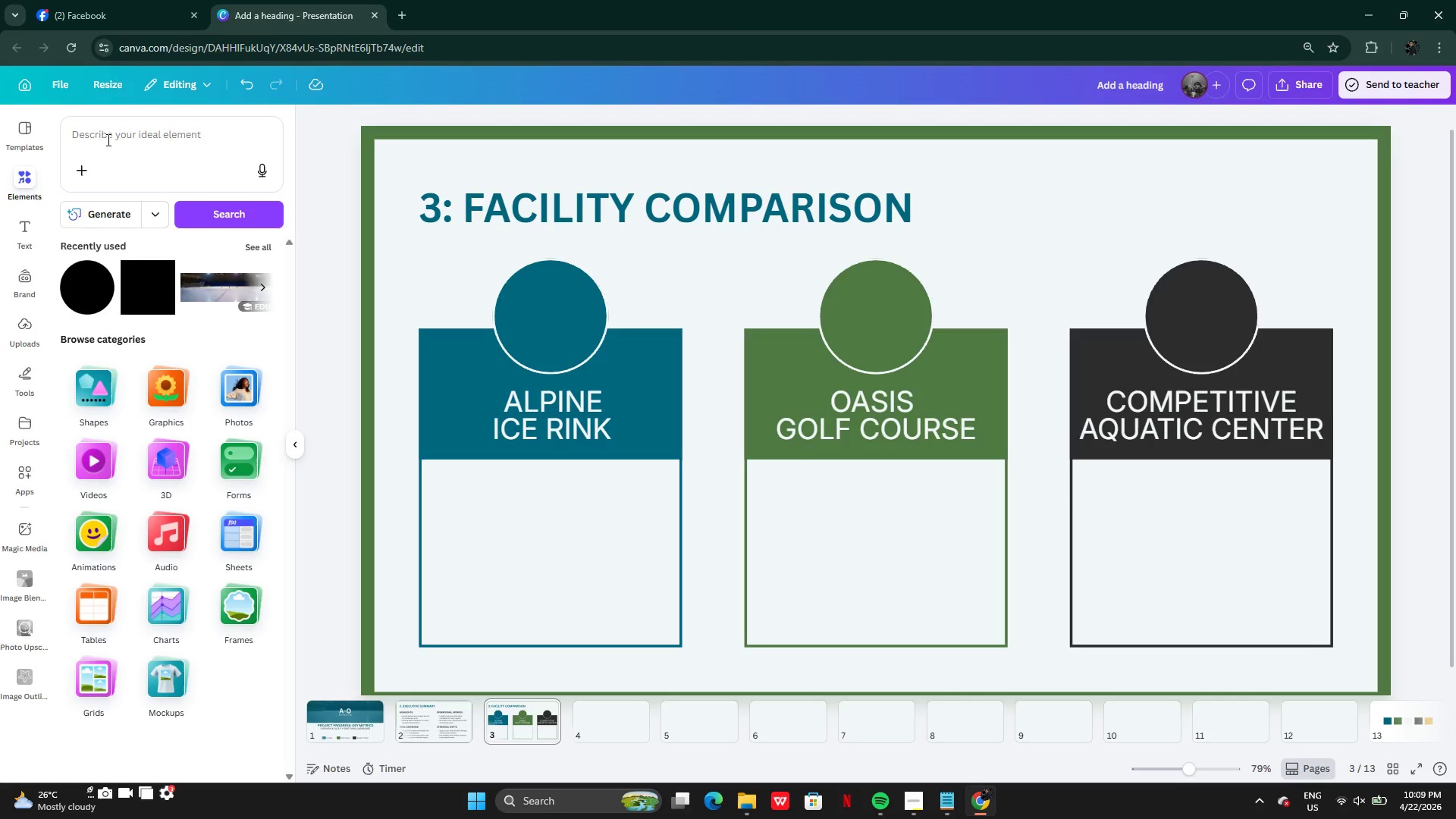 
left_click([108, 140])
 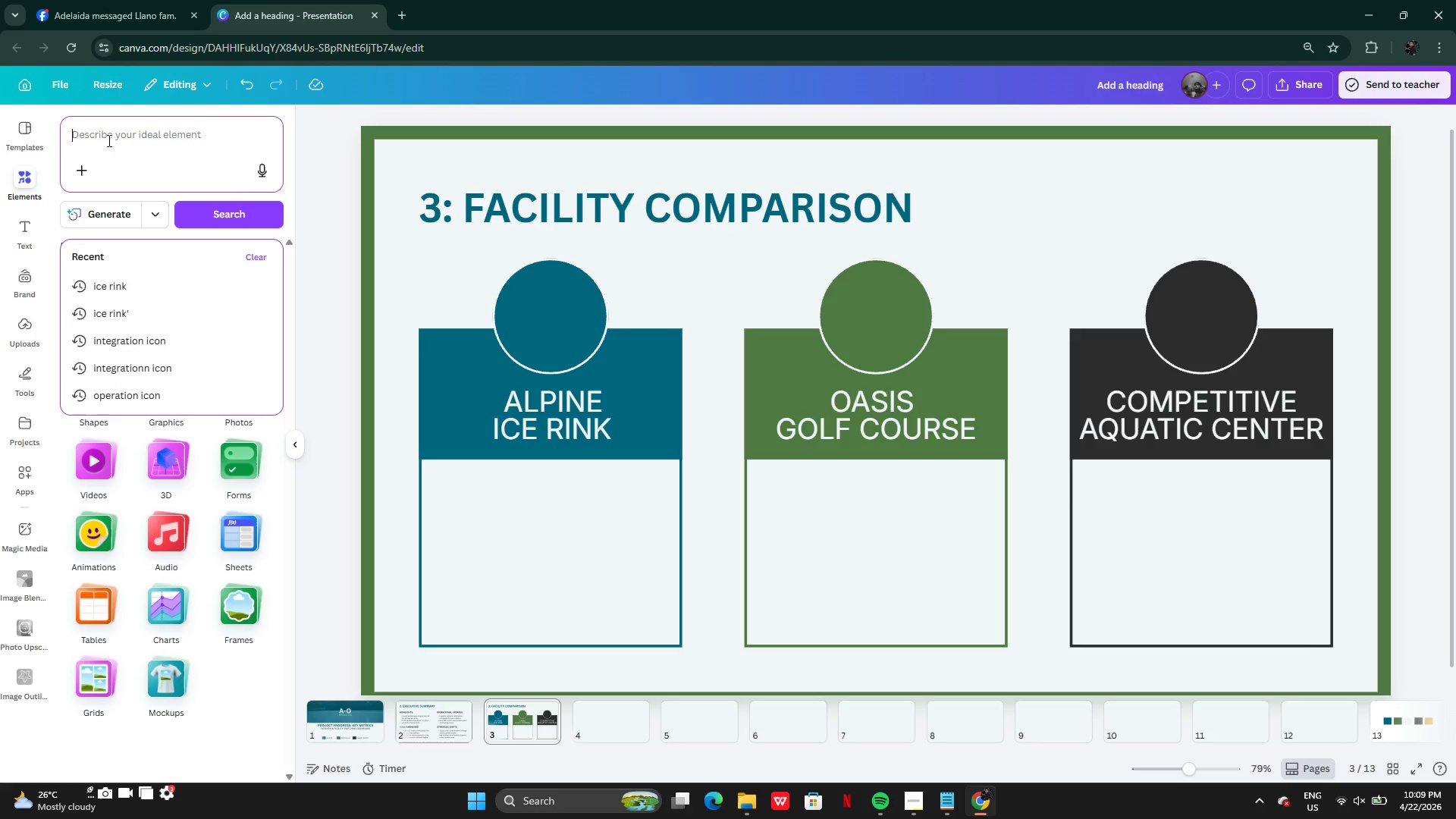 
key(Control+V)
 